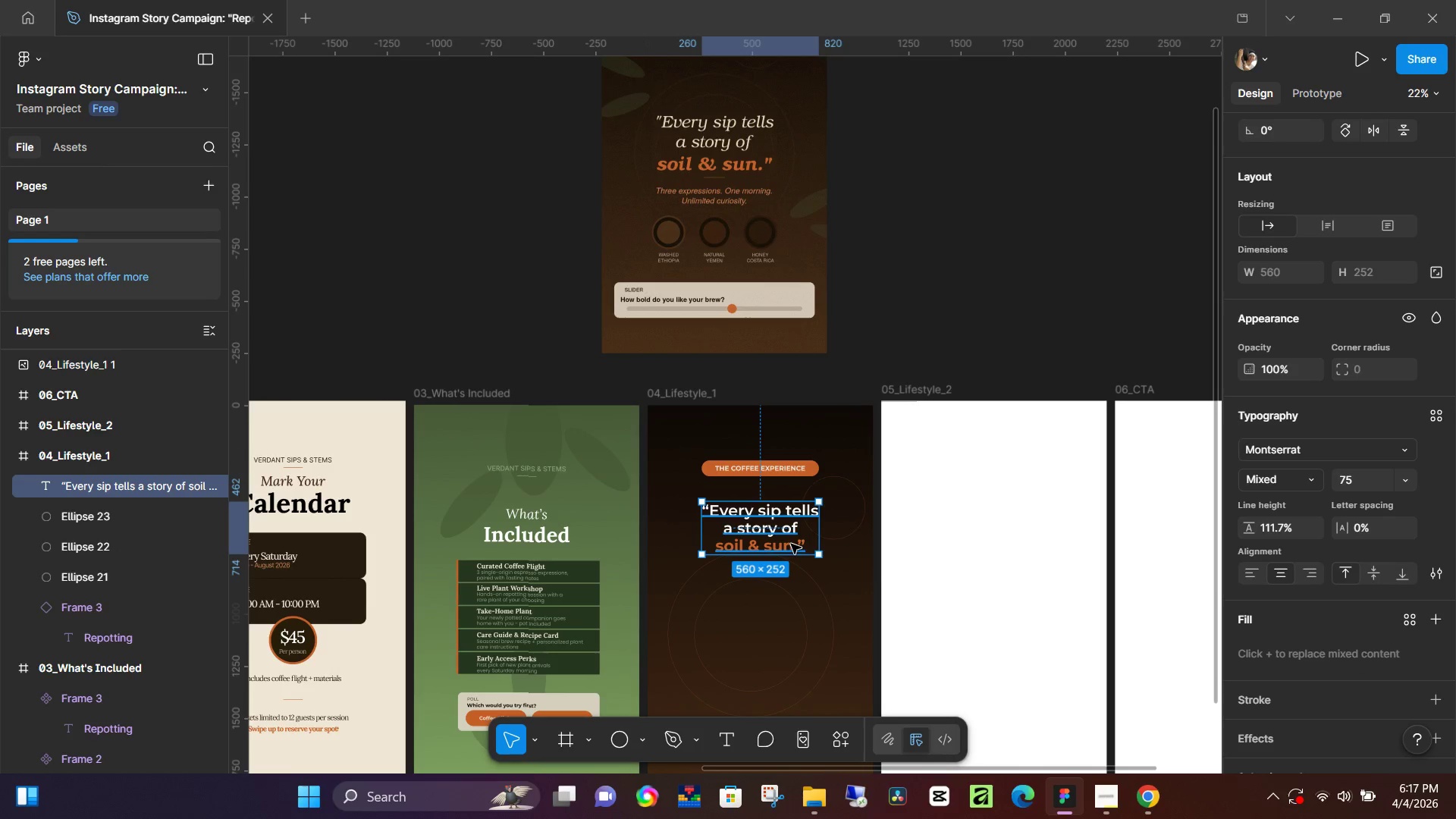 
left_click([809, 544])
 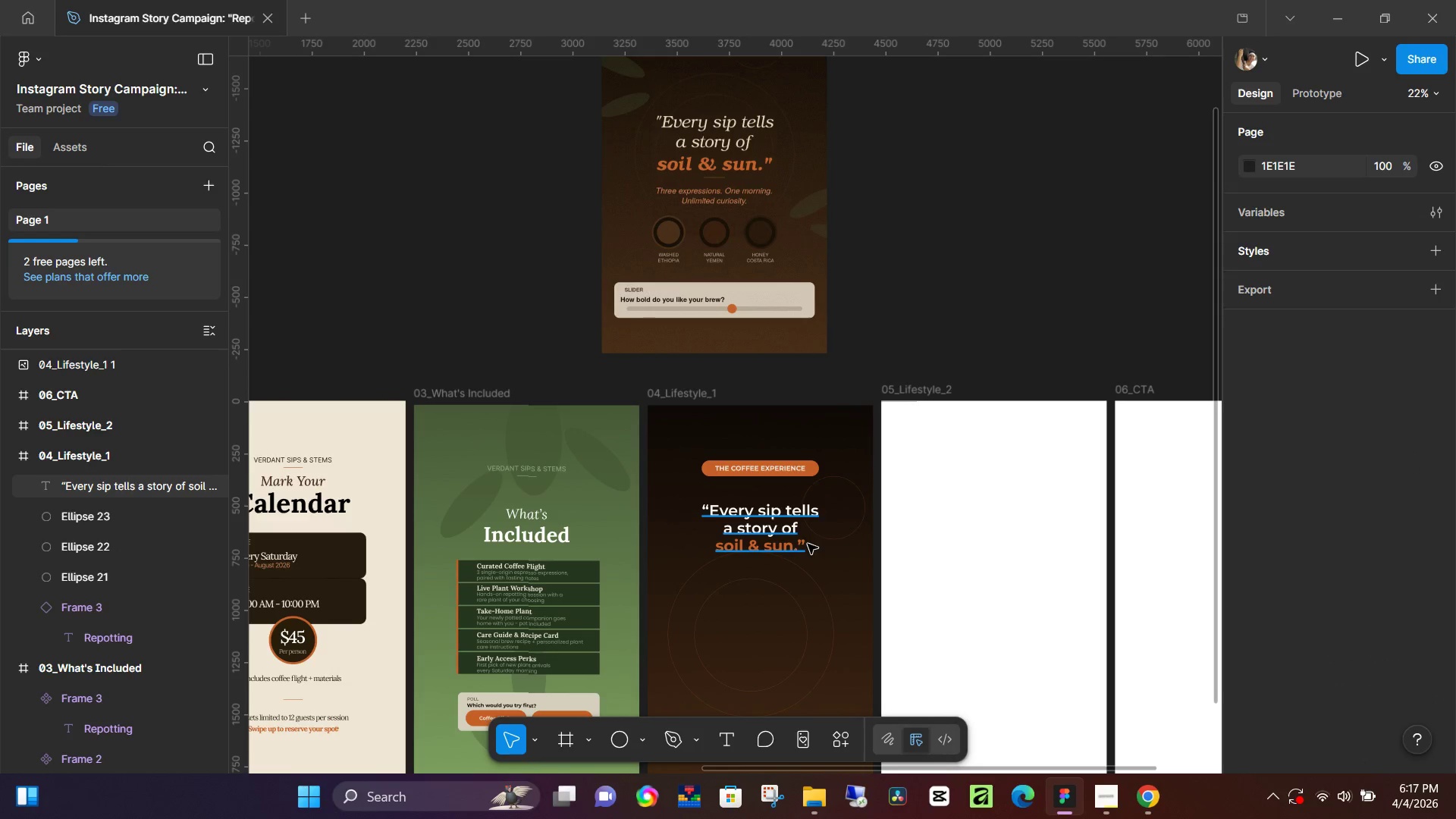 
double_click([805, 546])
 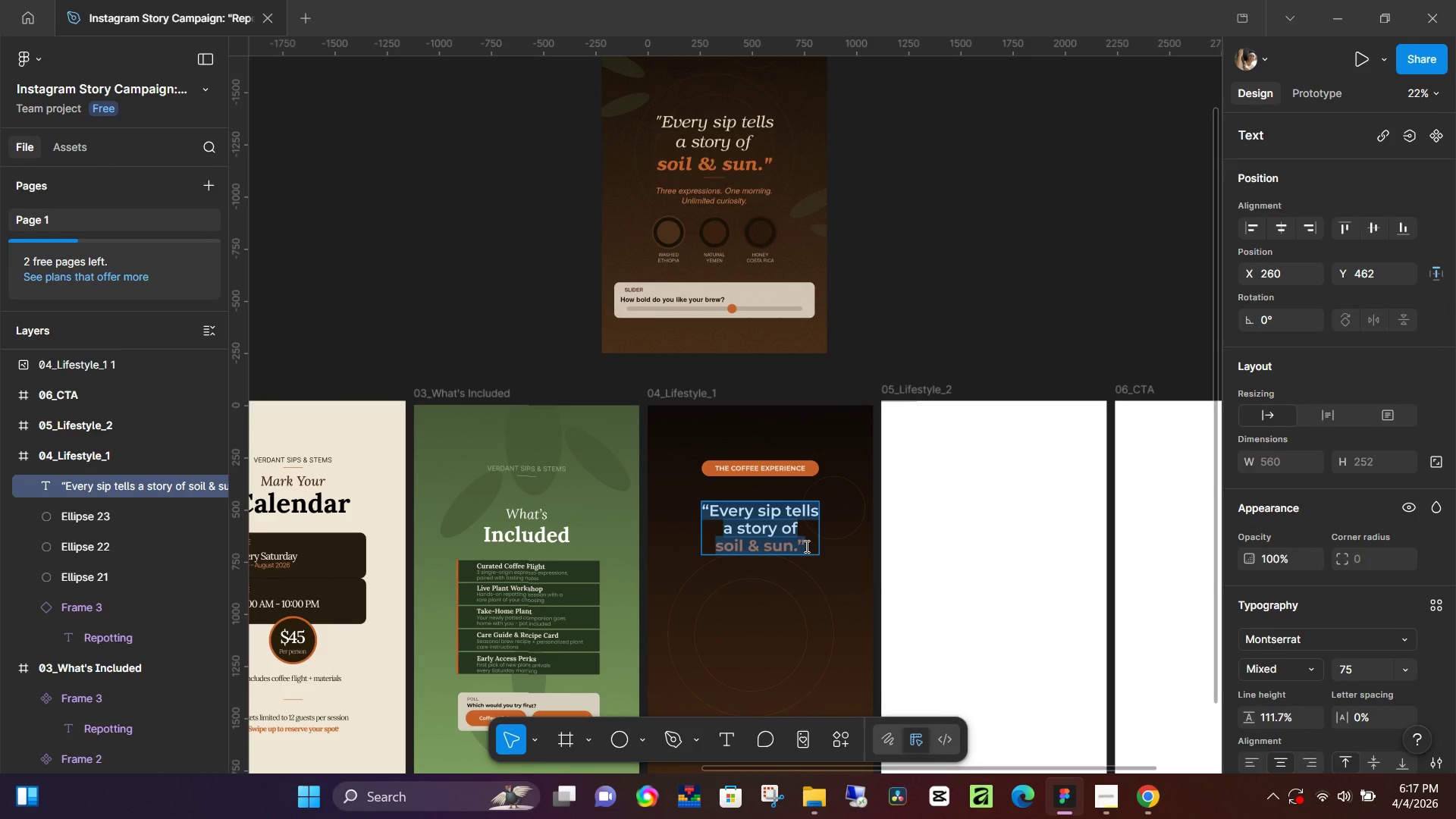 
left_click([805, 546])
 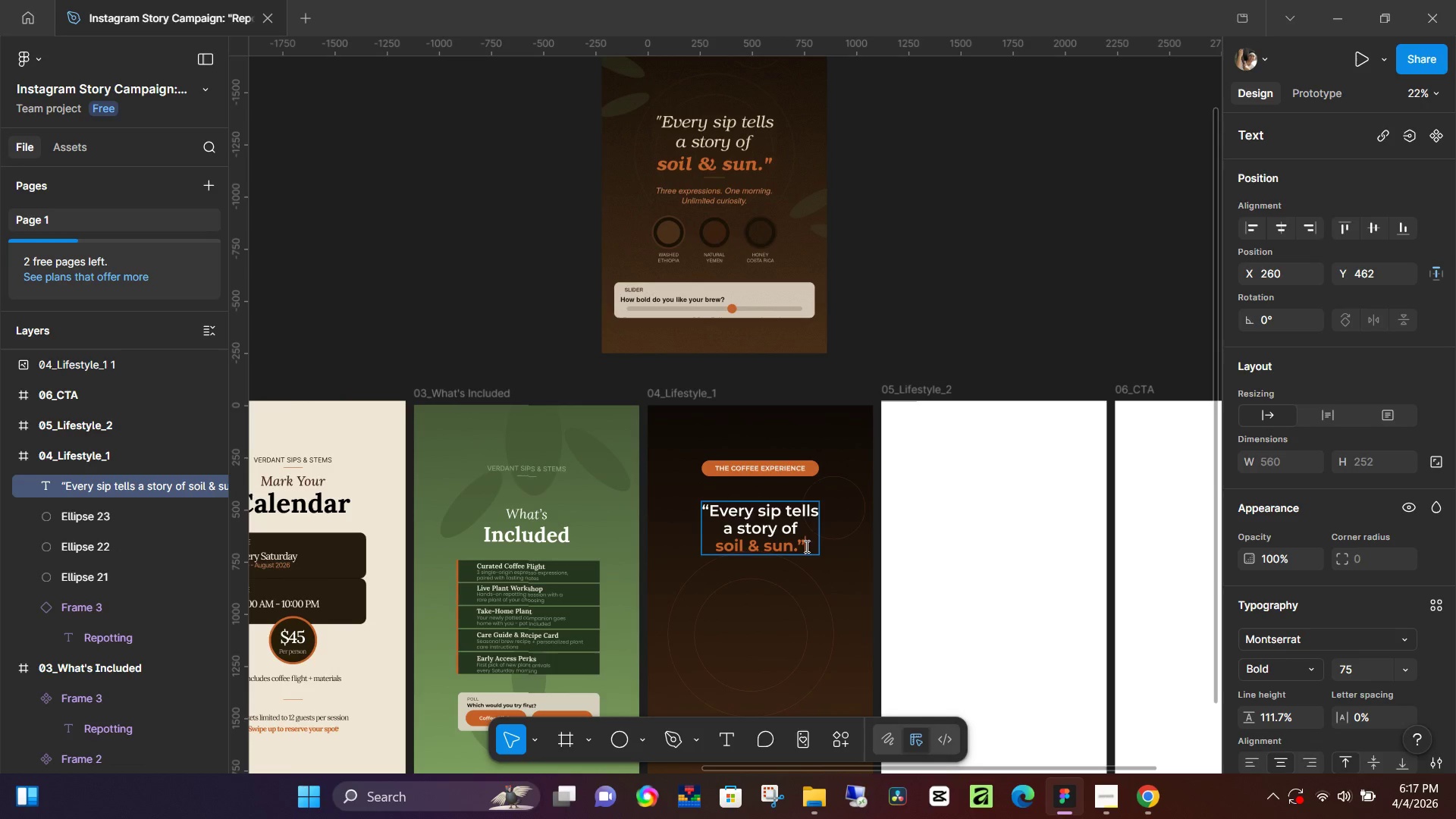 
hold_key(key=ShiftLeft, duration=0.78)
left_click([720, 549])
 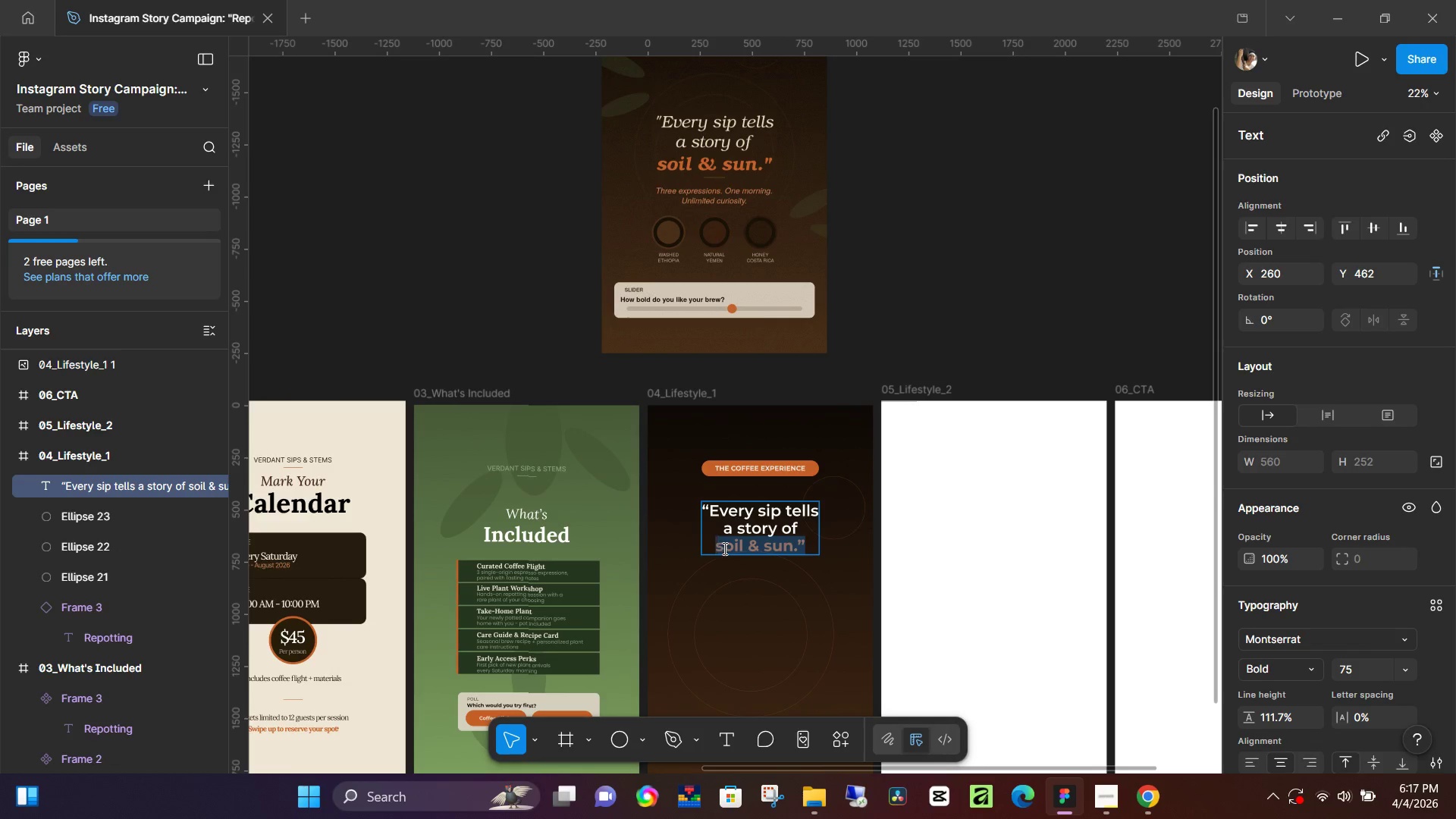 
hold_key(key=ShiftLeft, duration=25.05)
left_click([1375, 667])
 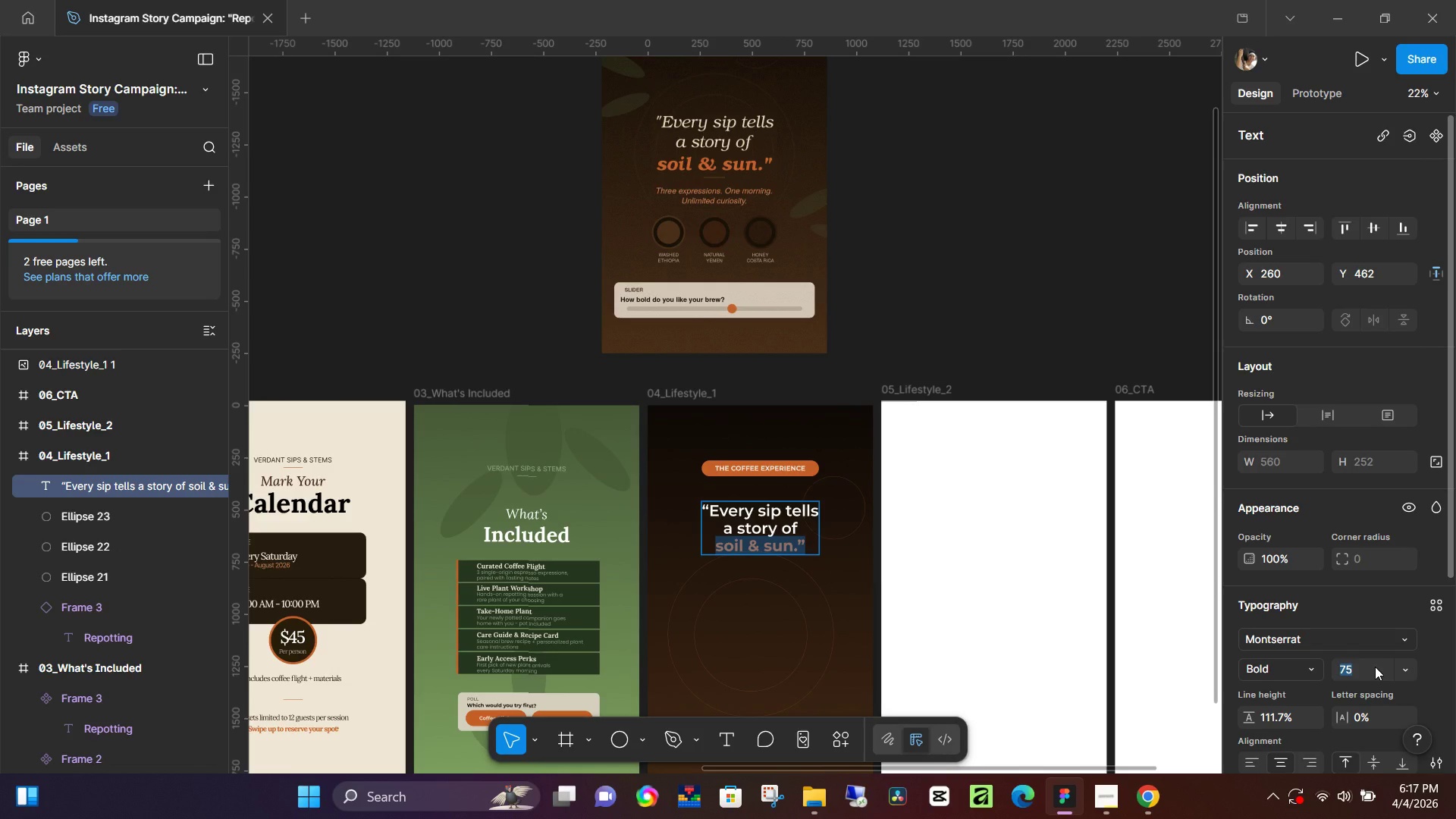 
key(ArrowUp)
 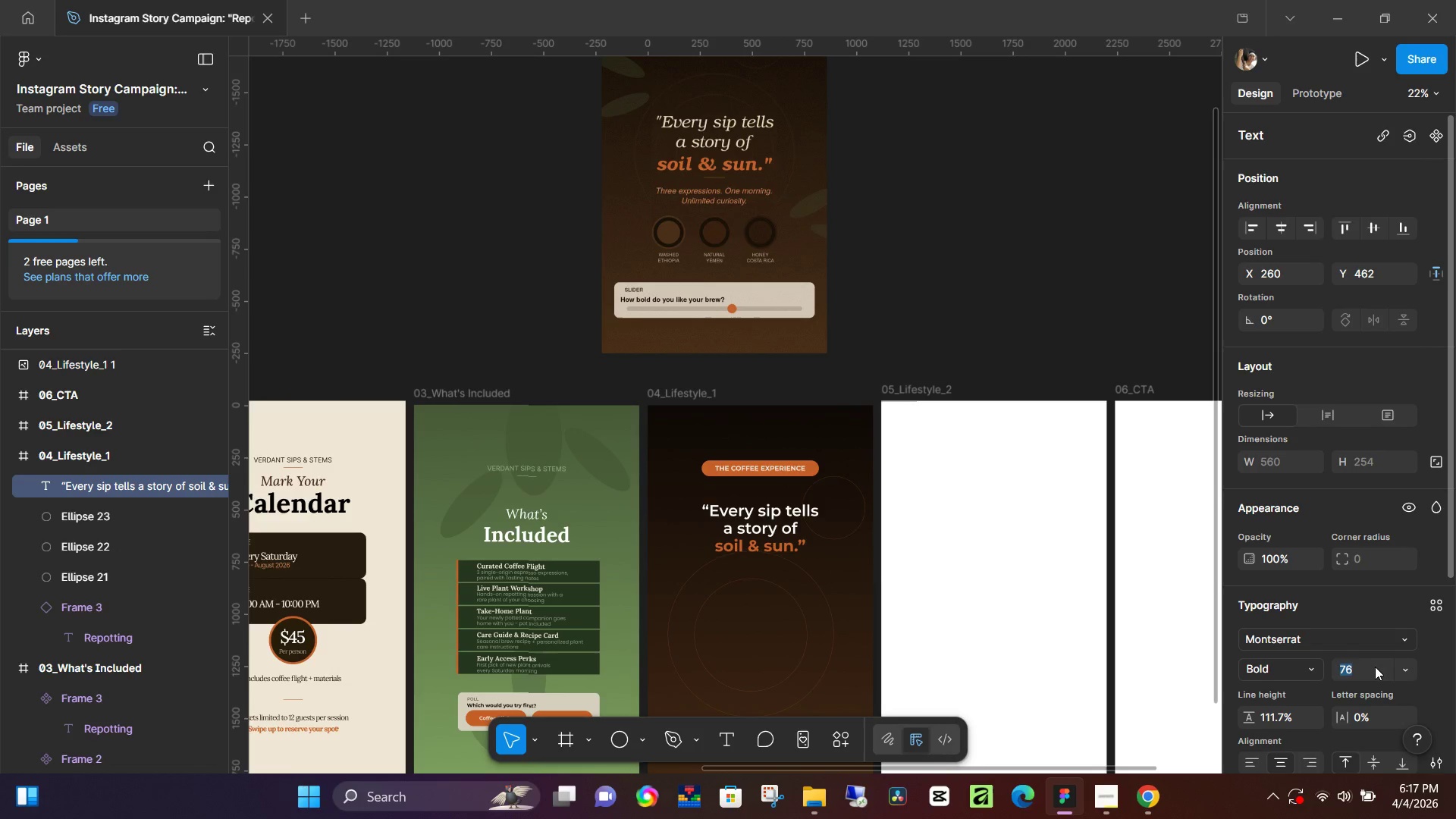 
key(ArrowUp)
 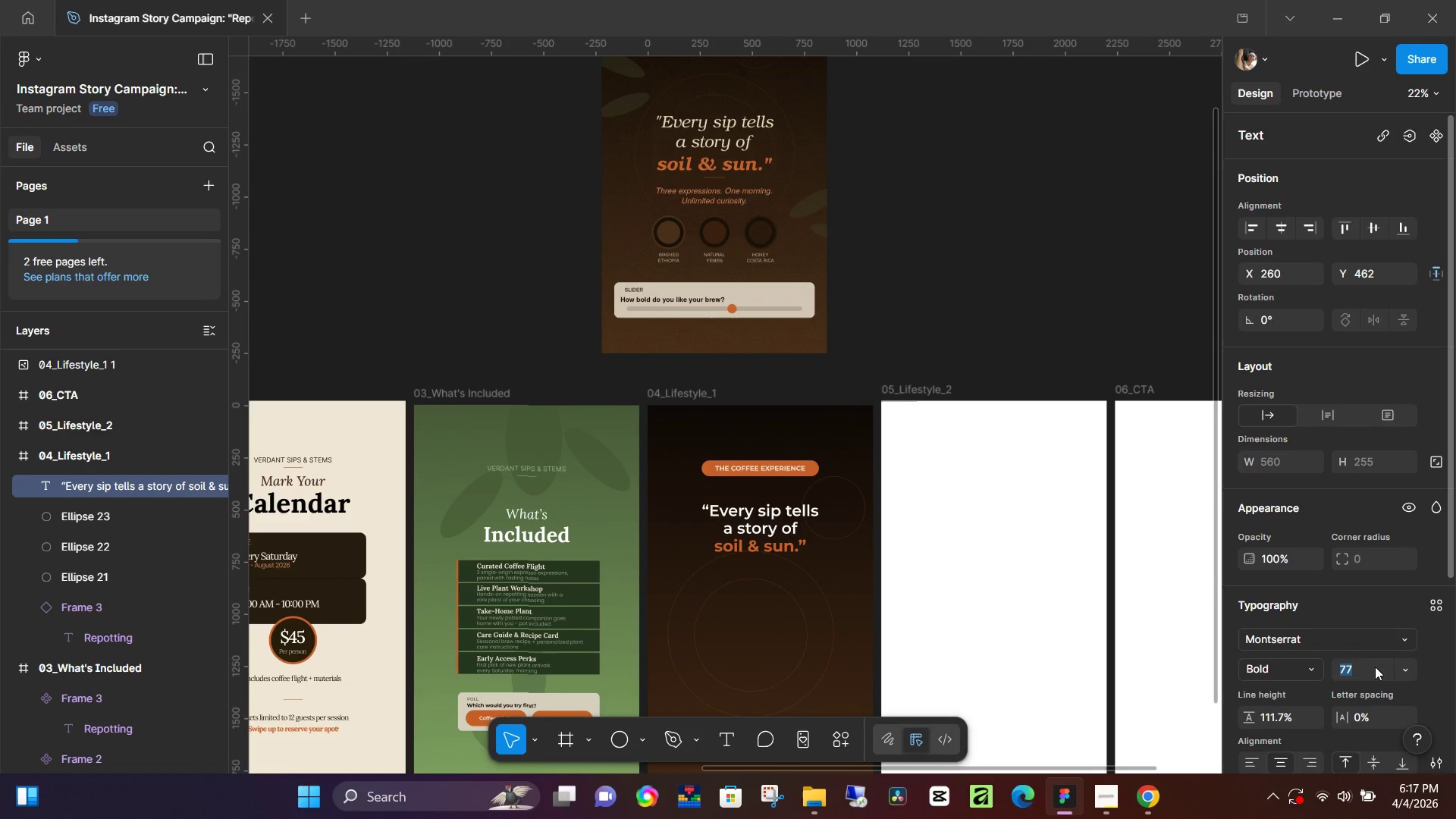 
key(ArrowUp)
 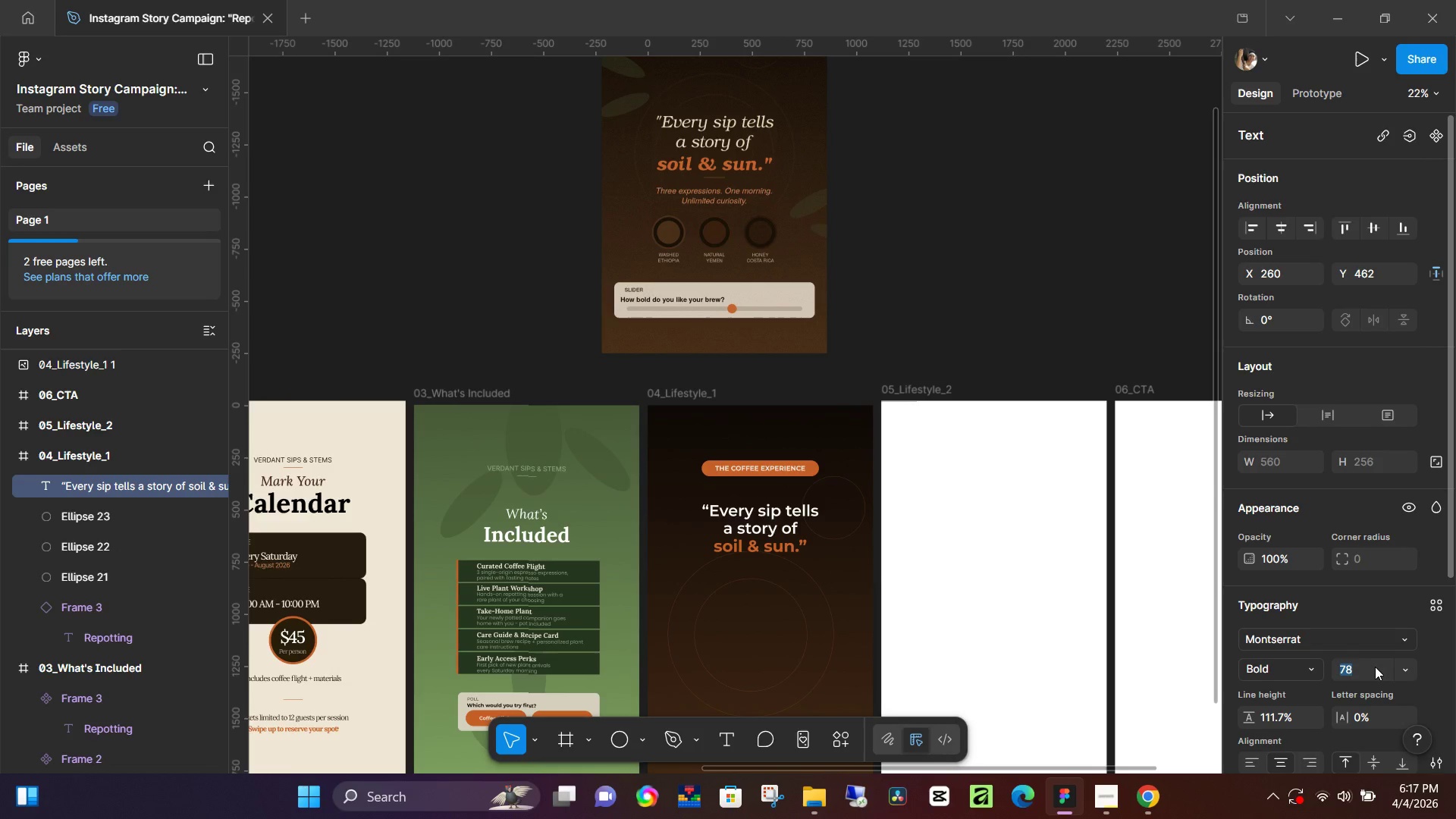 
key(ArrowUp)
 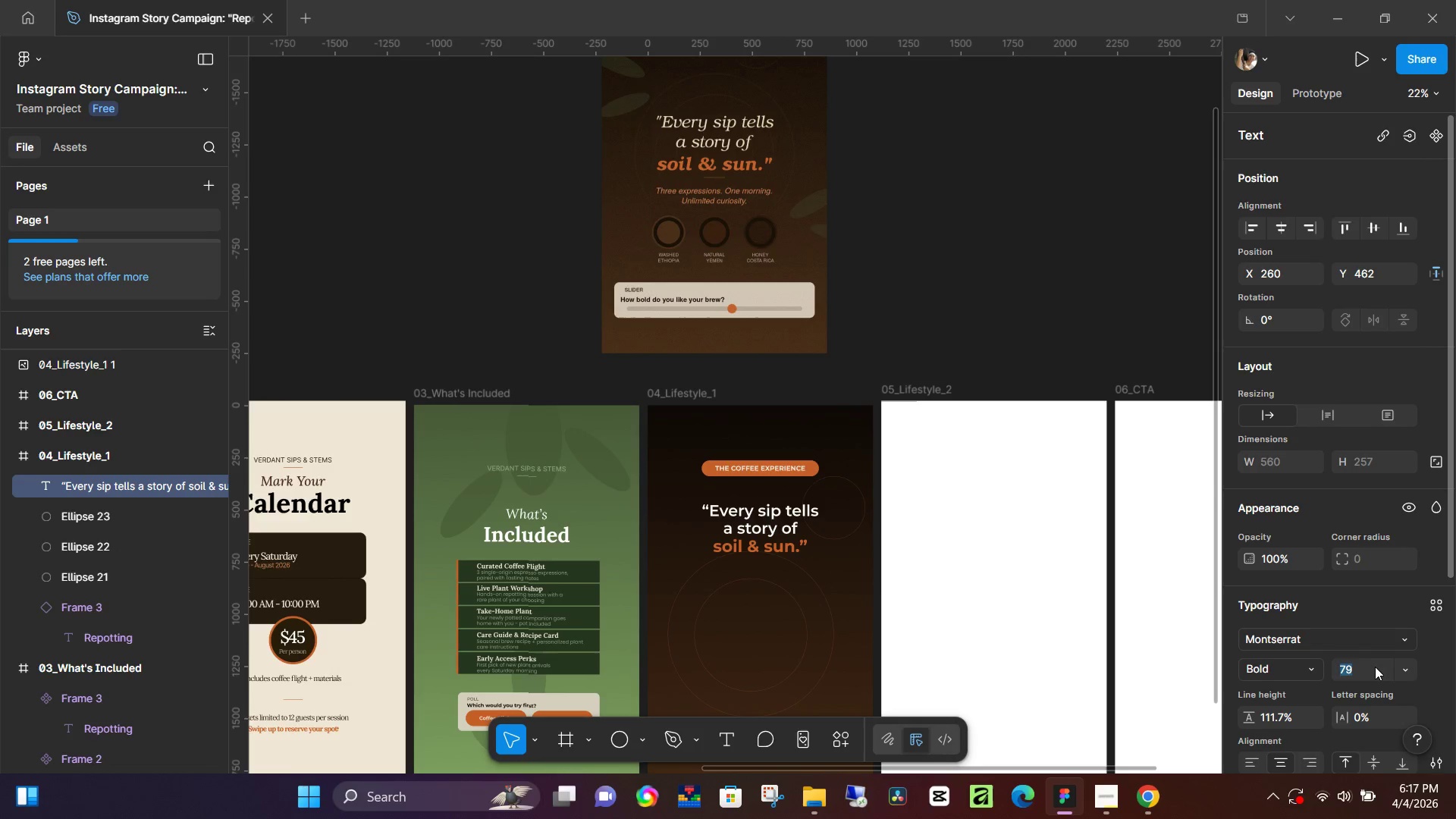 
key(ArrowUp)
 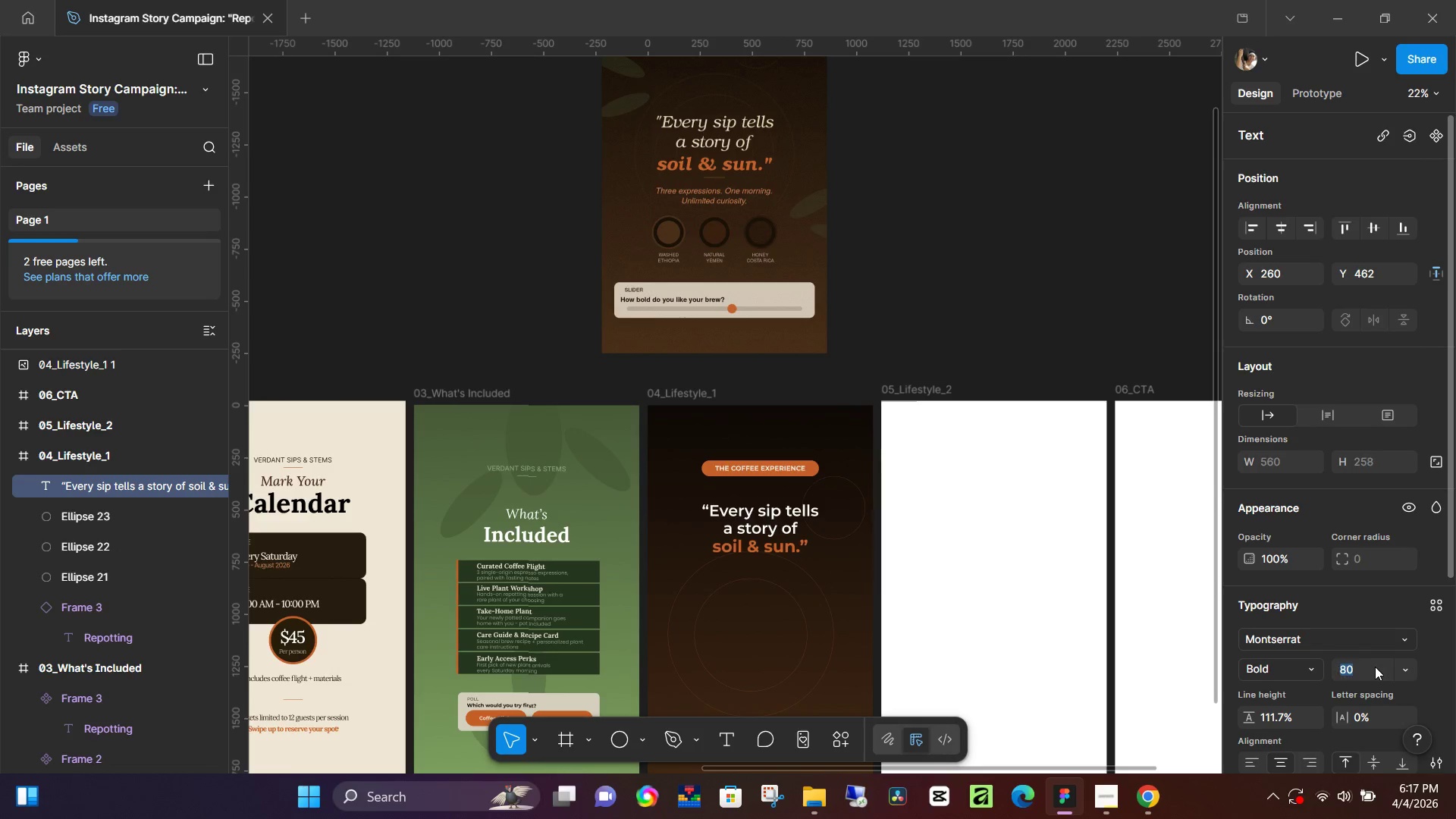 
key(ArrowUp)
 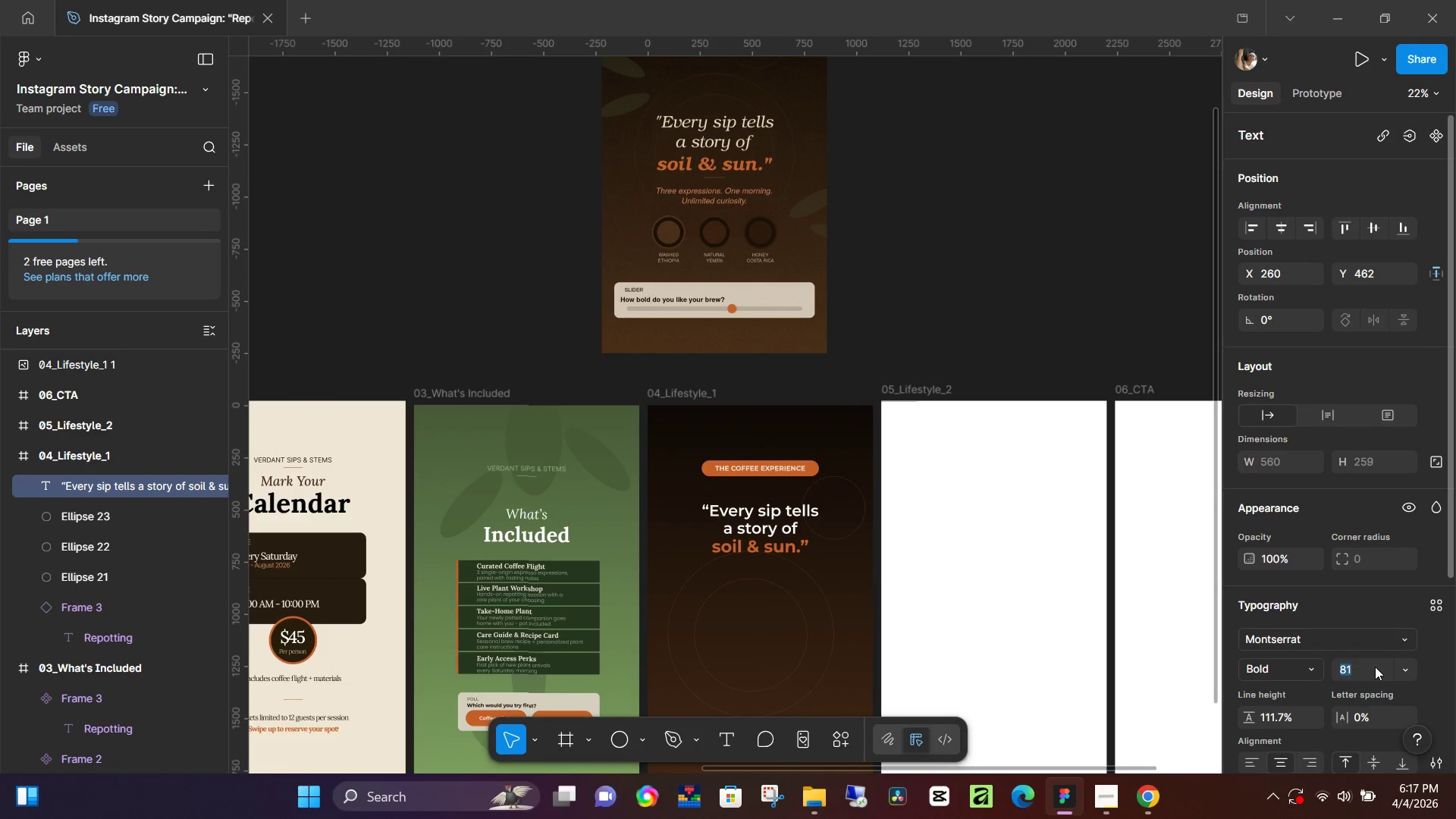 
key(ArrowUp)
 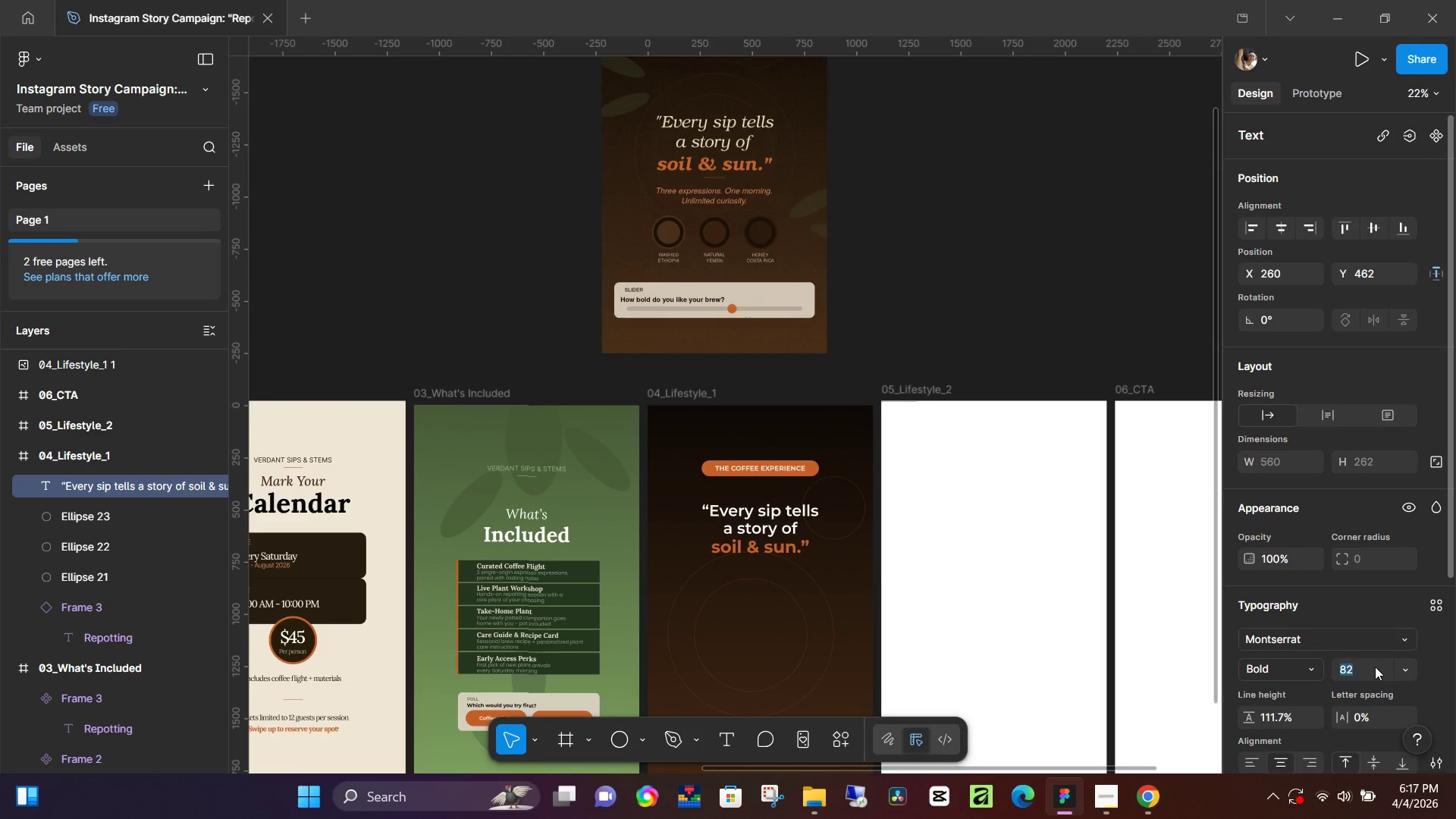 
key(ArrowUp)
 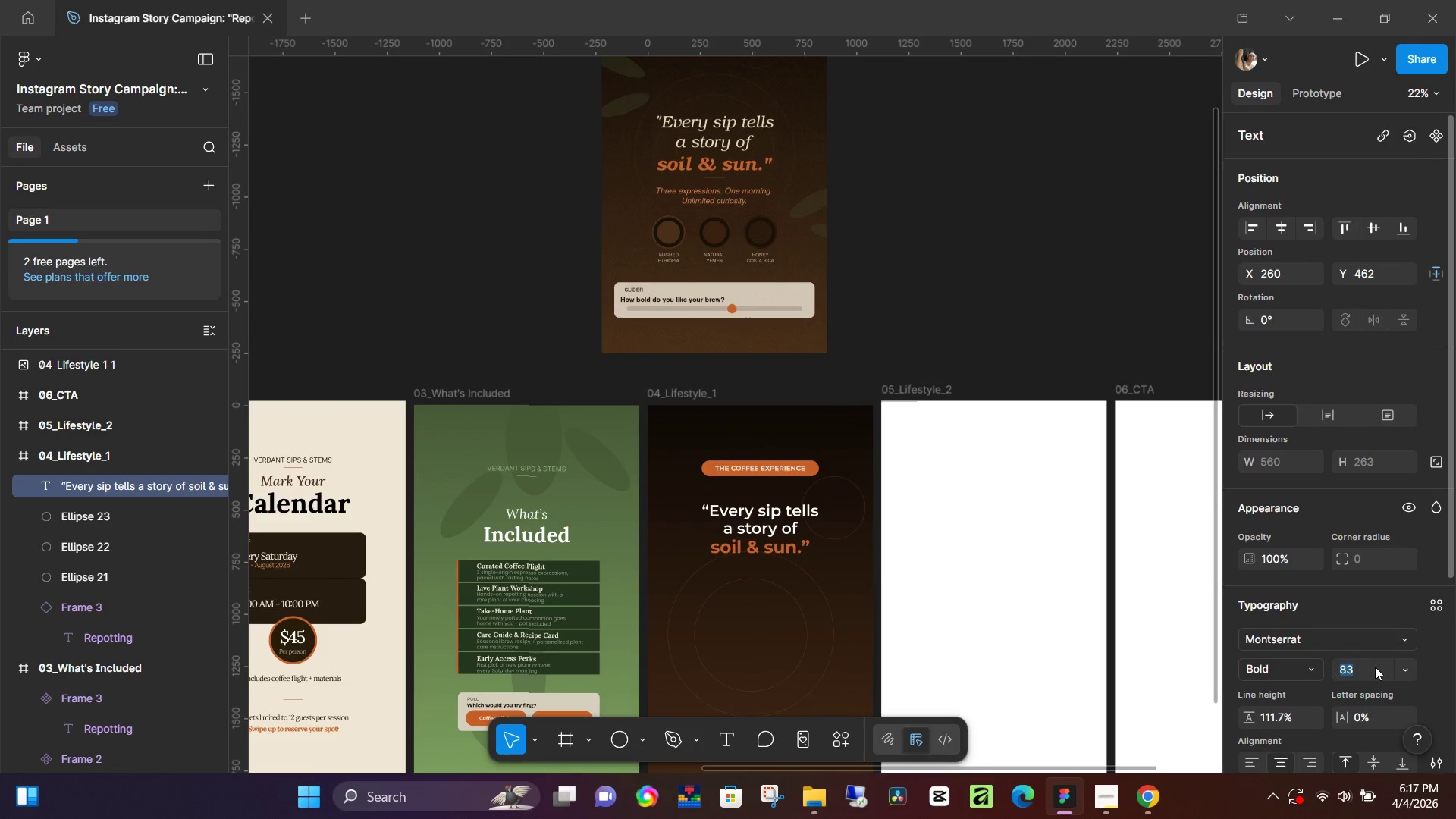 
key(ArrowUp)
 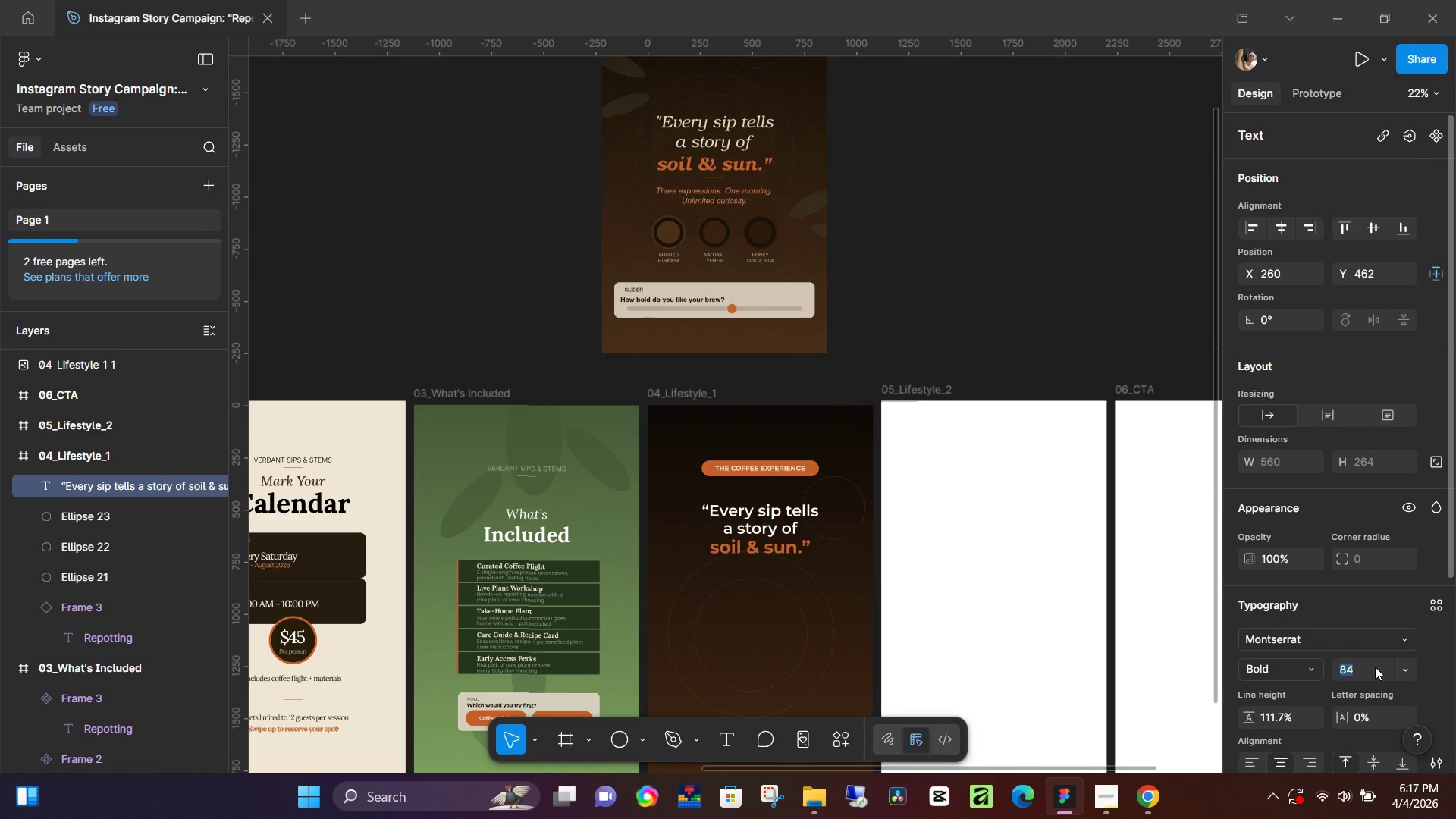 
key(ArrowUp)
 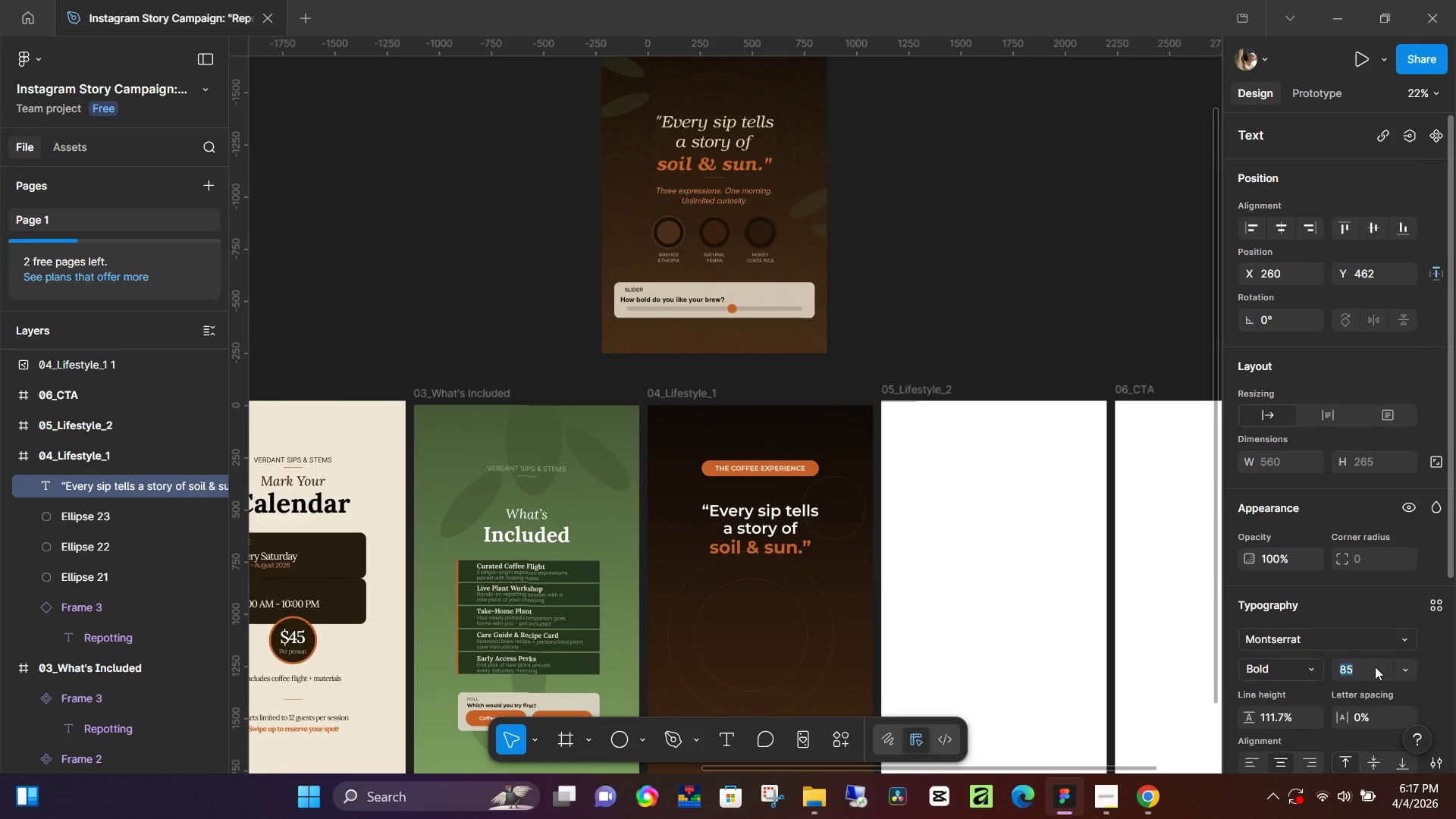 
key(ArrowUp)
 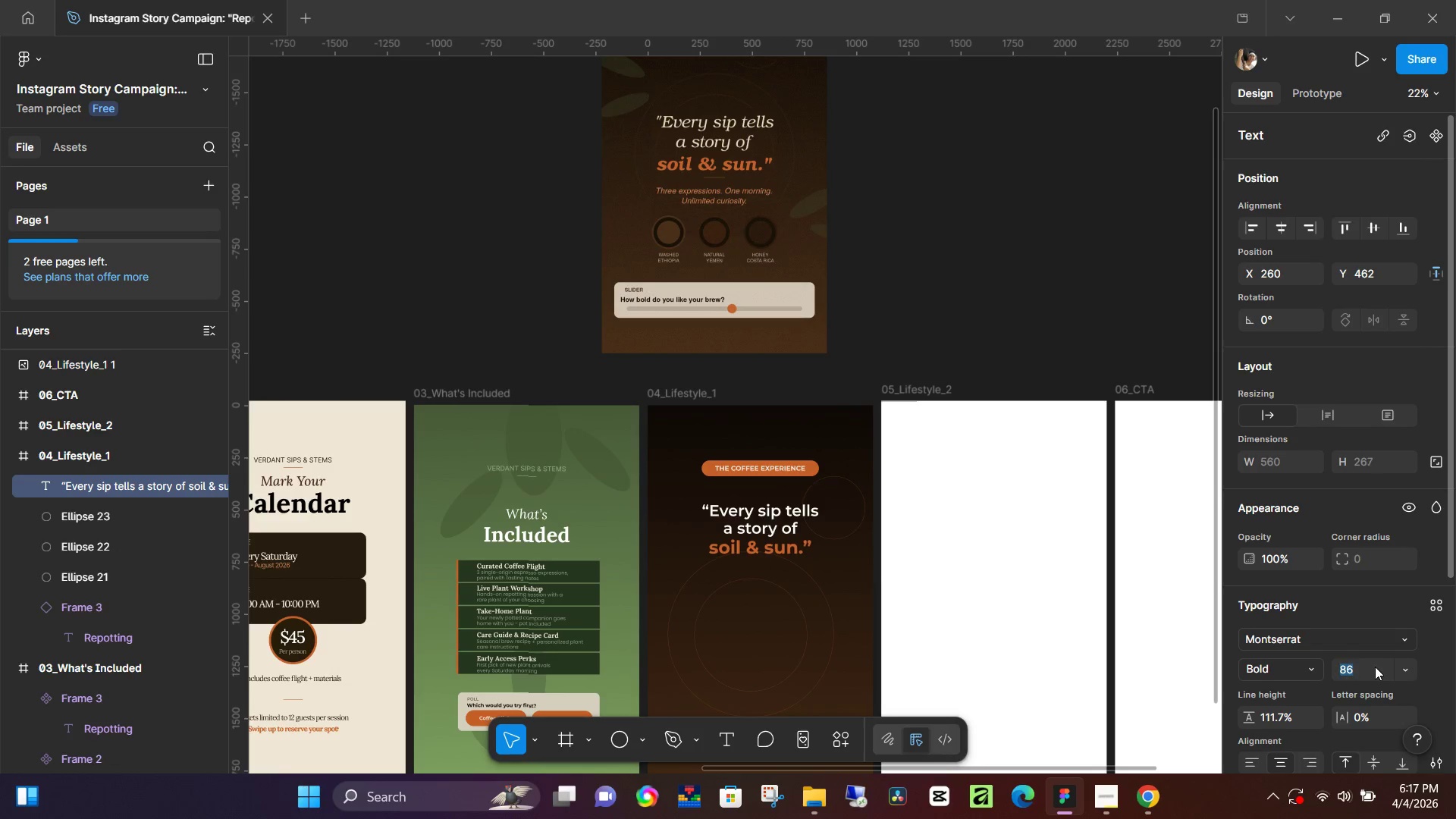 
key(ArrowUp)
 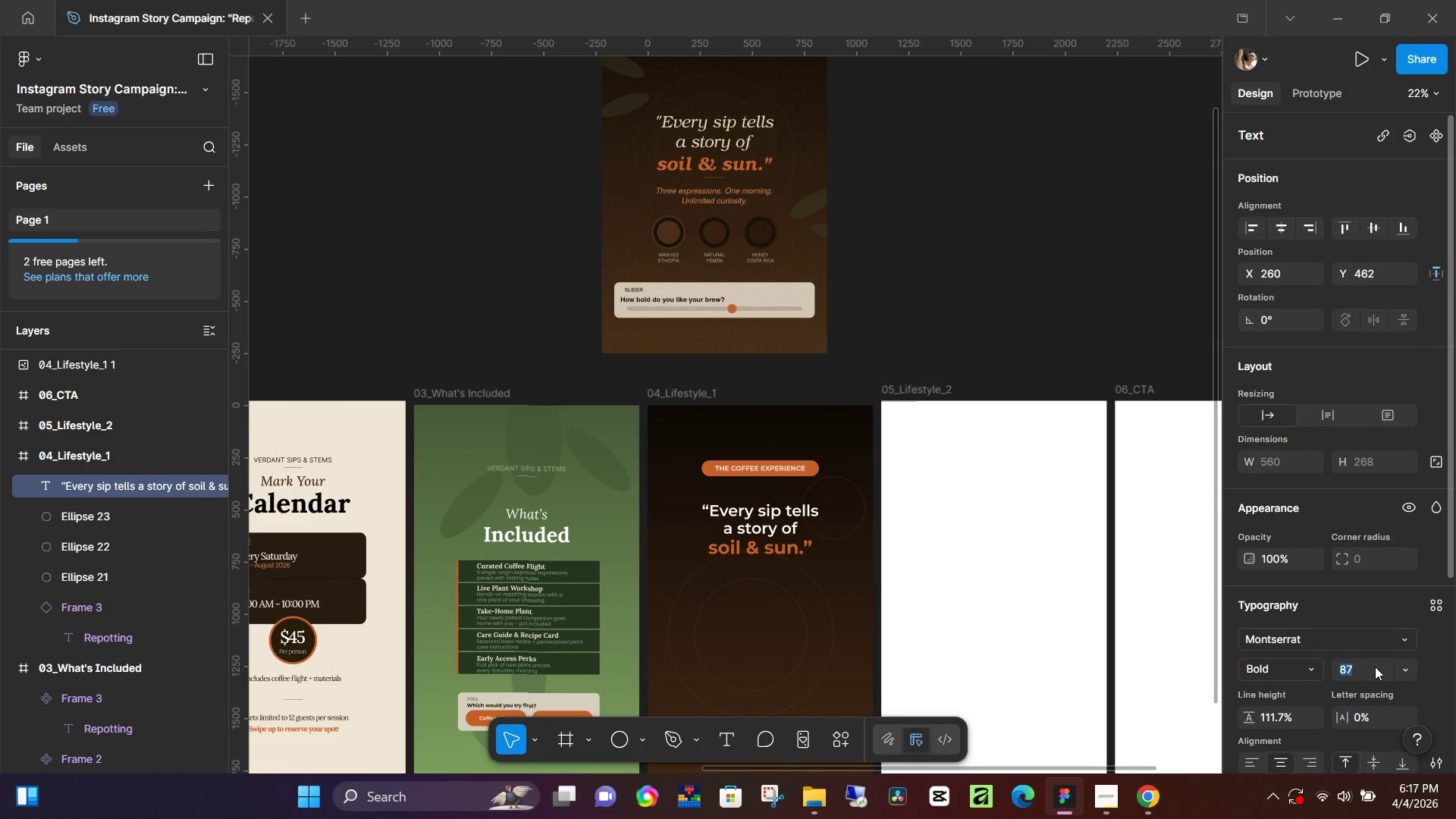 
key(ArrowDown)
 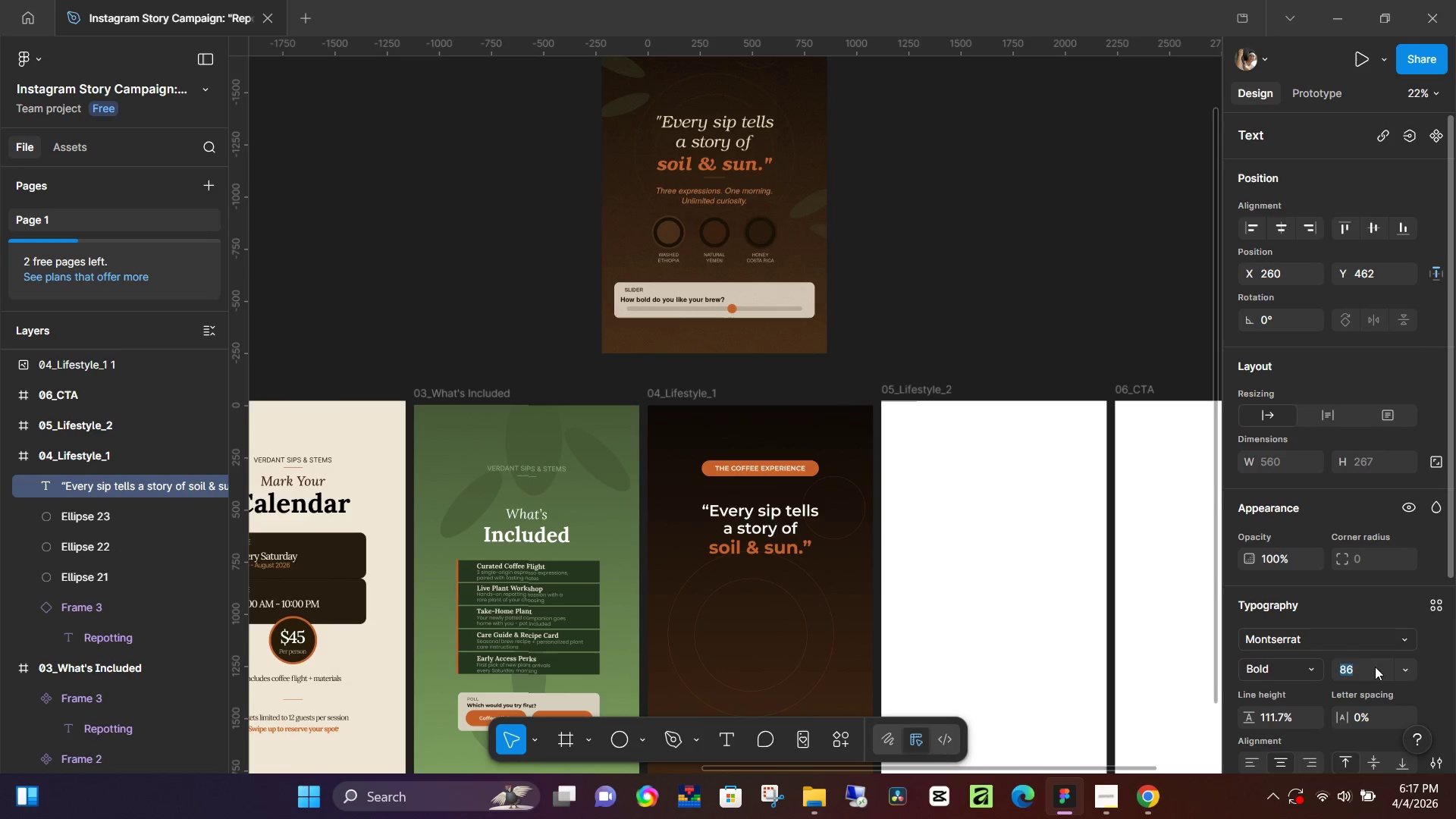 
key(ArrowDown)
 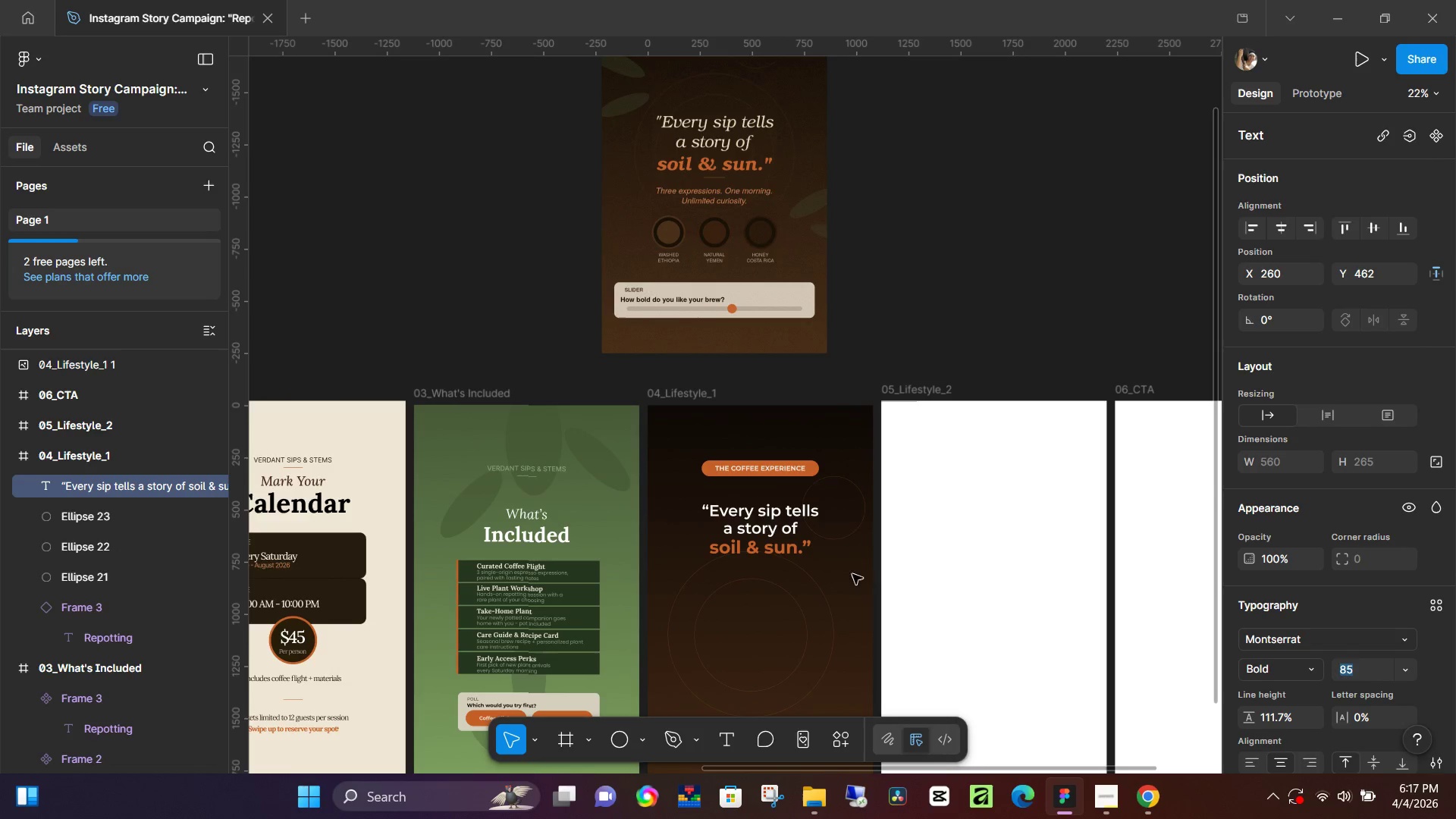 
left_click([777, 538])
 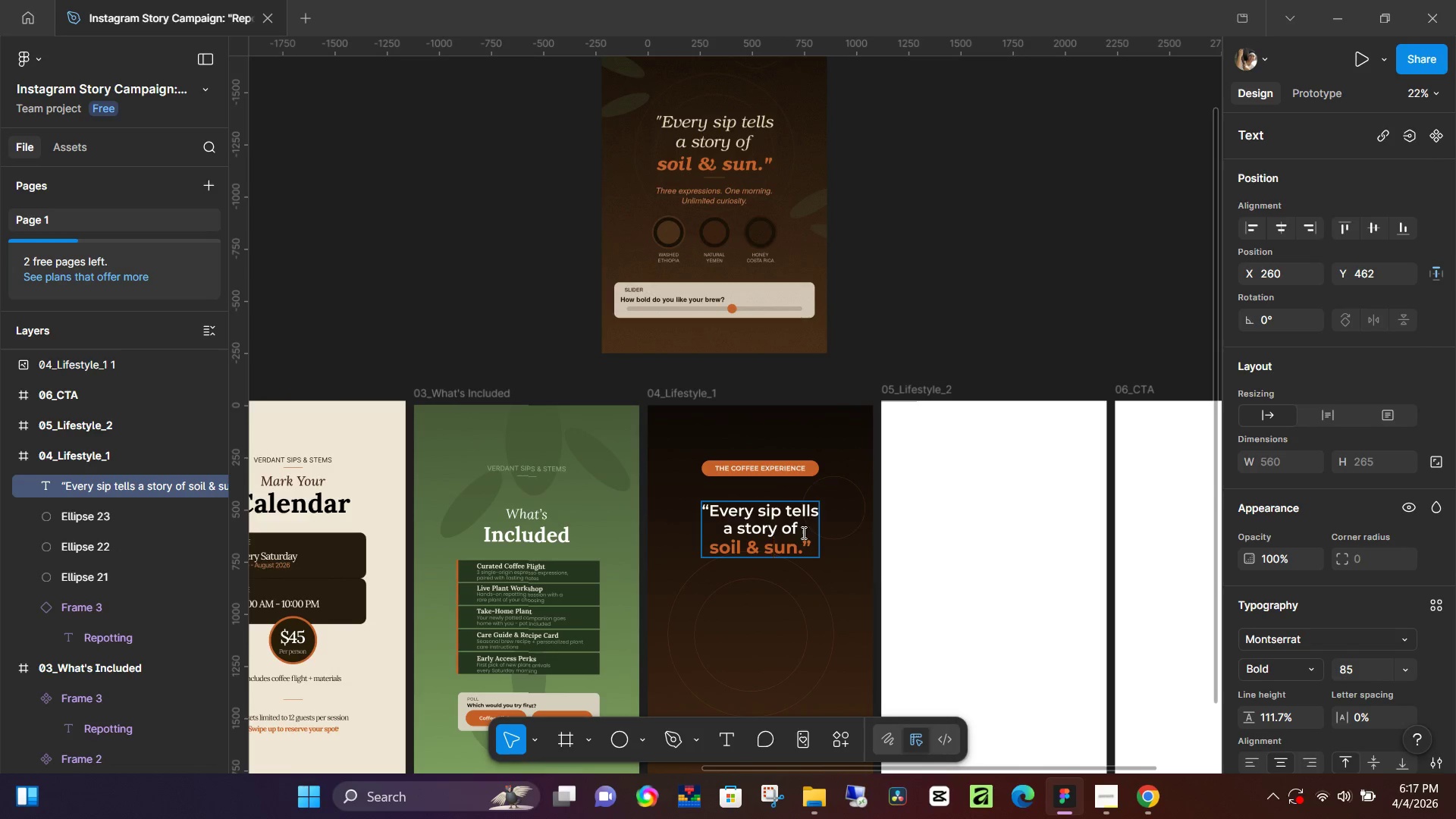 
left_click_drag(start_coordinate=[802, 532], to_coordinate=[689, 511])
 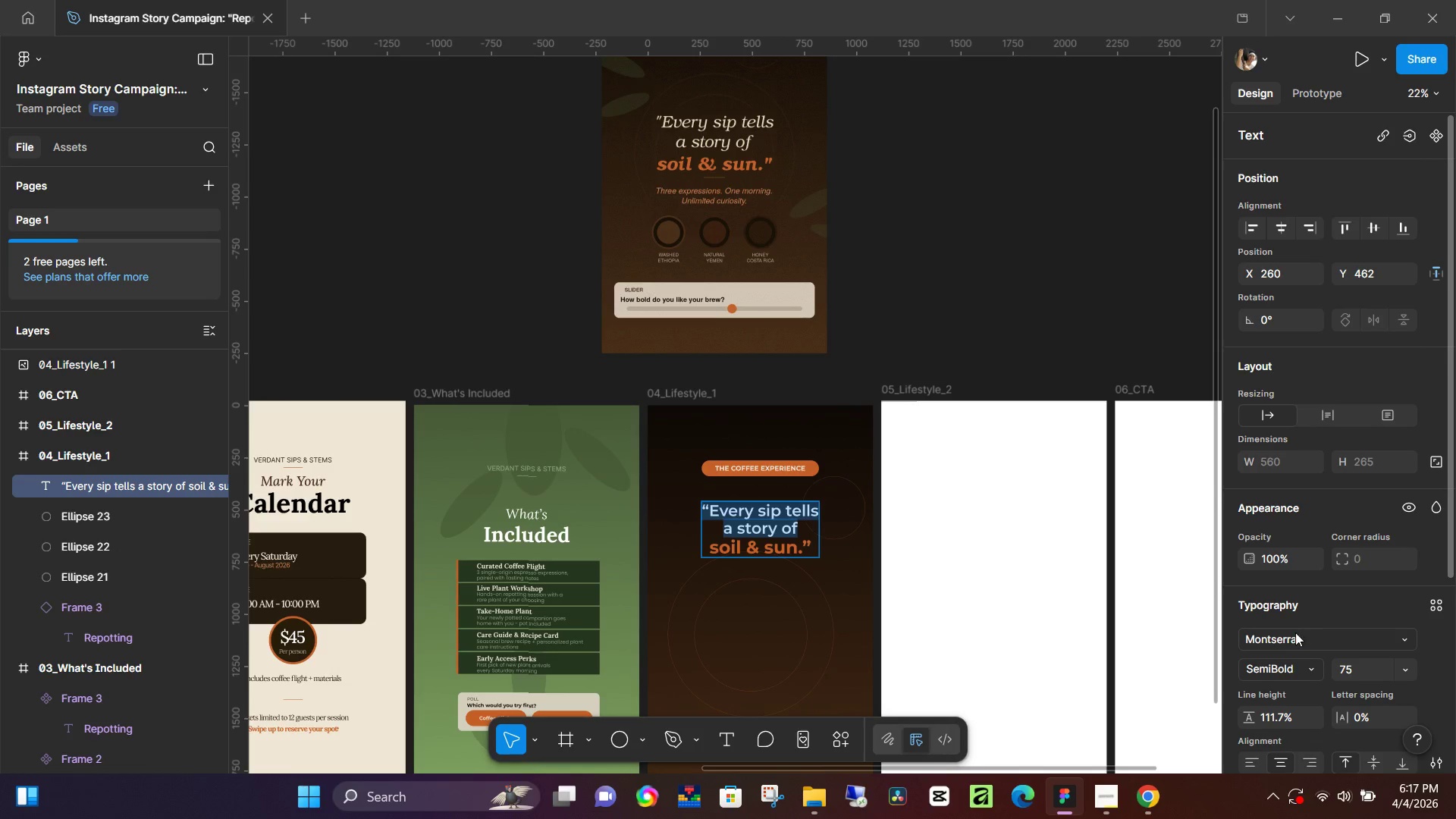 
left_click([1313, 667])
 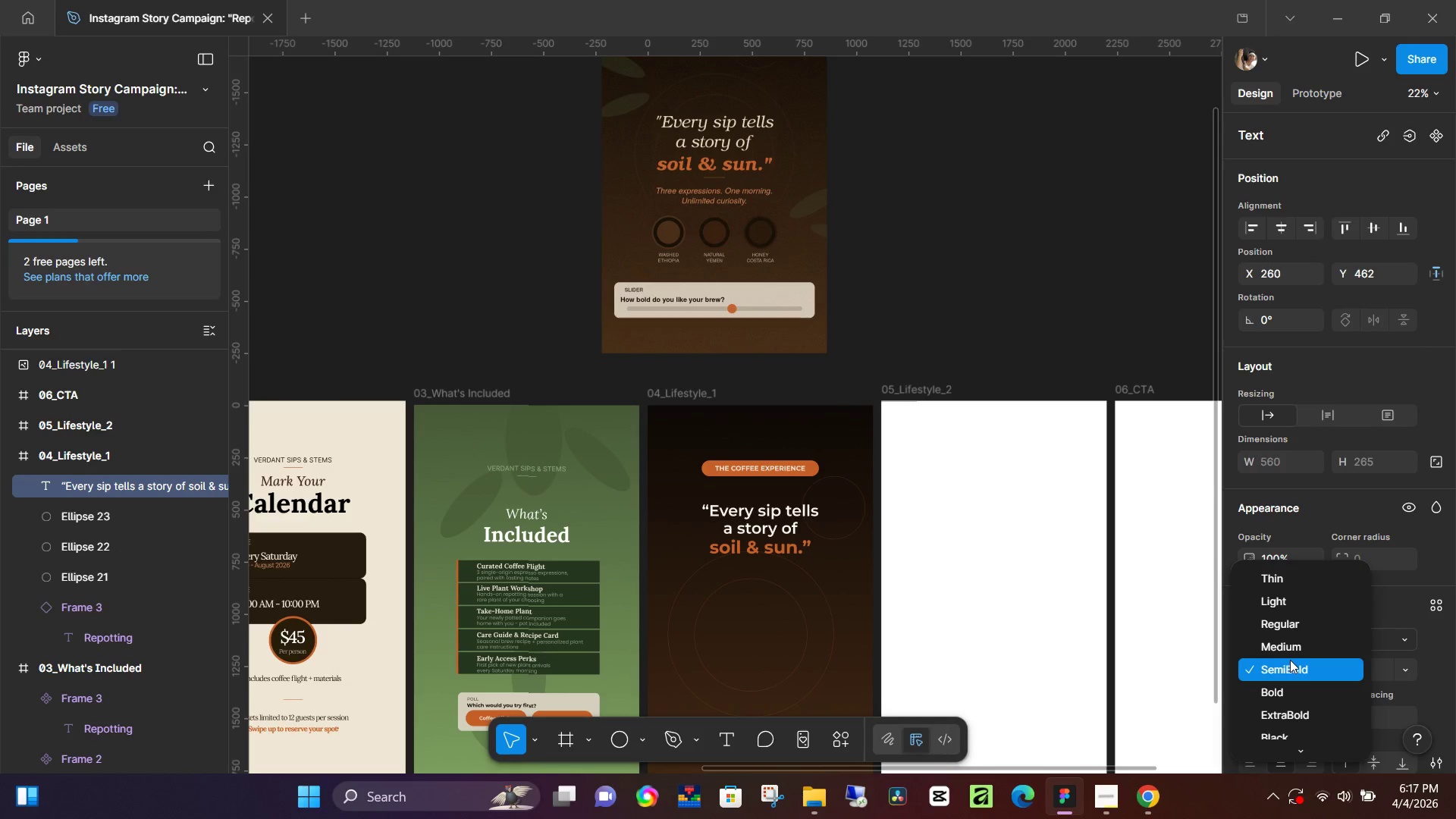 
scroll: coordinate [1288, 729], scroll_direction: down, amount: 2.0
 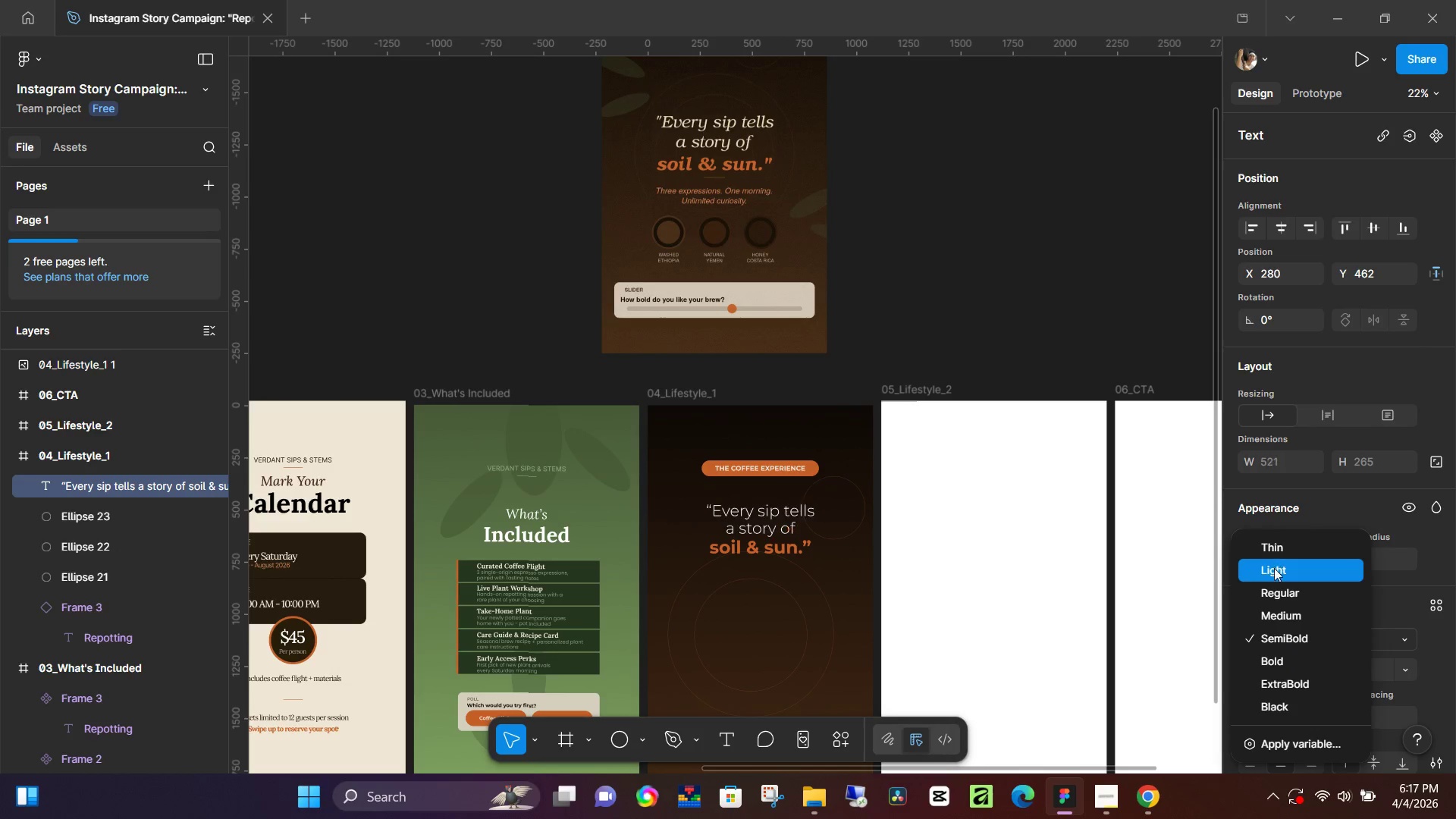 
scroll: coordinate [1298, 591], scroll_direction: up, amount: 2.0
 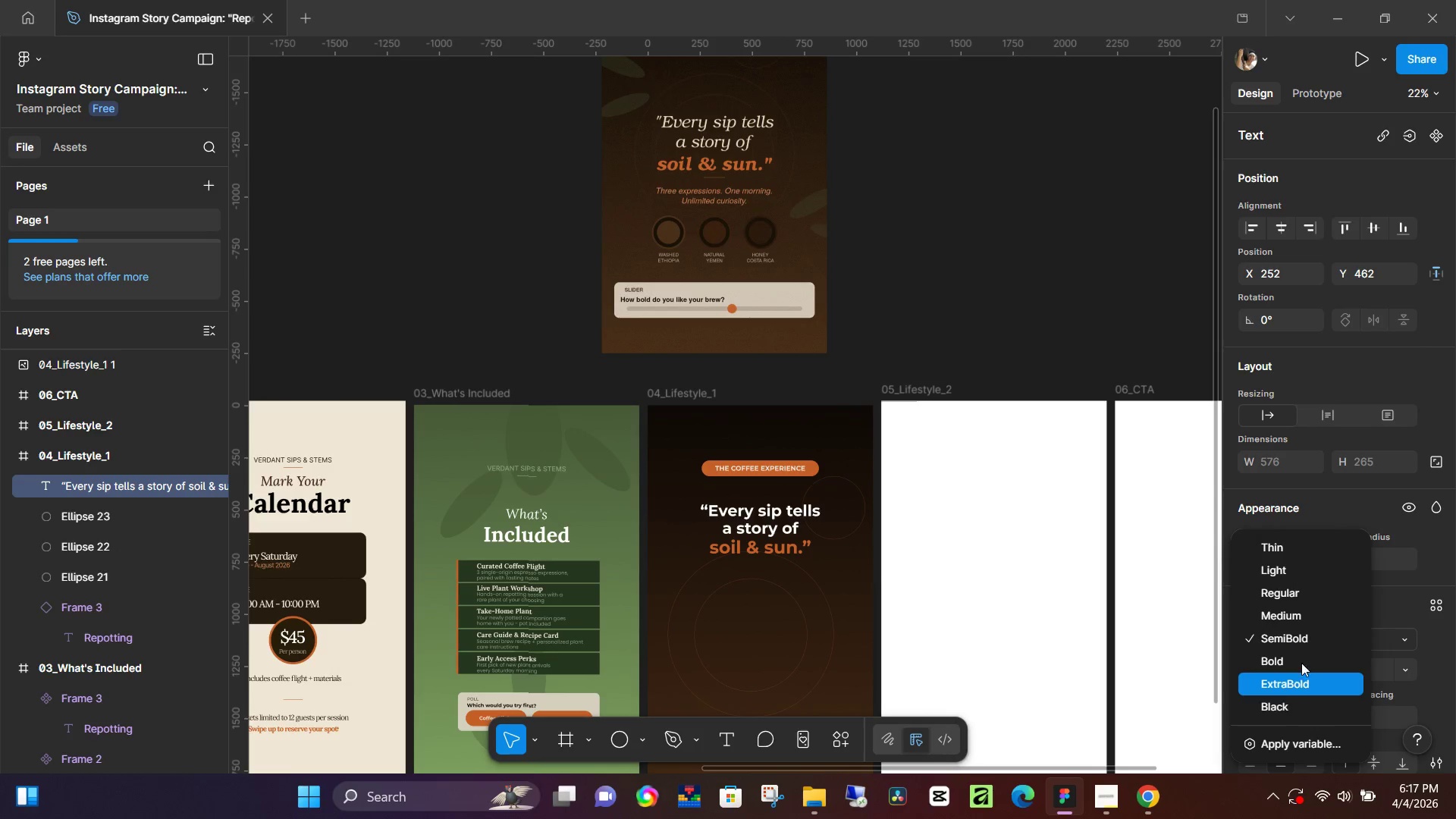 
left_click([1387, 598])
 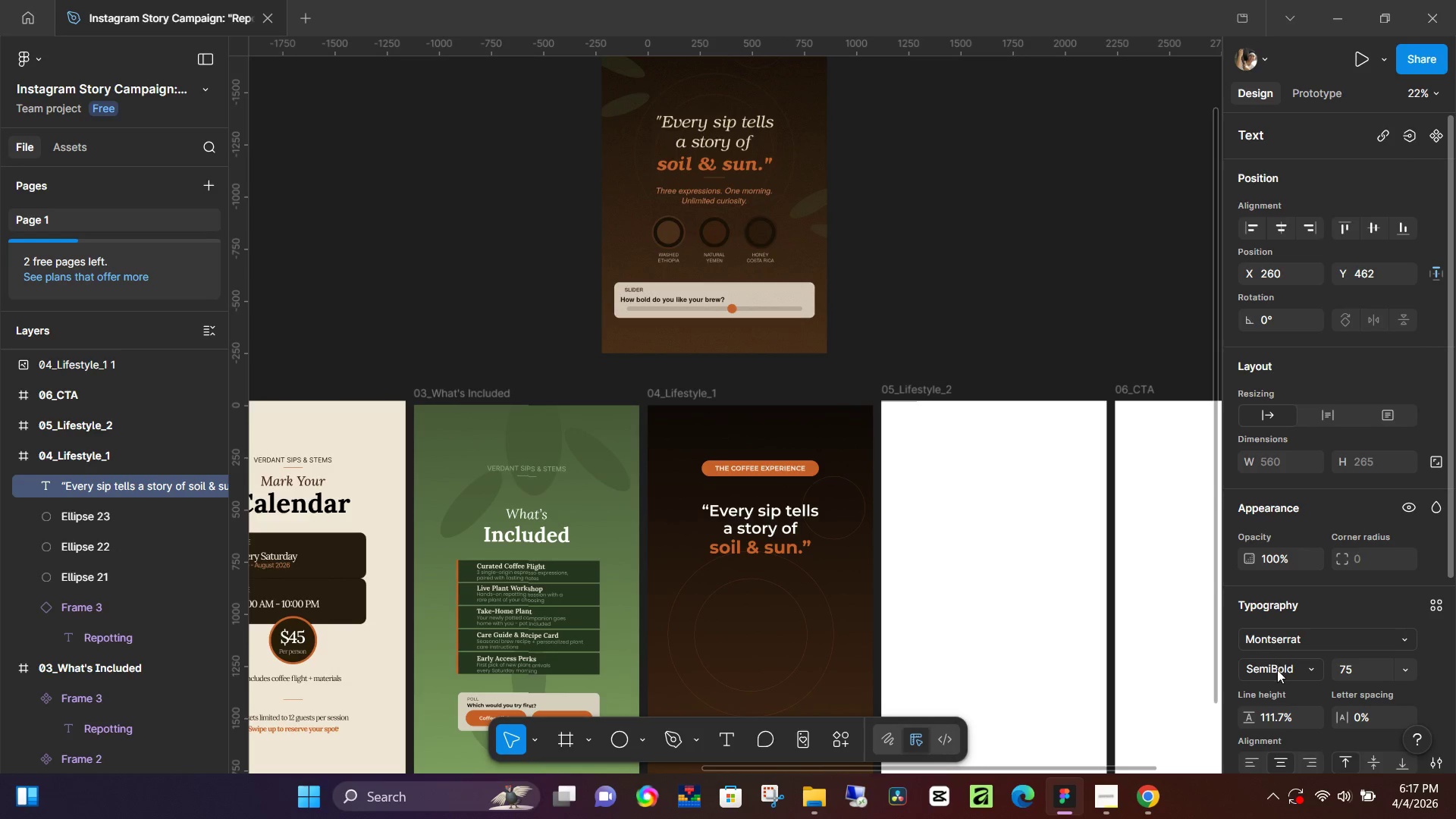 
left_click([1306, 634])
 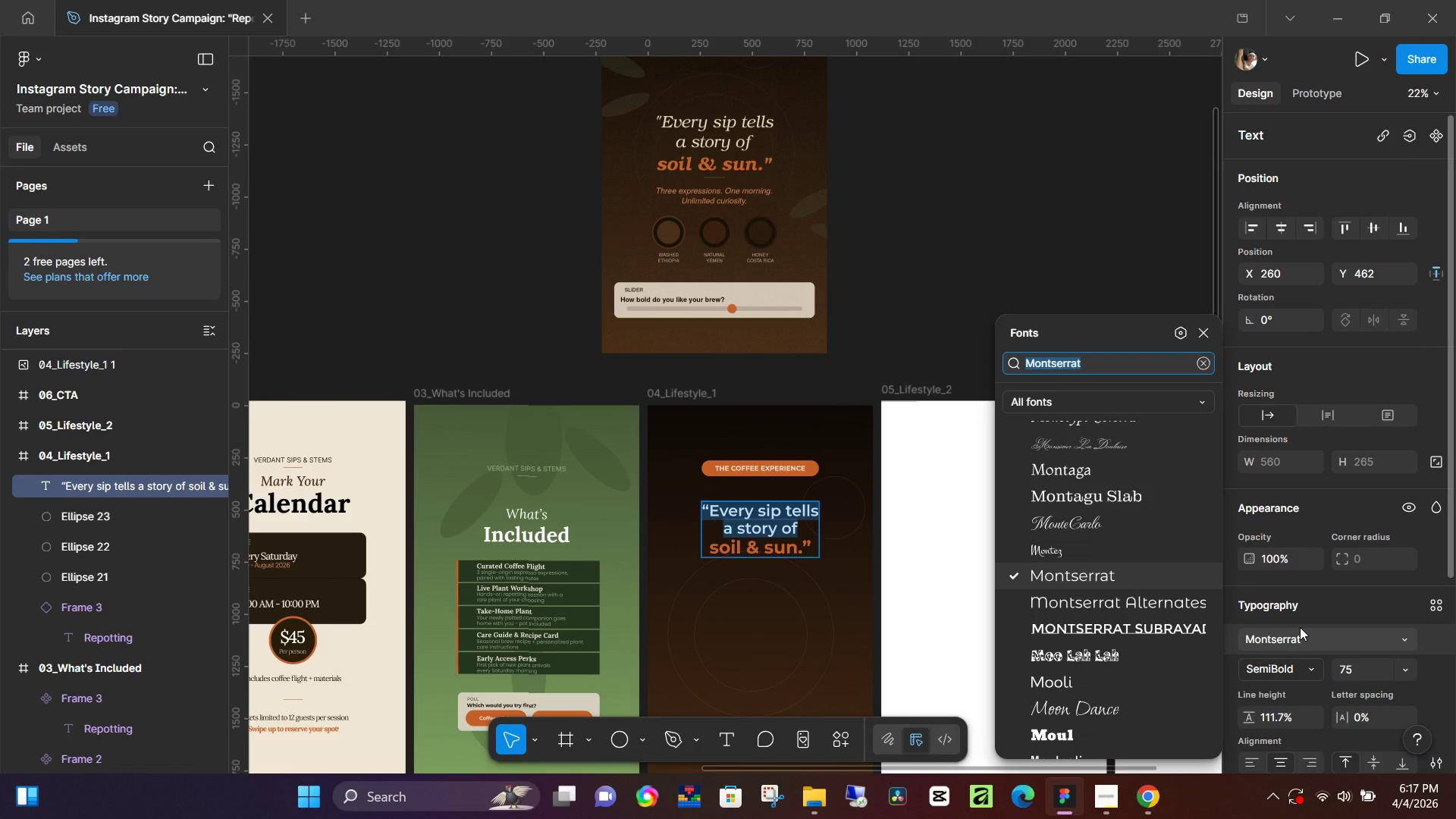 
type(lora)
 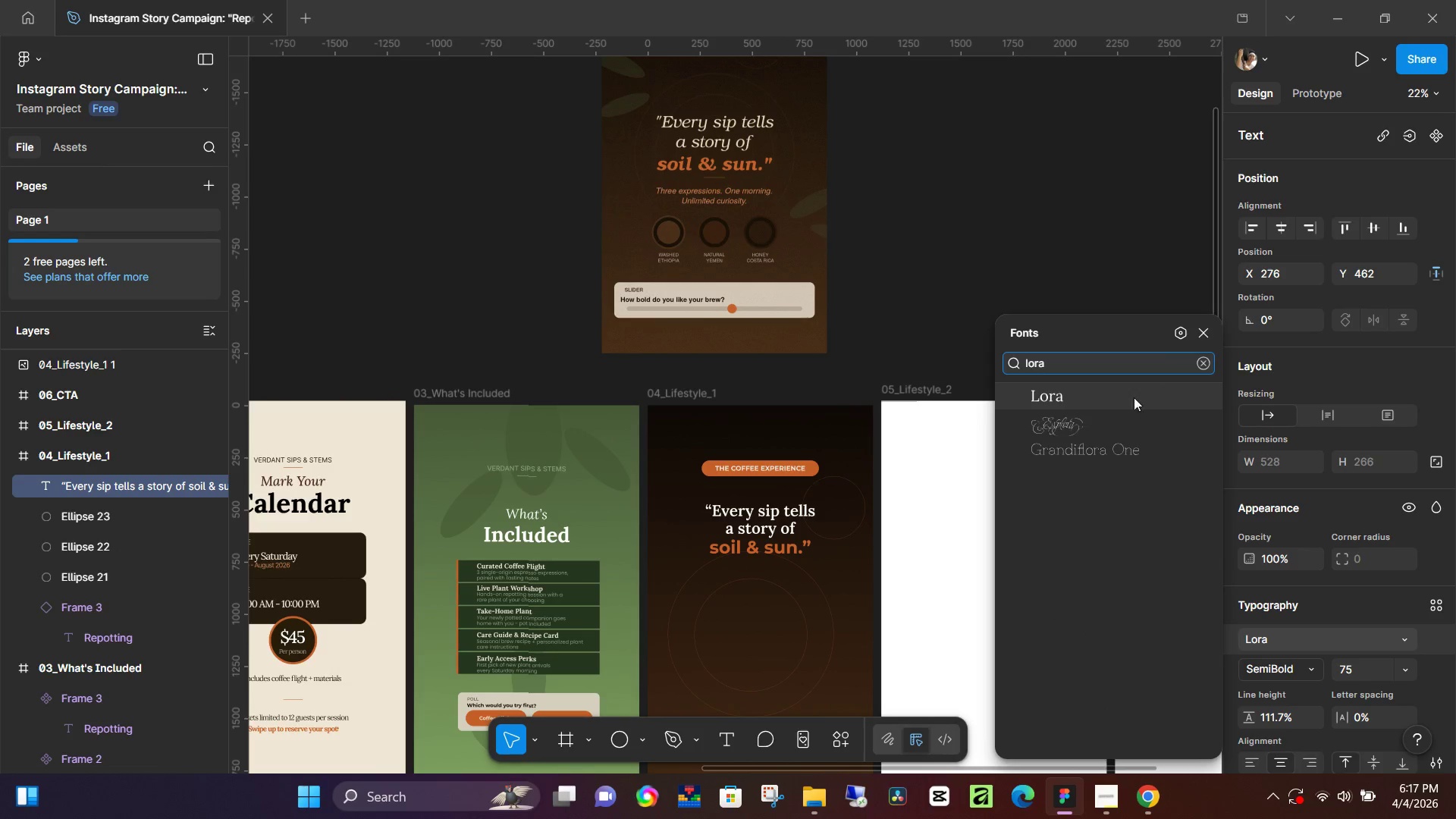 
left_click([1119, 397])
 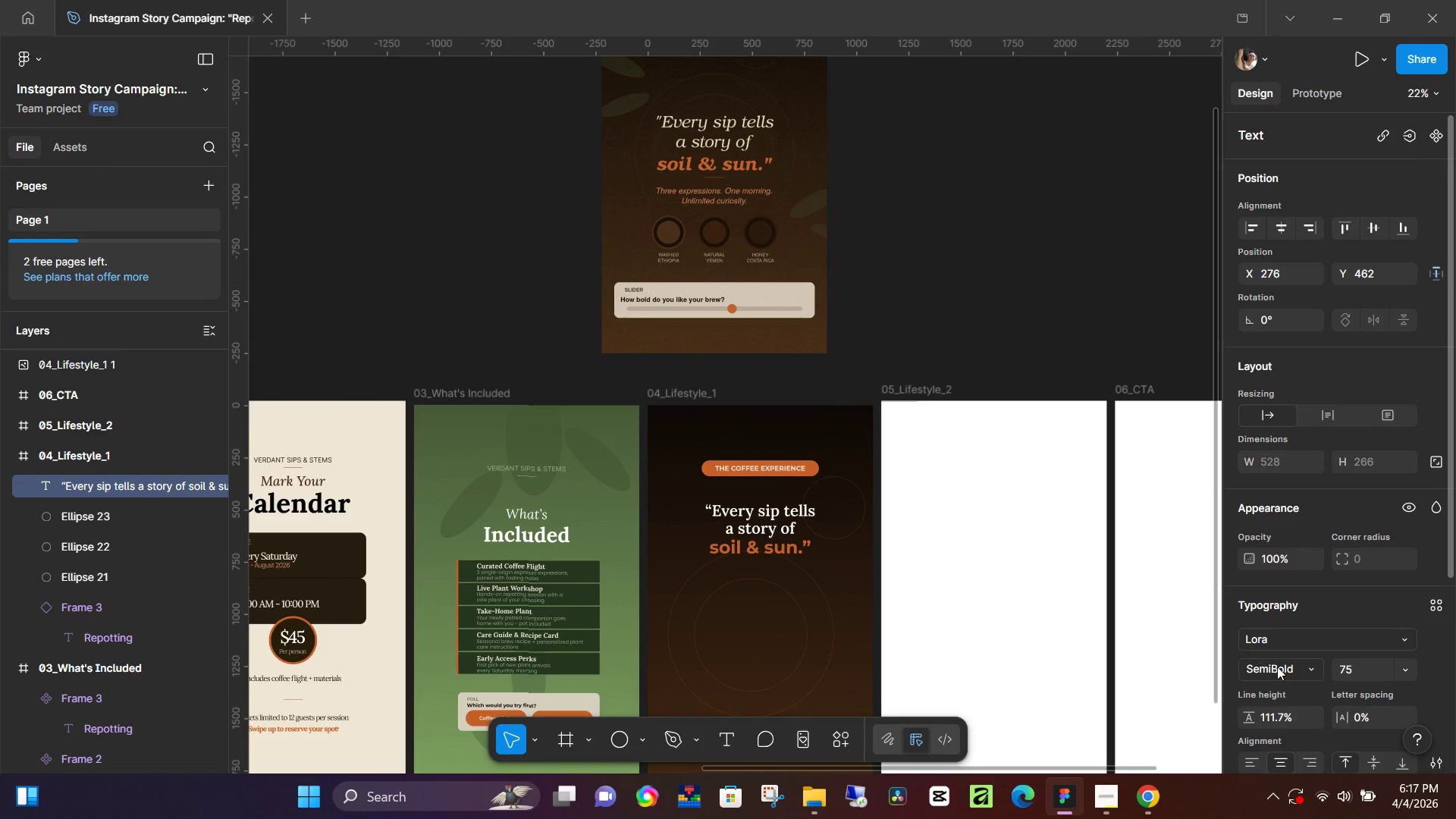 
left_click([1294, 669])
 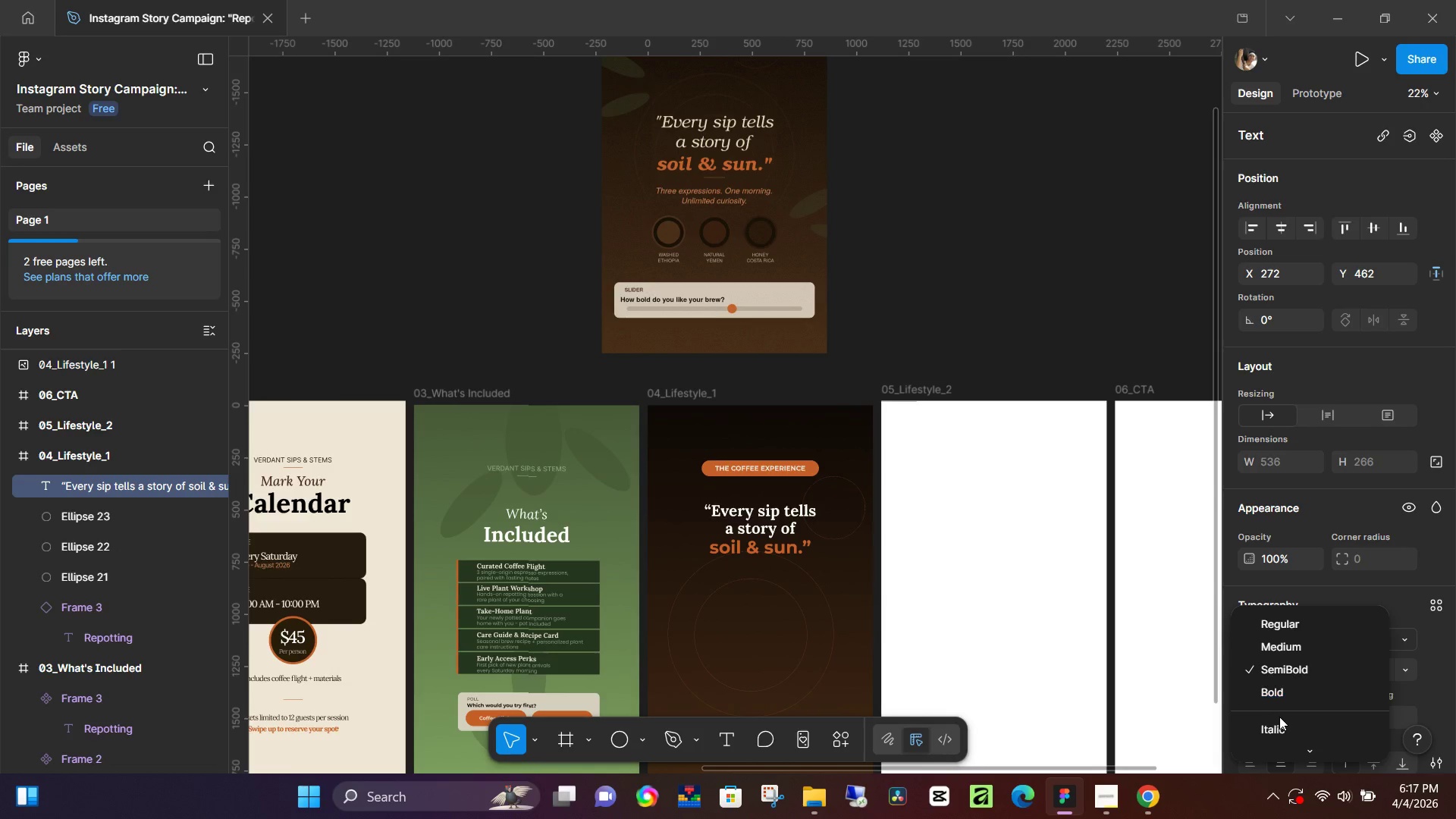 
scroll: coordinate [1280, 716], scroll_direction: down, amount: 1.0
 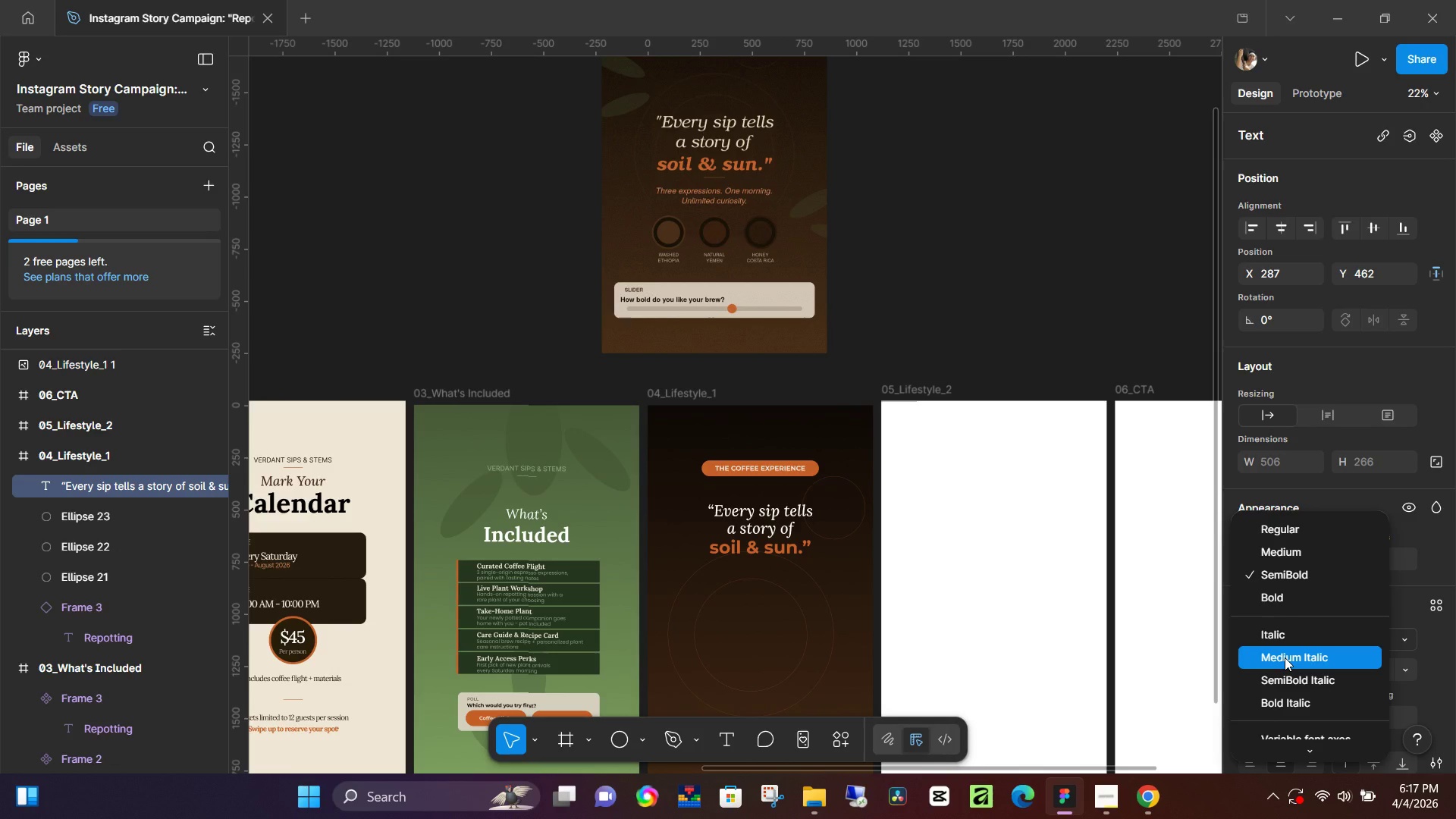 
left_click([1285, 657])
 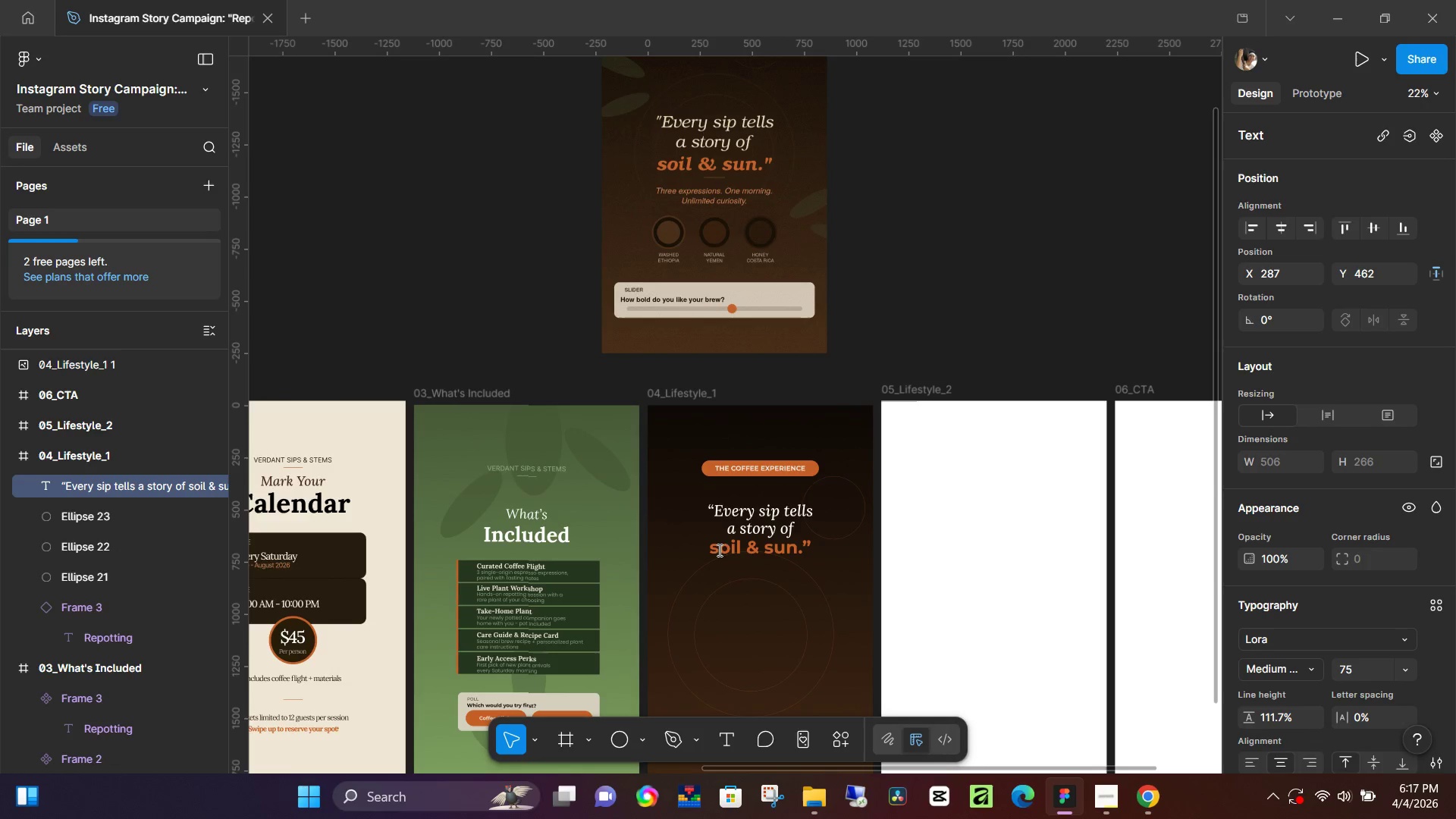 
left_click([710, 551])
 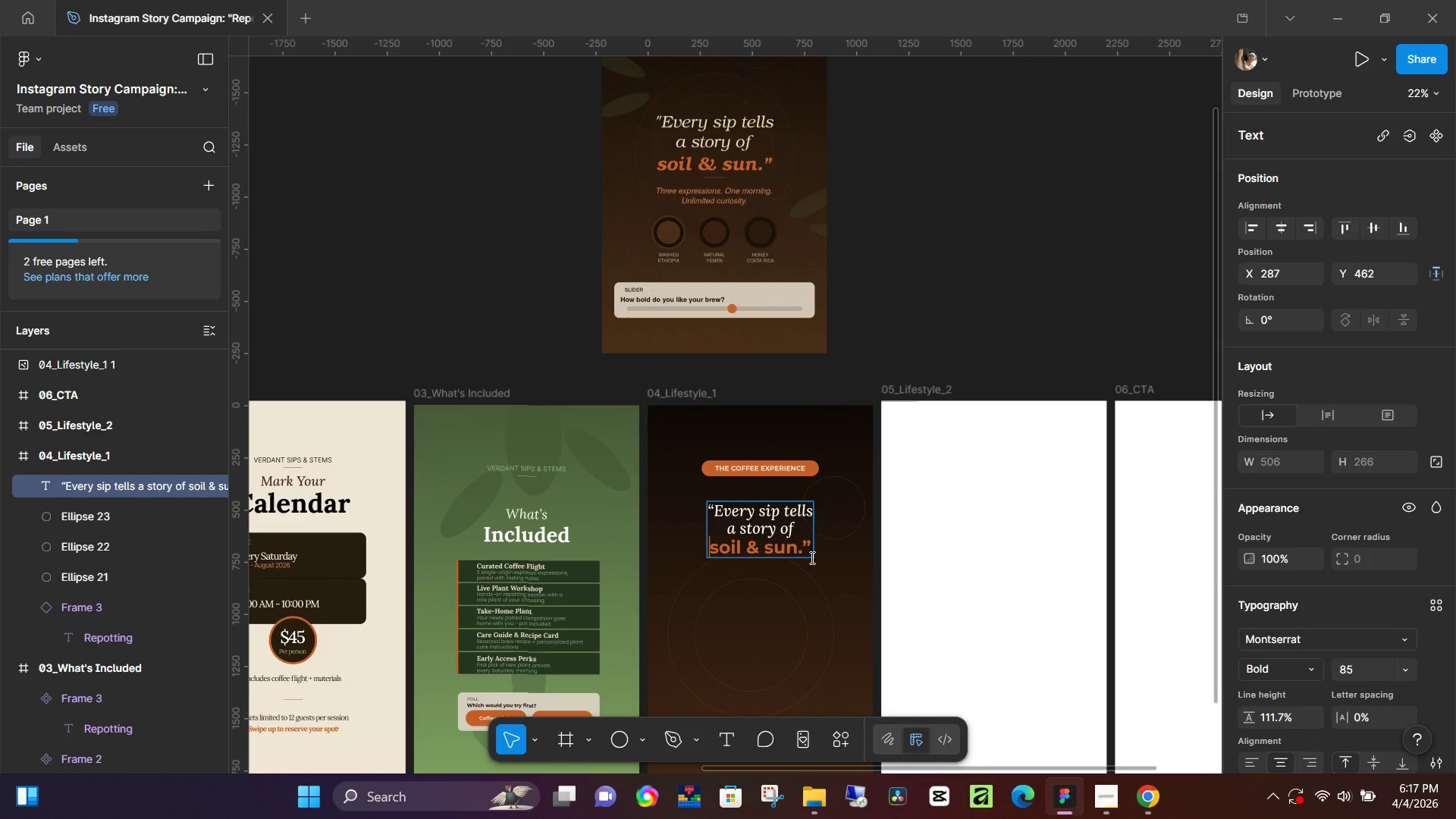 
hold_key(key=ShiftLeft, duration=0.55)
left_click([807, 550])
 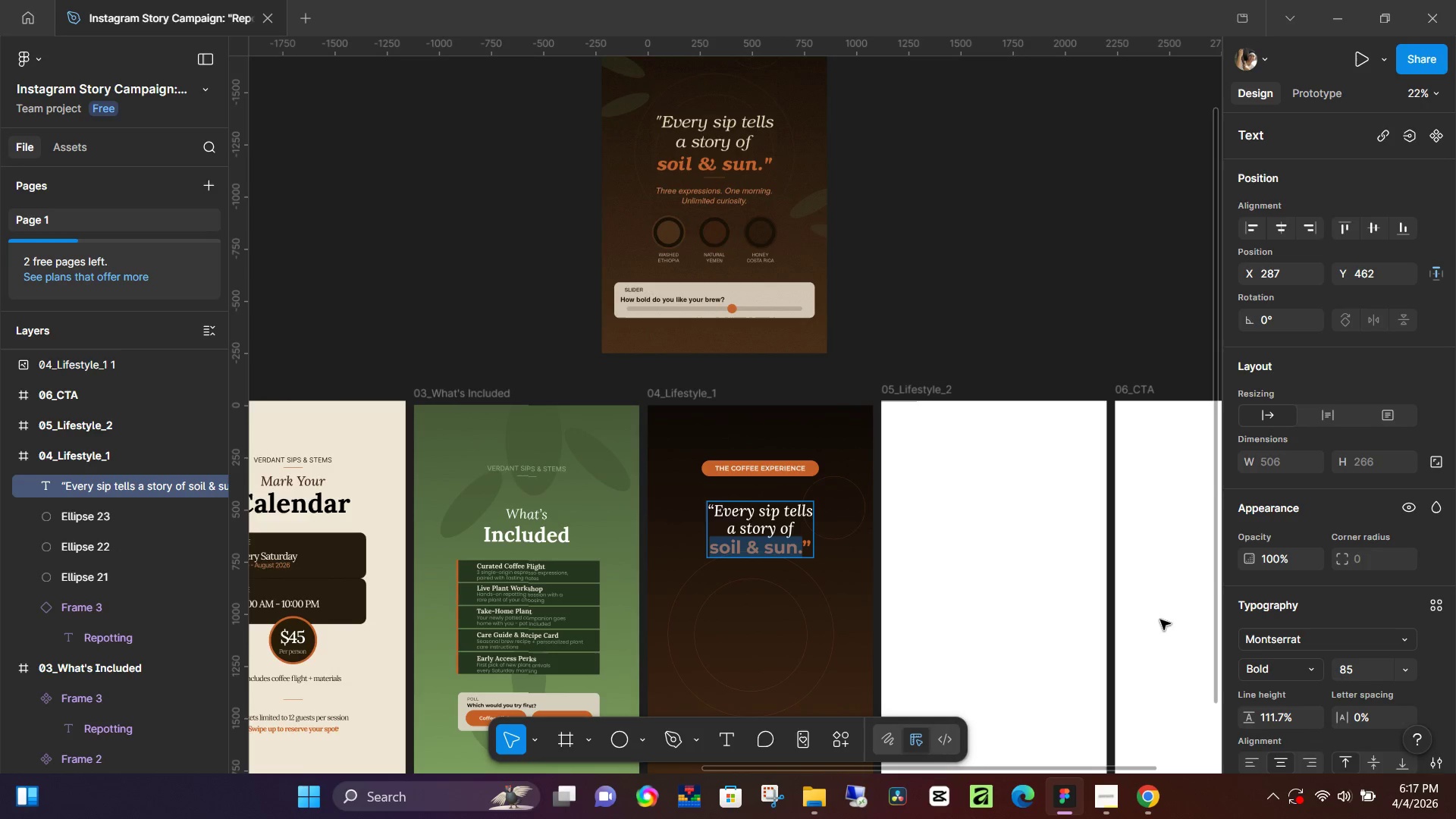 
key(Shift+ArrowRight)
 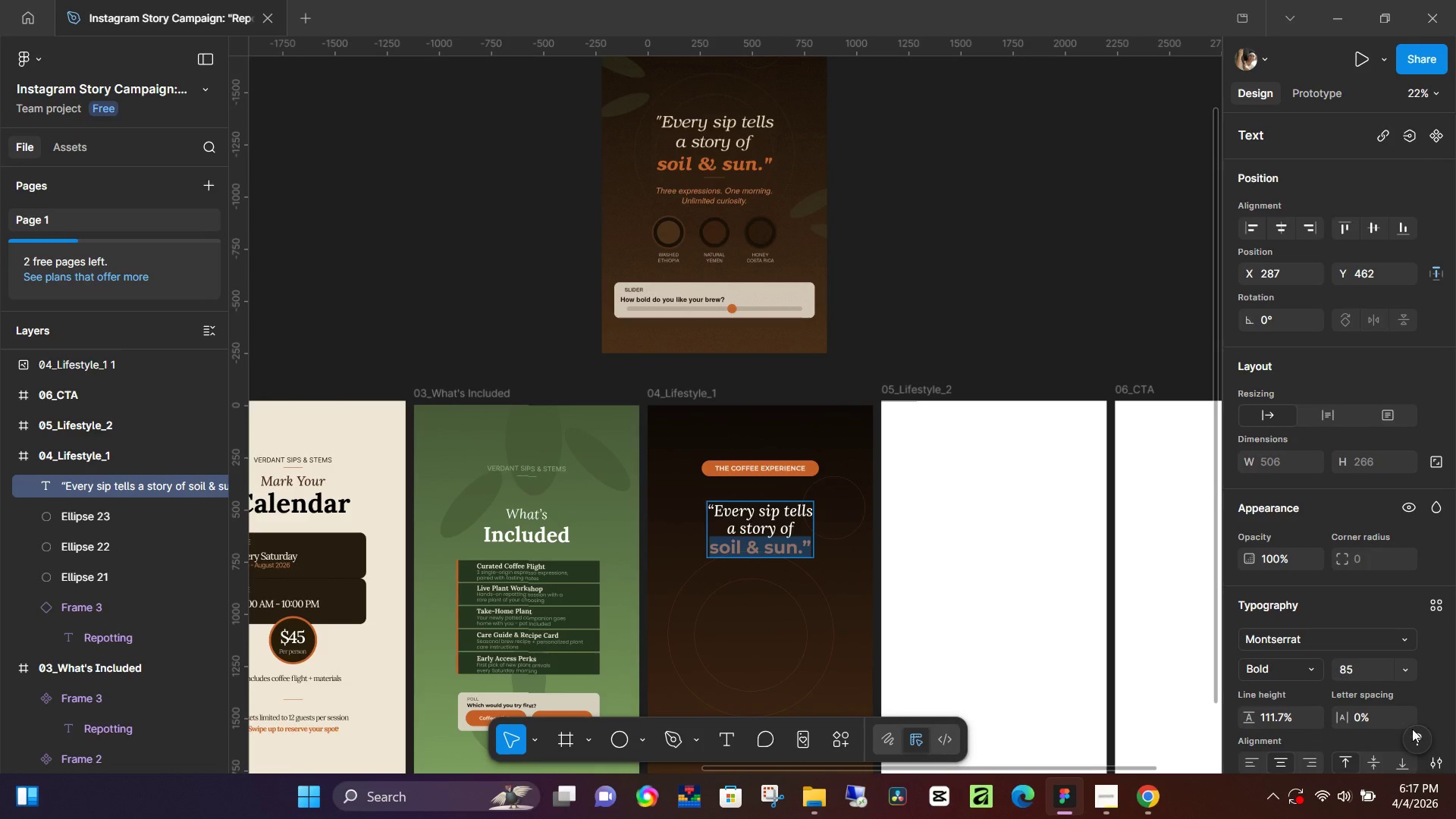 
left_click([1367, 671])
 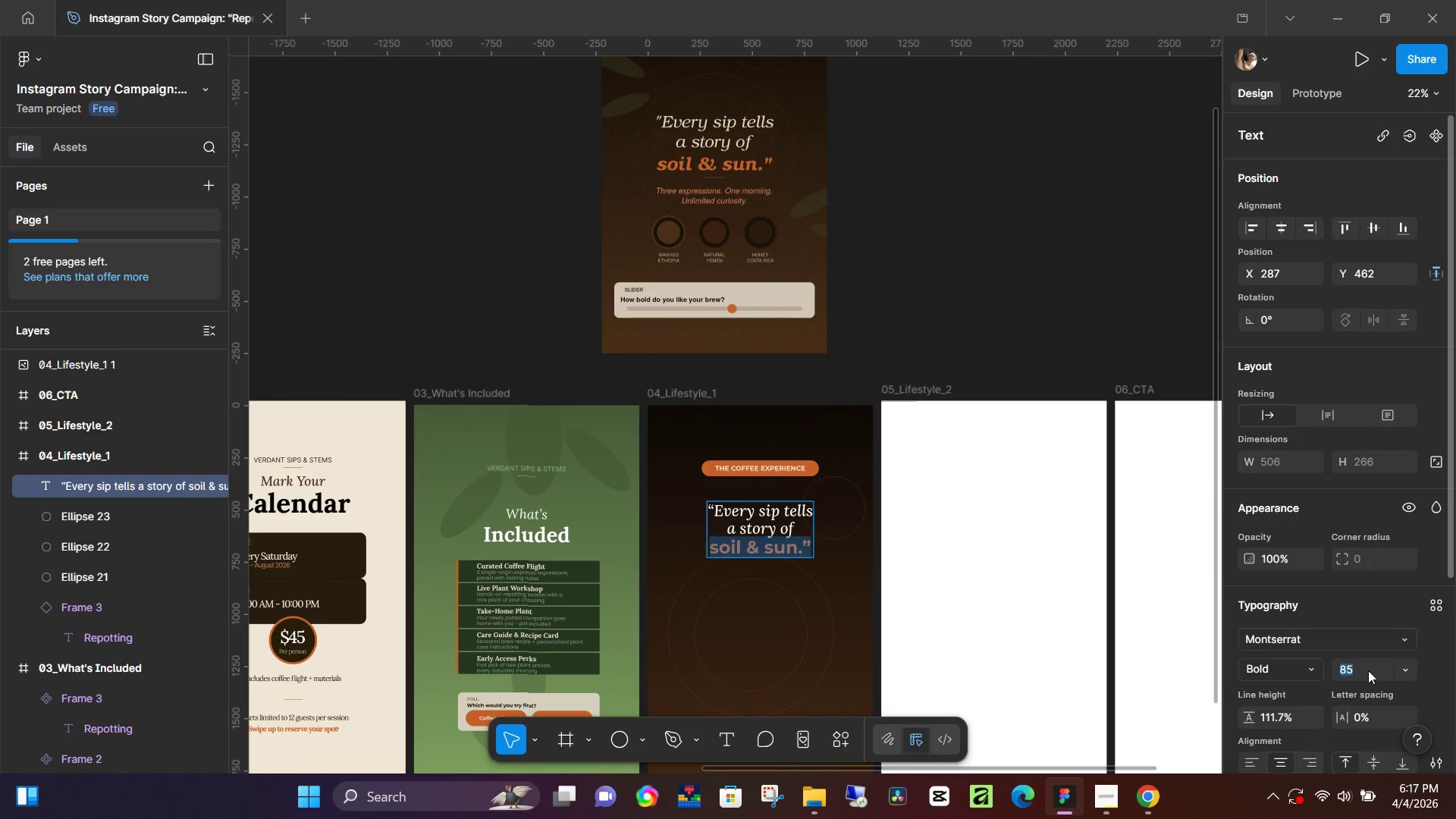 
hold_key(key=ArrowDown, duration=0.97)
 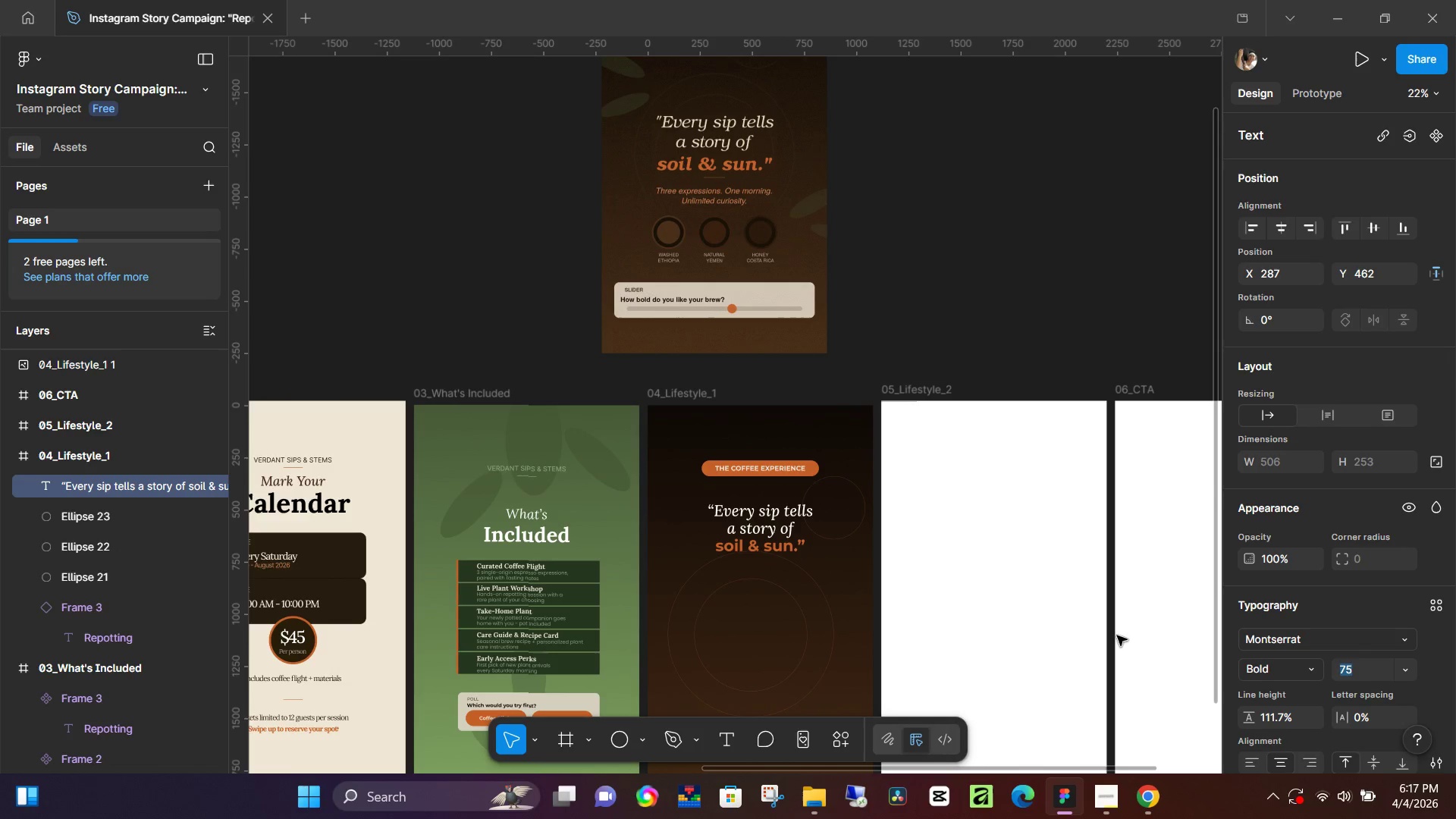 
key(ArrowUp)
 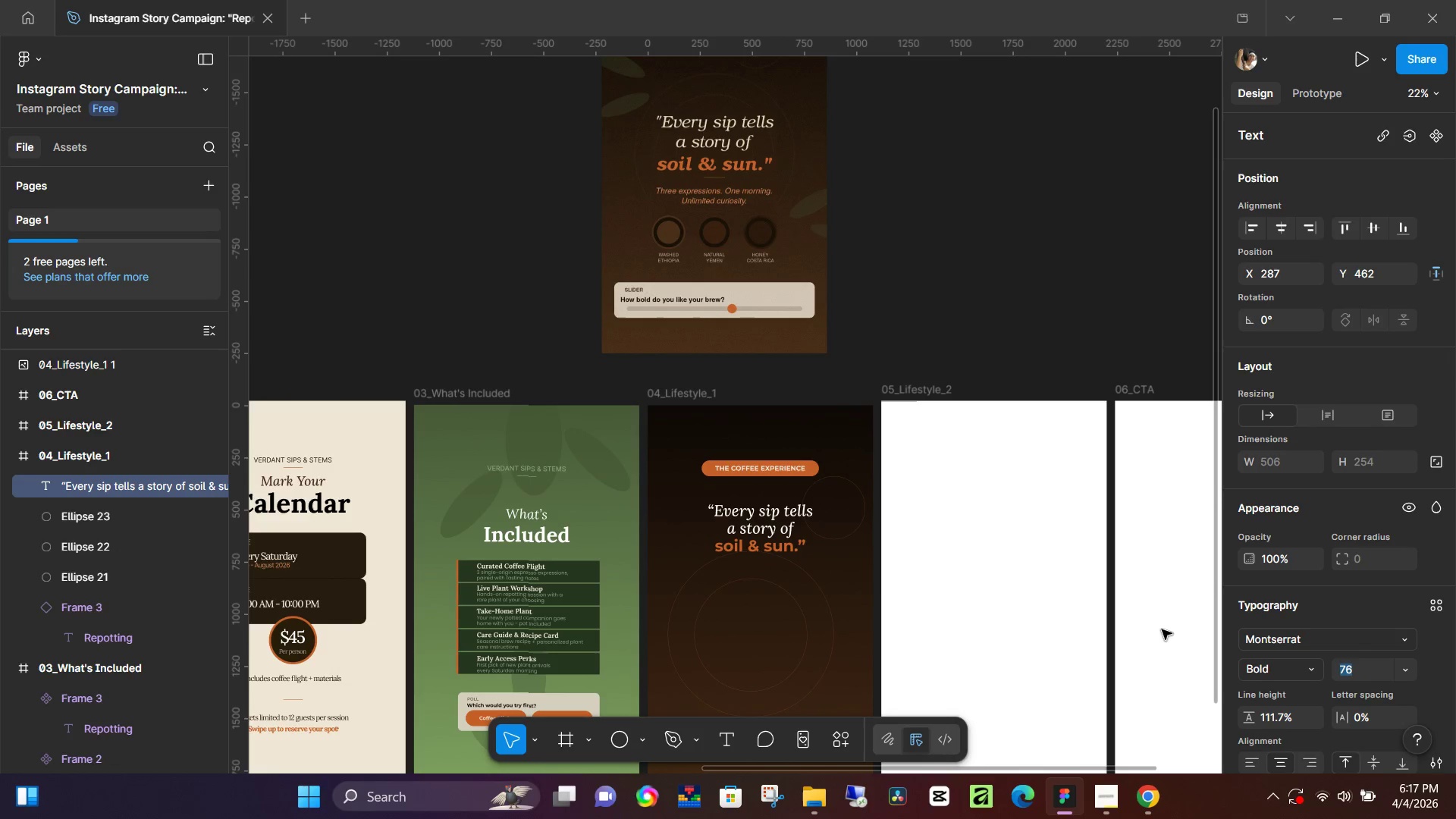 
key(ArrowUp)
 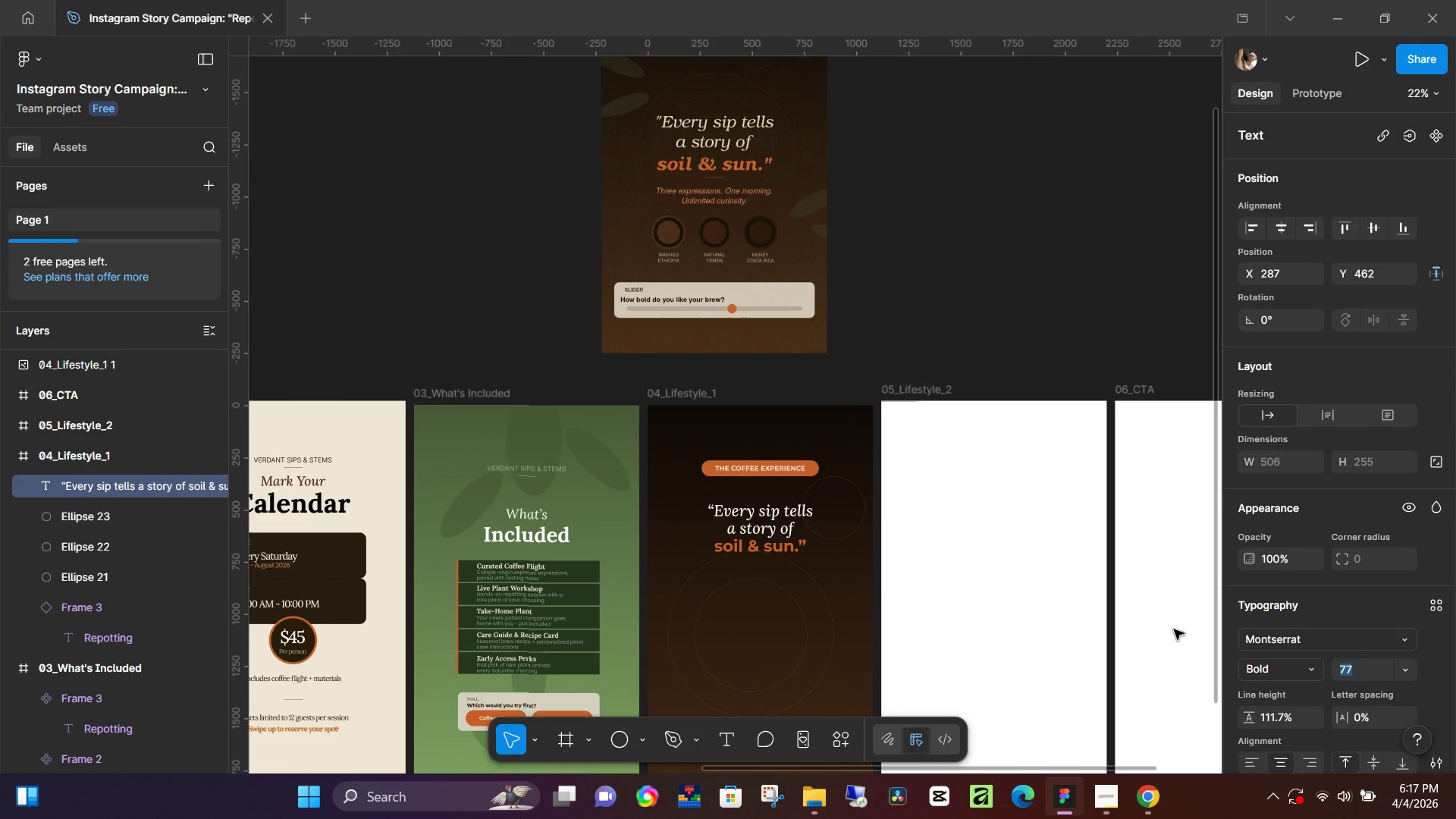 
key(ArrowUp)
 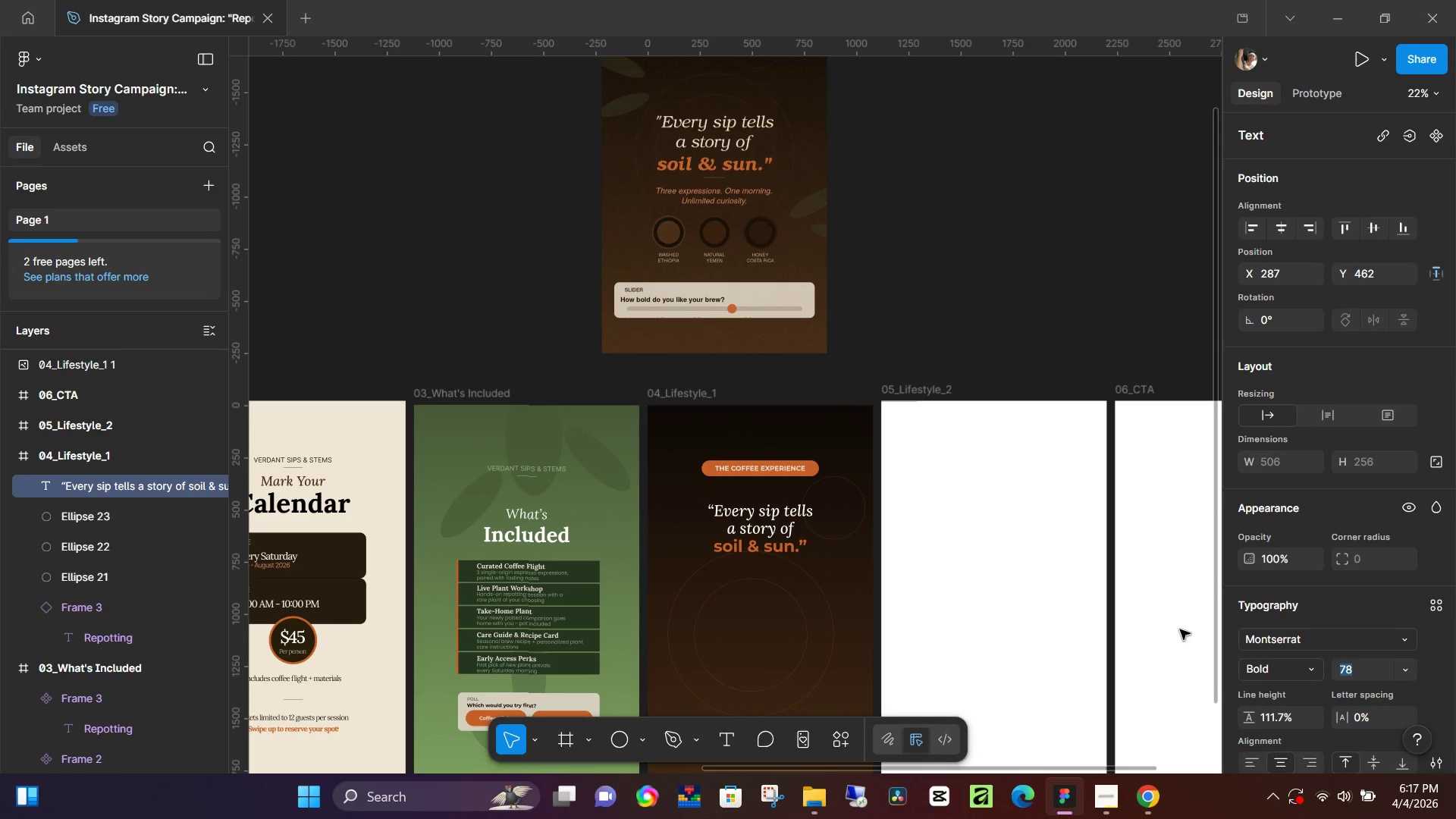 
key(ArrowUp)
 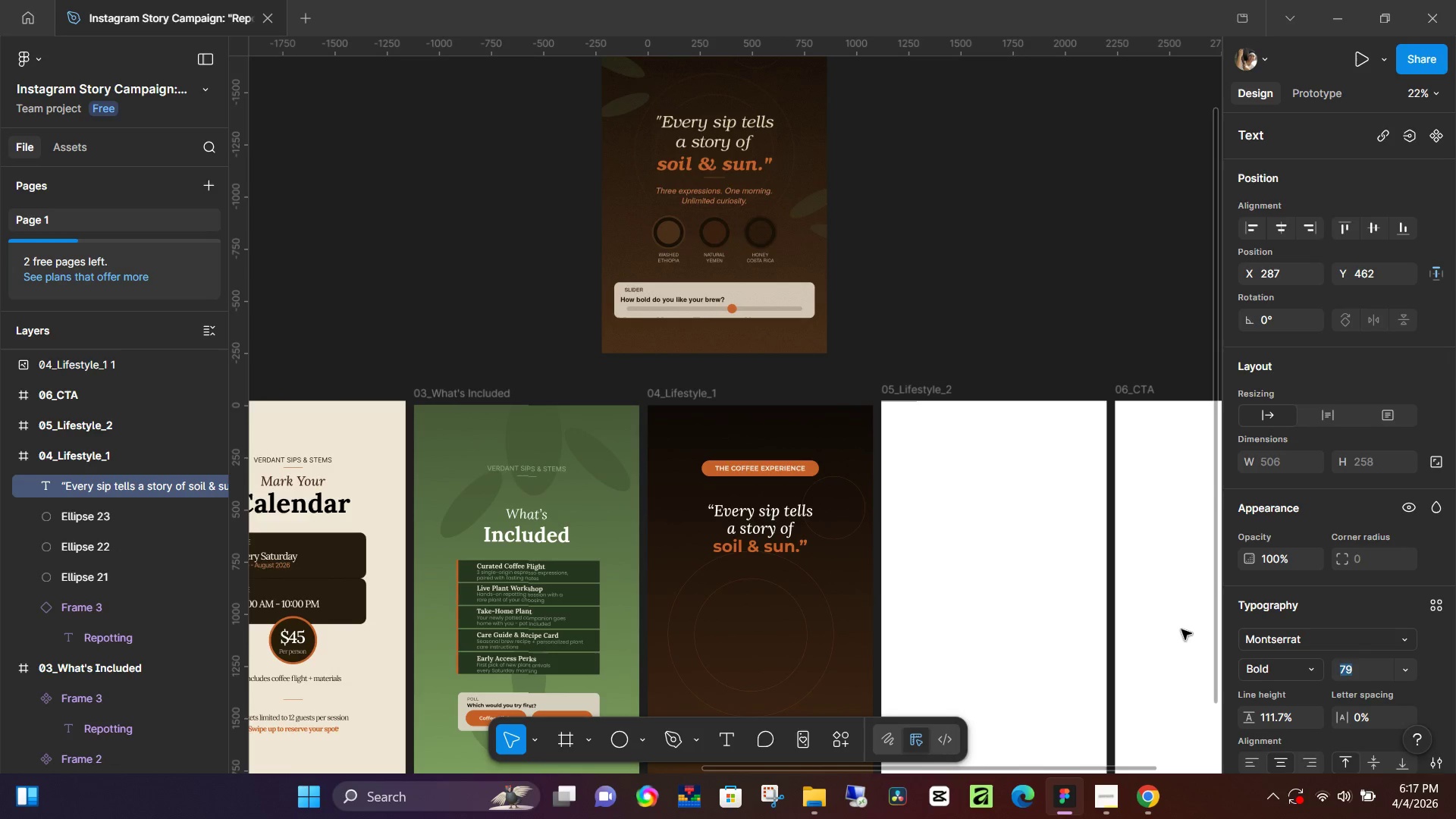 
key(ArrowUp)
 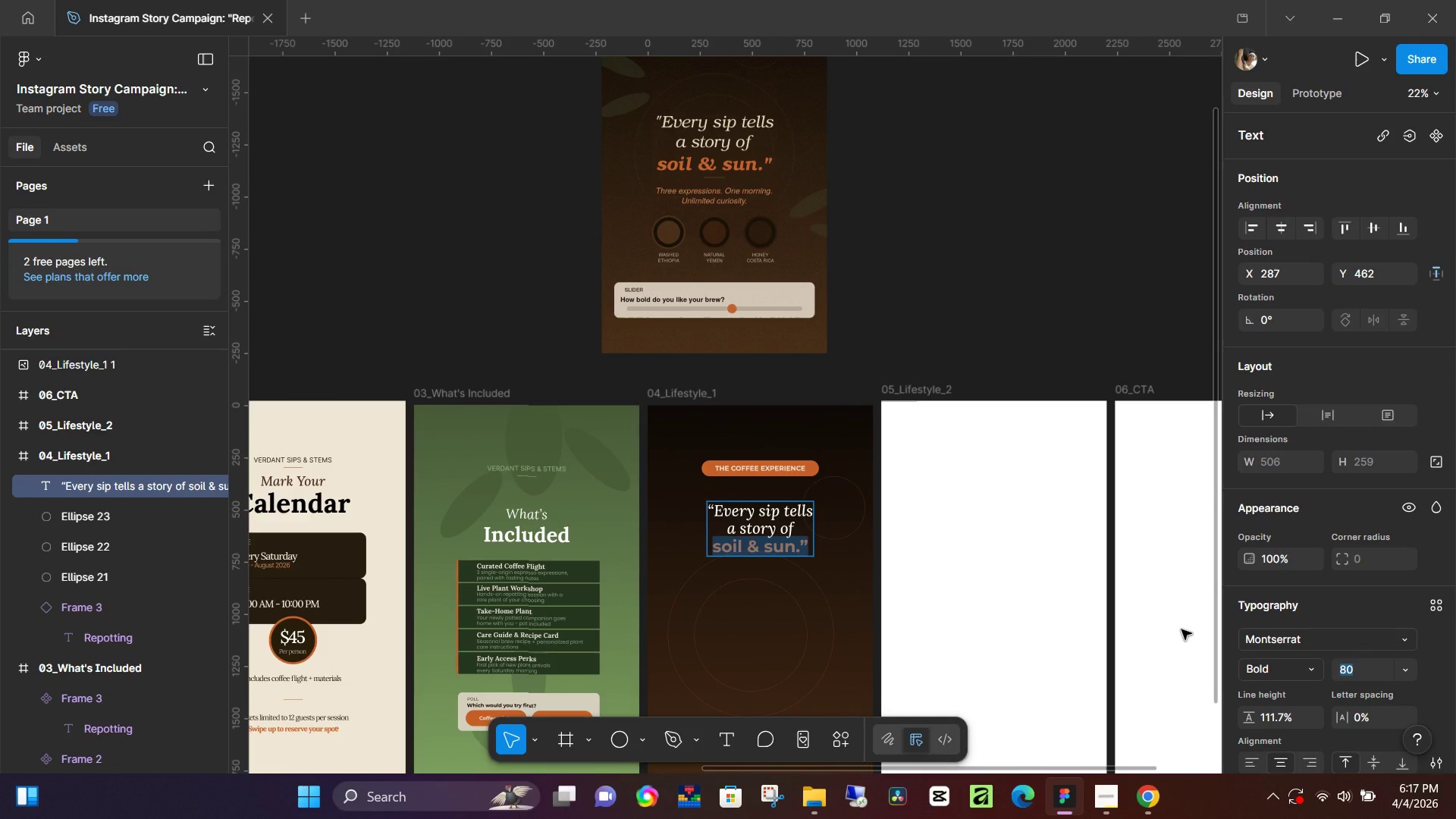 
left_click([944, 281])
 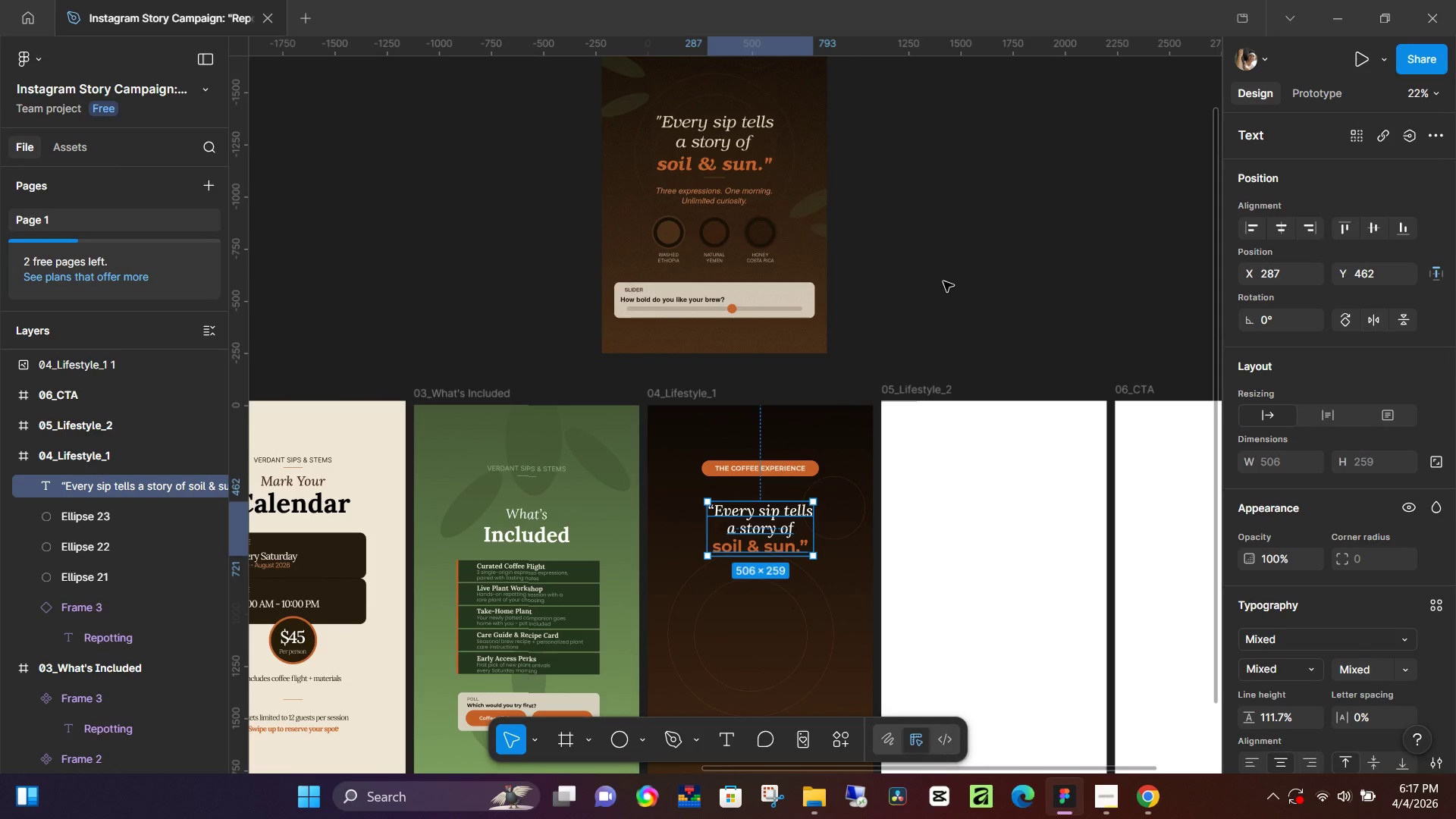 
left_click([824, 373])
 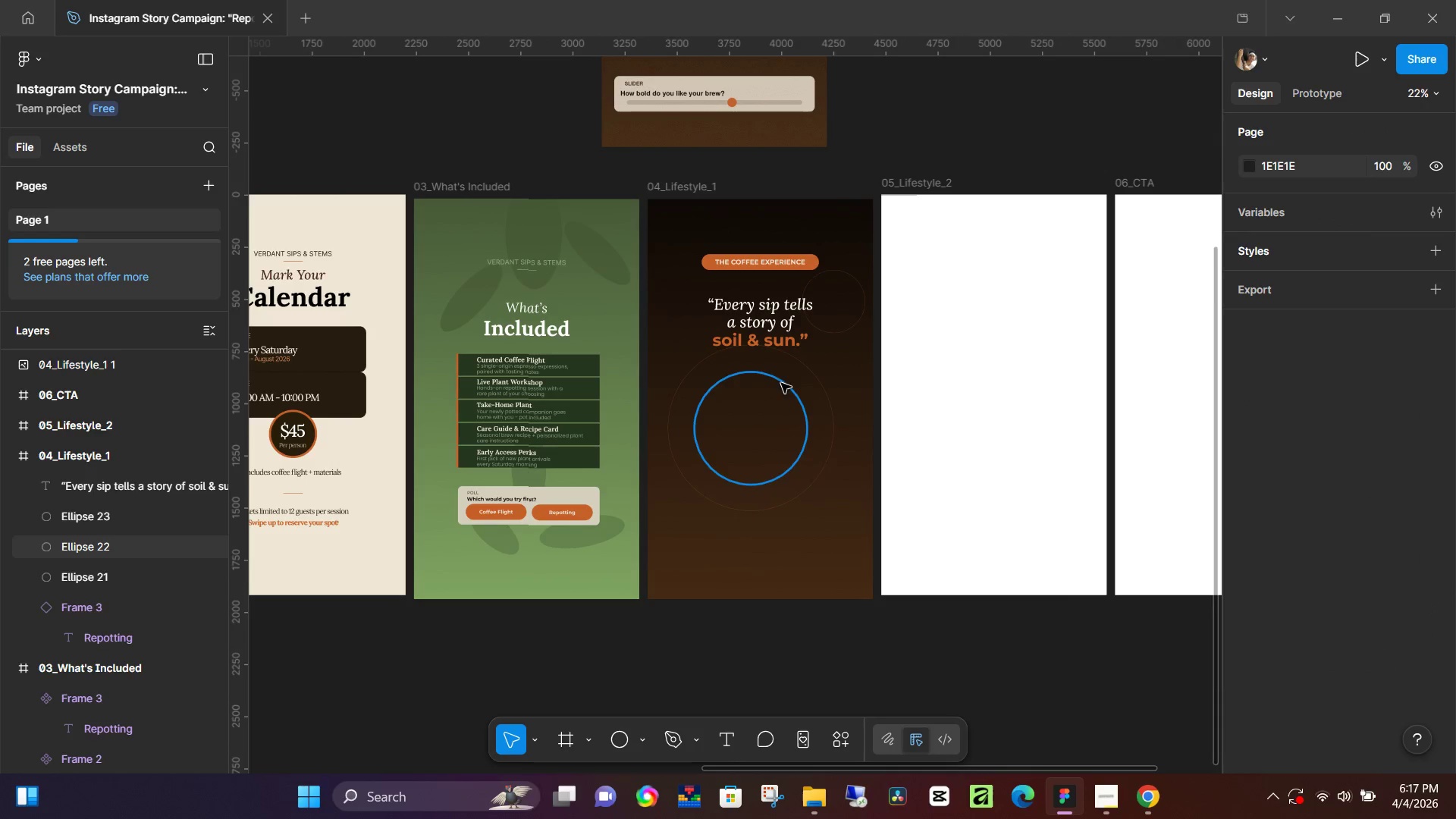 
scroll: coordinate [941, 284], scroll_direction: down, amount: 4.0
 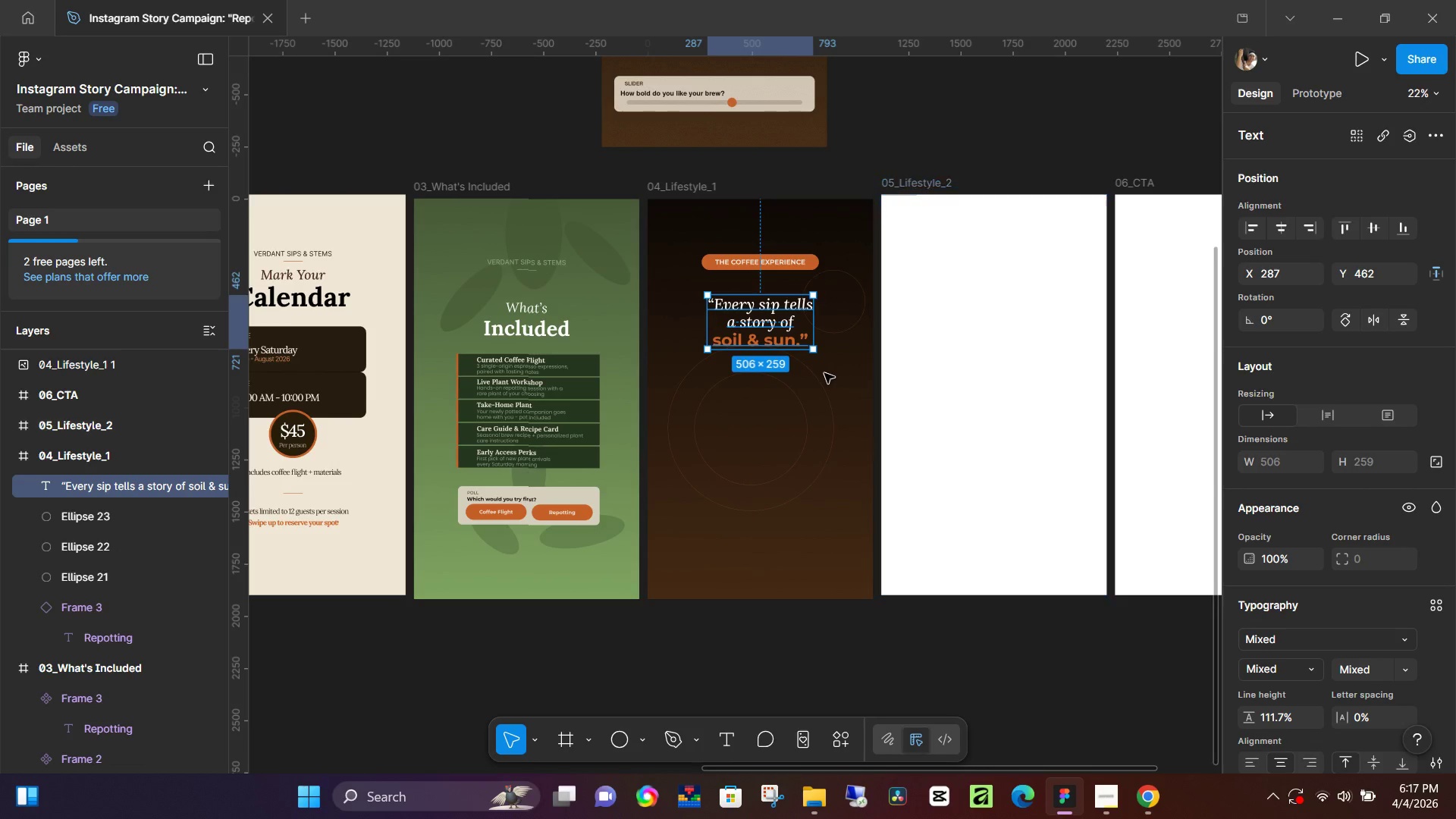 
key(Semicolon)
 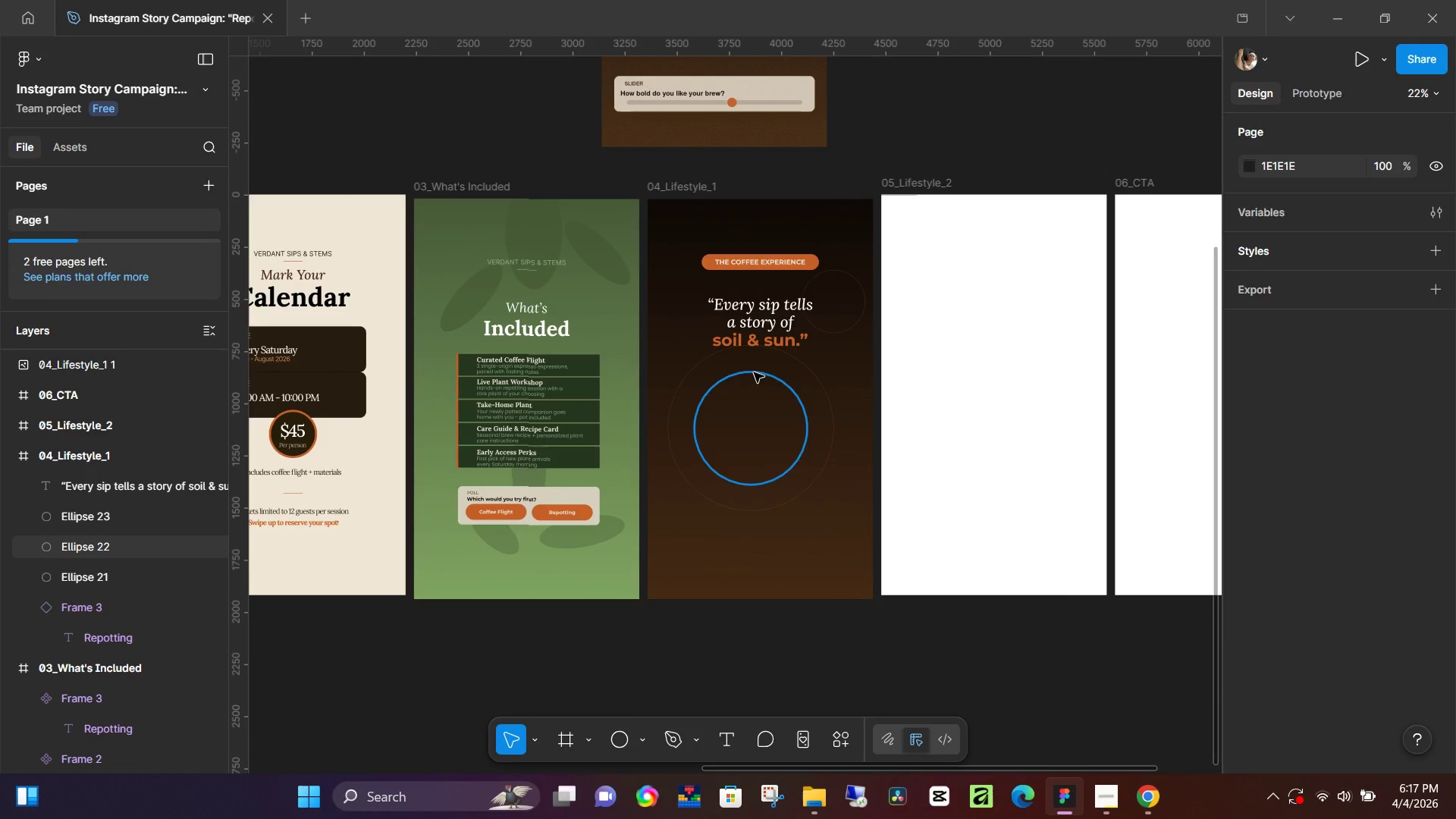 
key(L)
 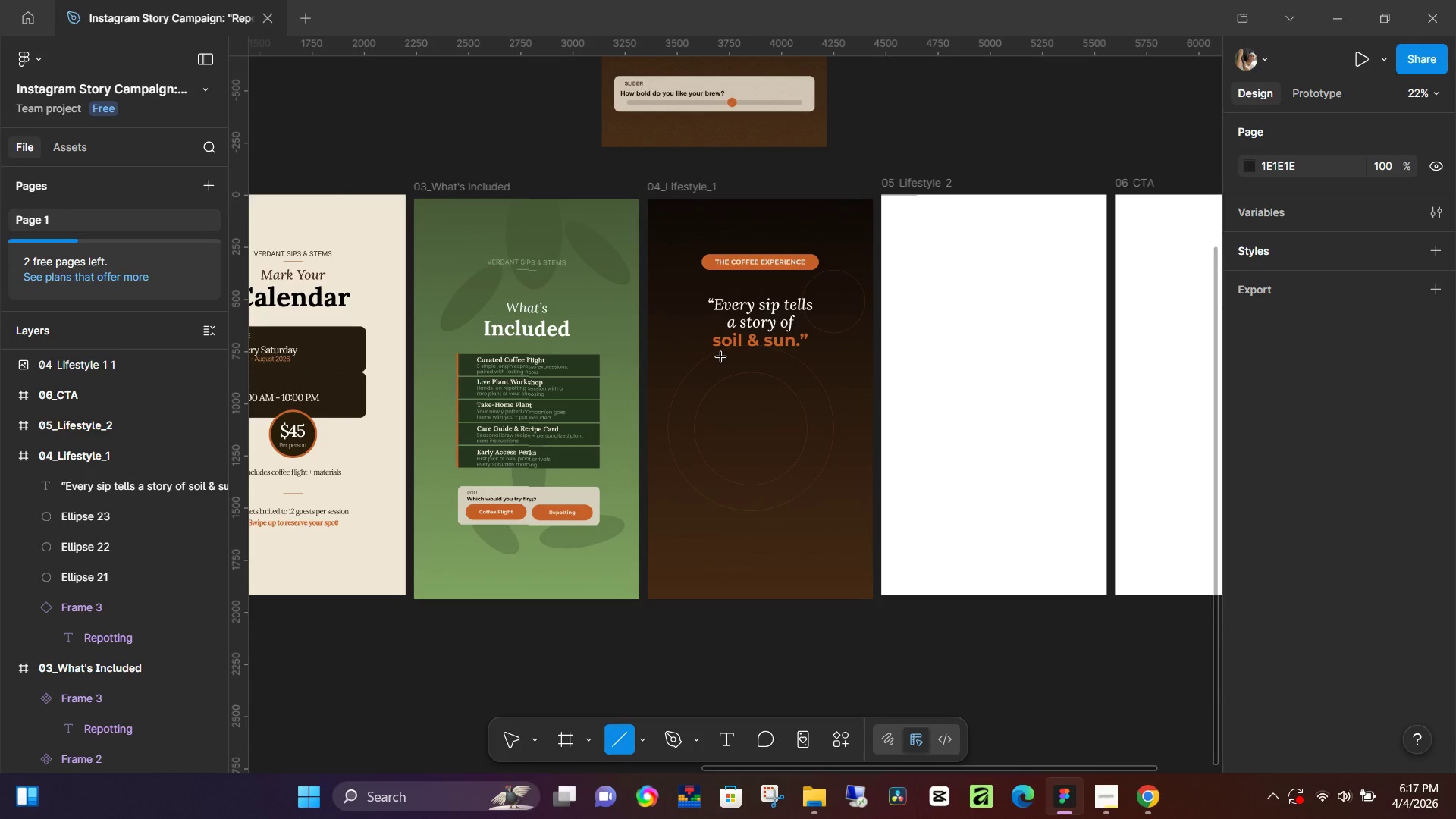 
hold_key(key=ShiftLeft, duration=1.52)
left_click_drag(start_coordinate=[720, 357], to_coordinate=[801, 359])
 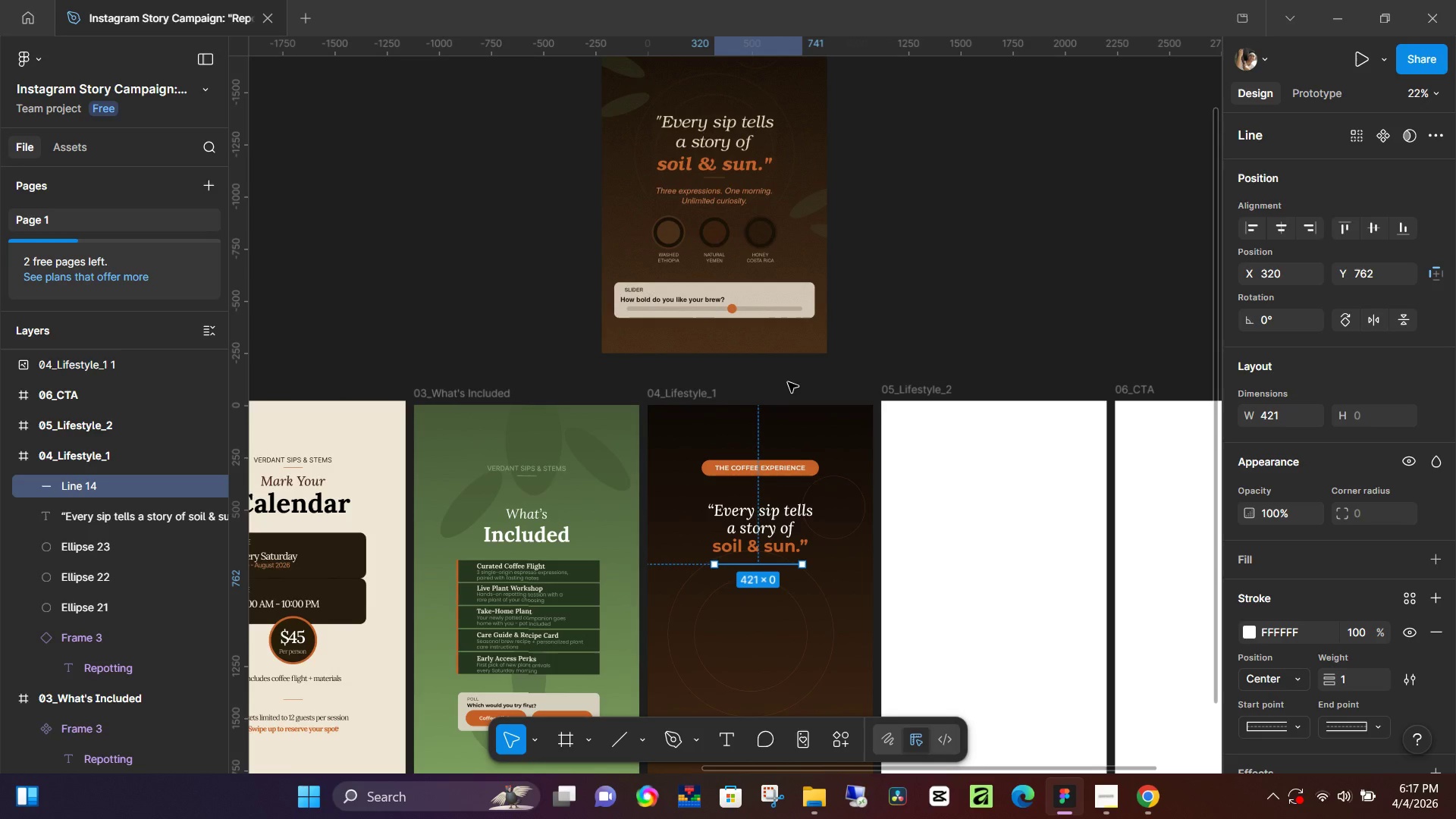 
hold_key(key=ShiftLeft, duration=1.06)
 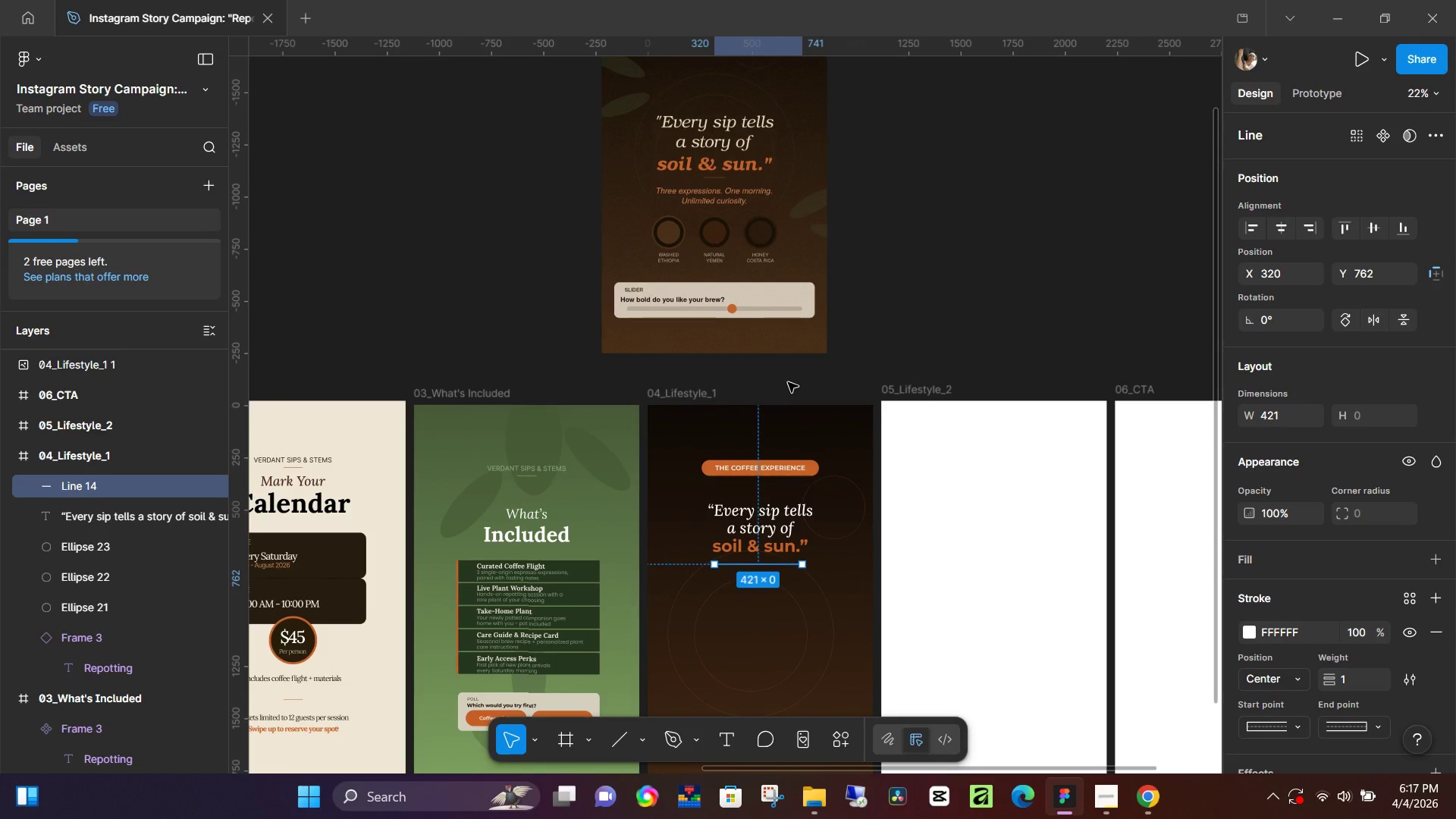 
hold_key(key=ShiftLeft, duration=2.42)
scroll: coordinate [786, 378], scroll_direction: up, amount: 4.0
 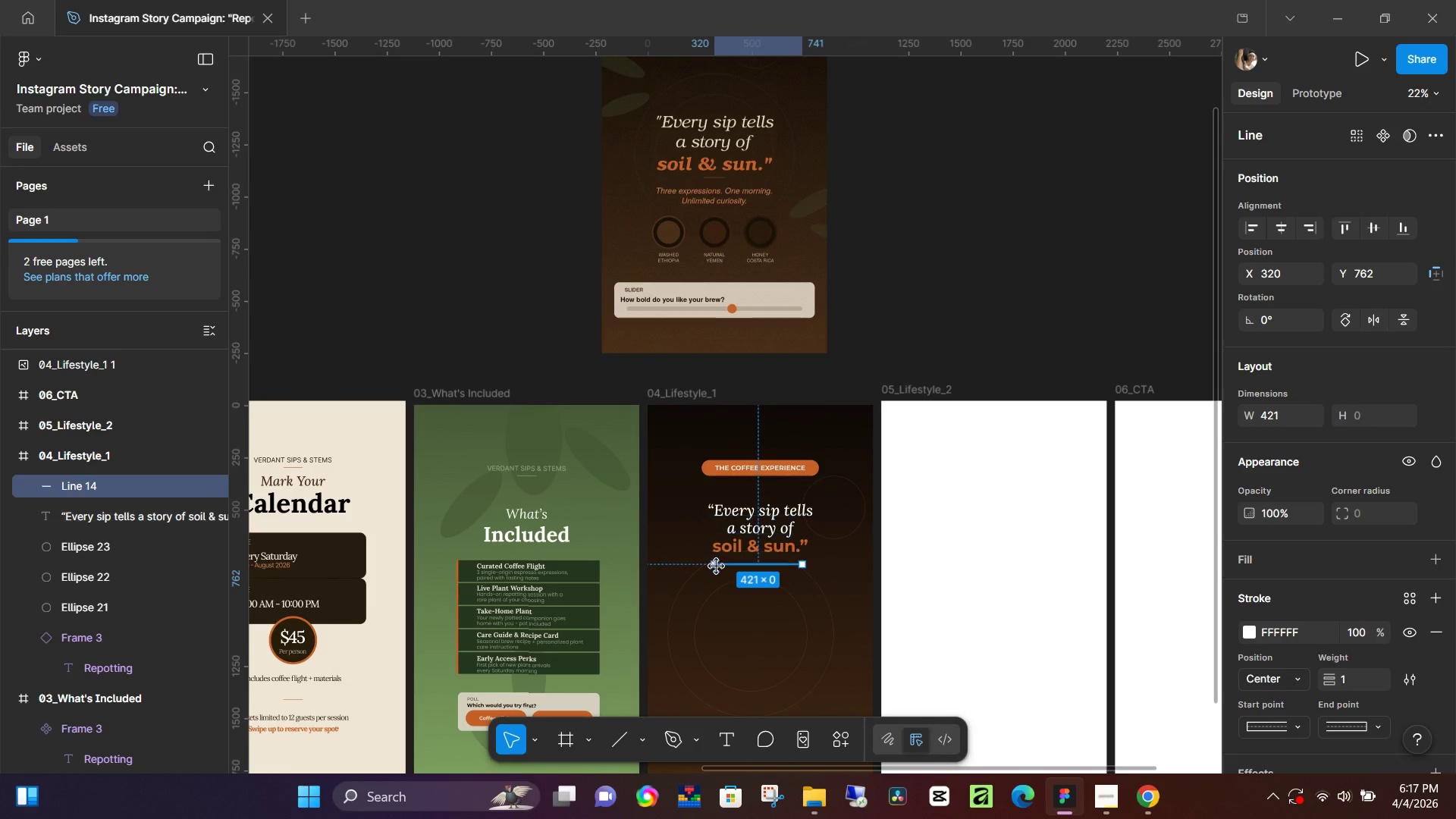 
left_click_drag(start_coordinate=[717, 568], to_coordinate=[758, 565])
 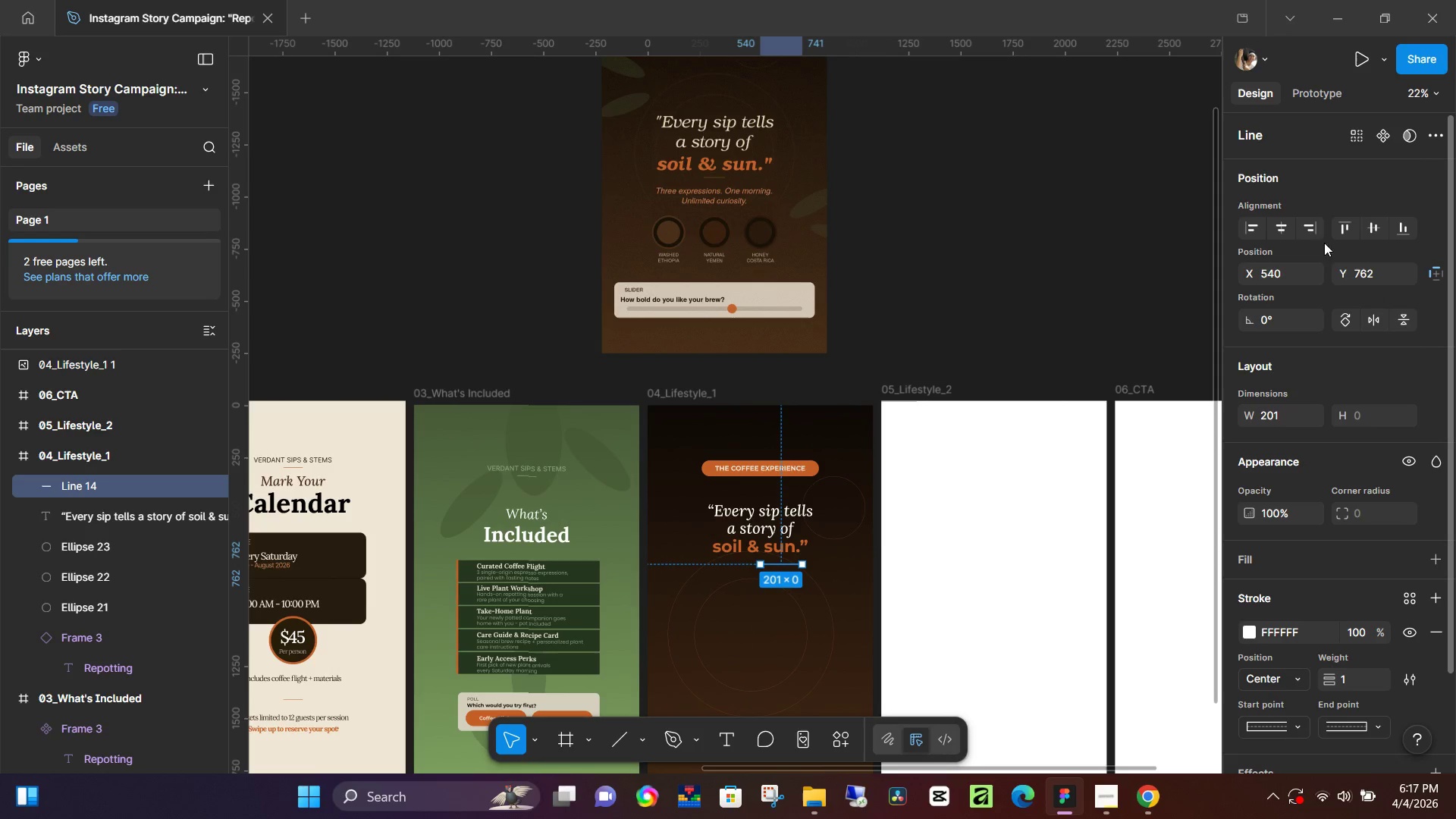 
hold_key(key=ShiftLeft, duration=1.17)
 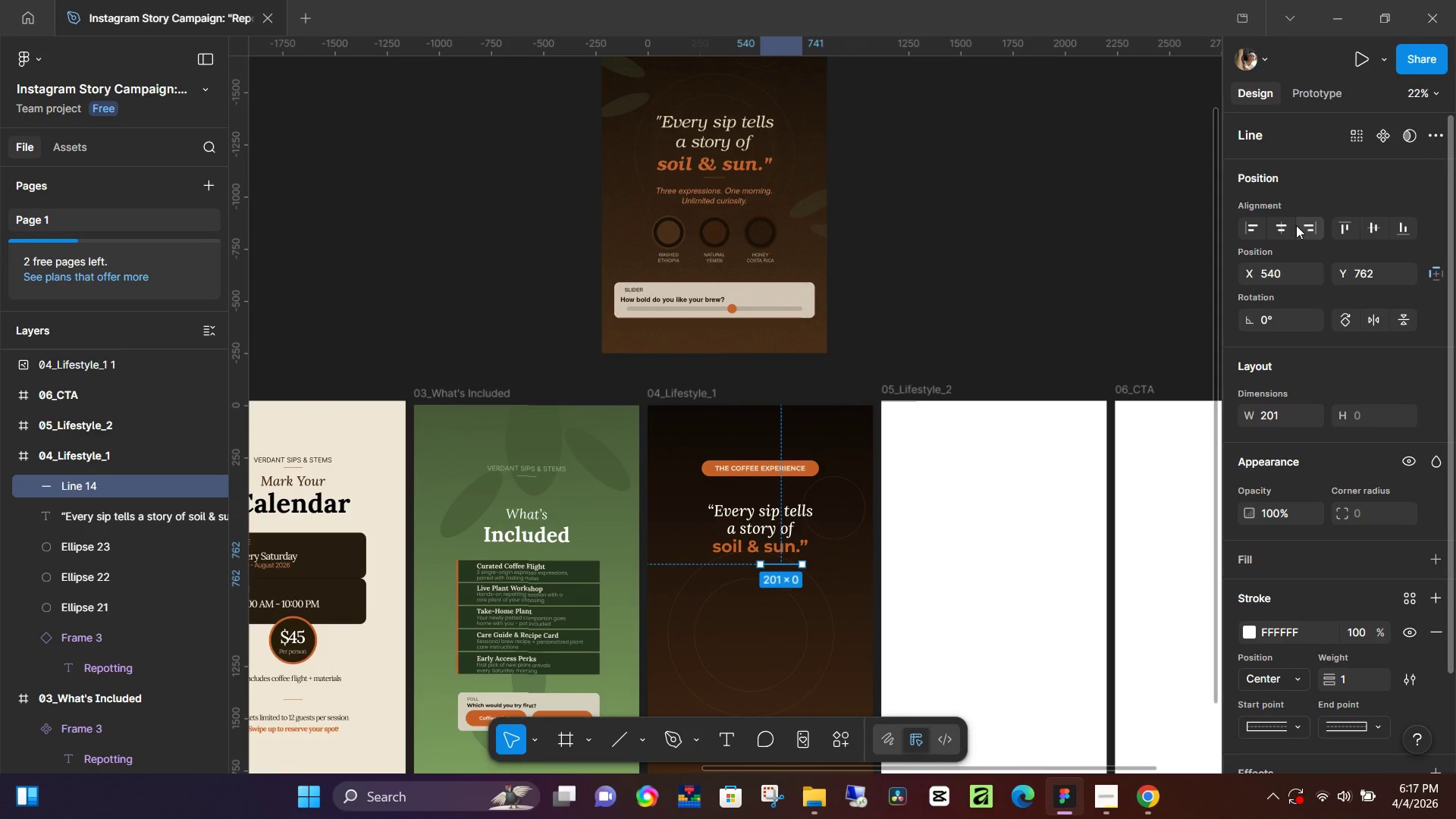 
left_click([1287, 228])
 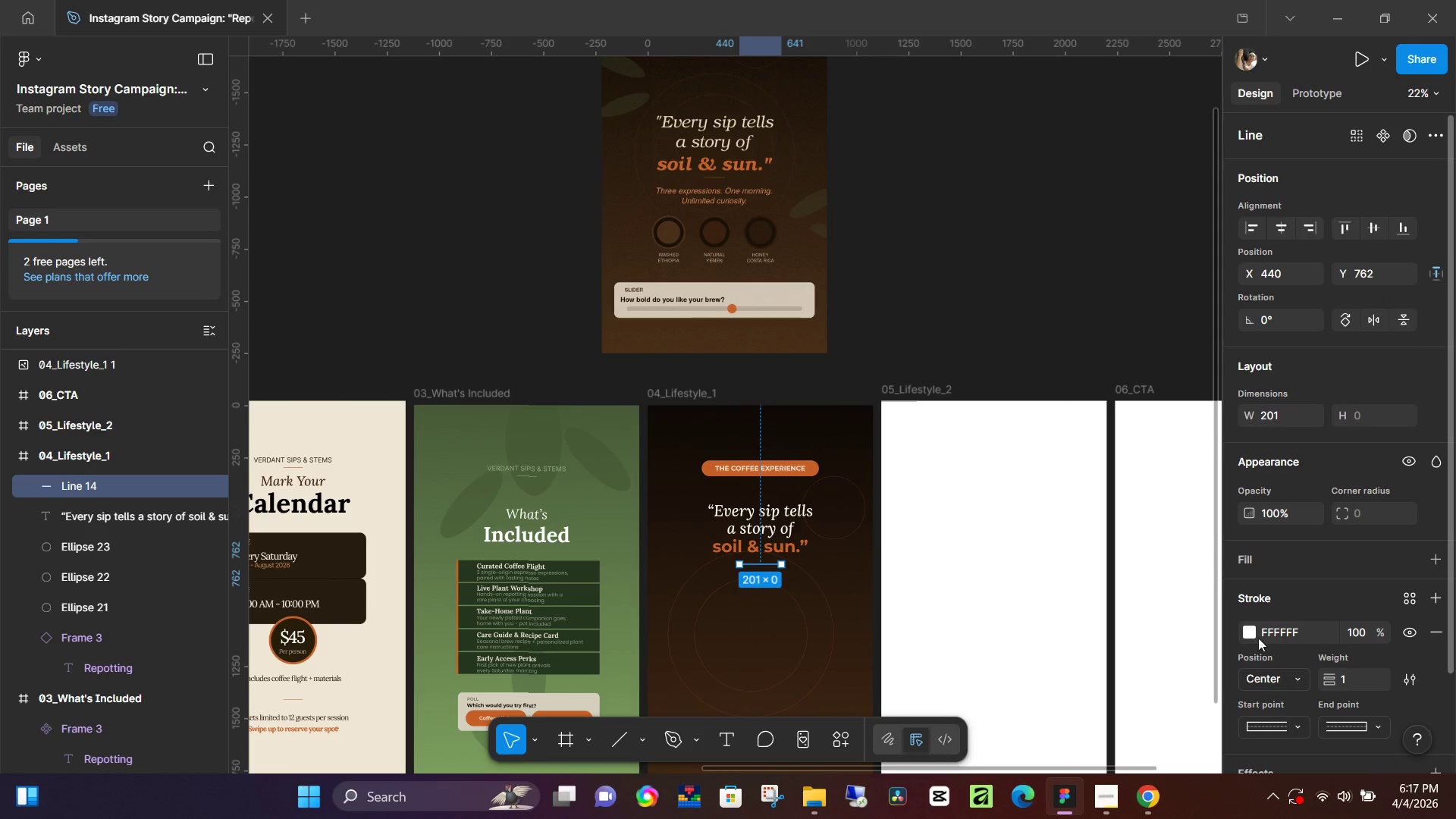 
left_click([1257, 632])
 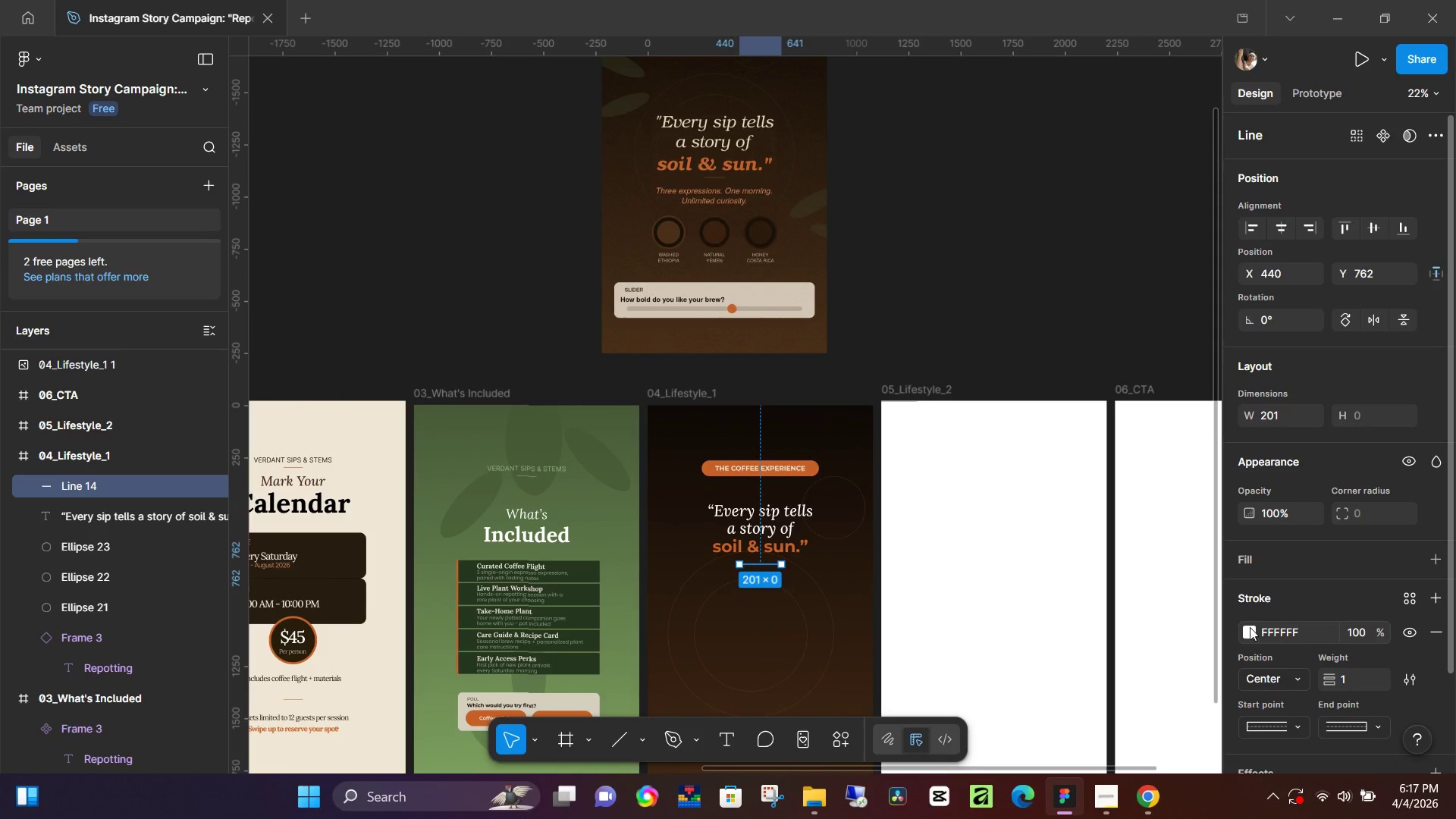 
left_click([1247, 635])
 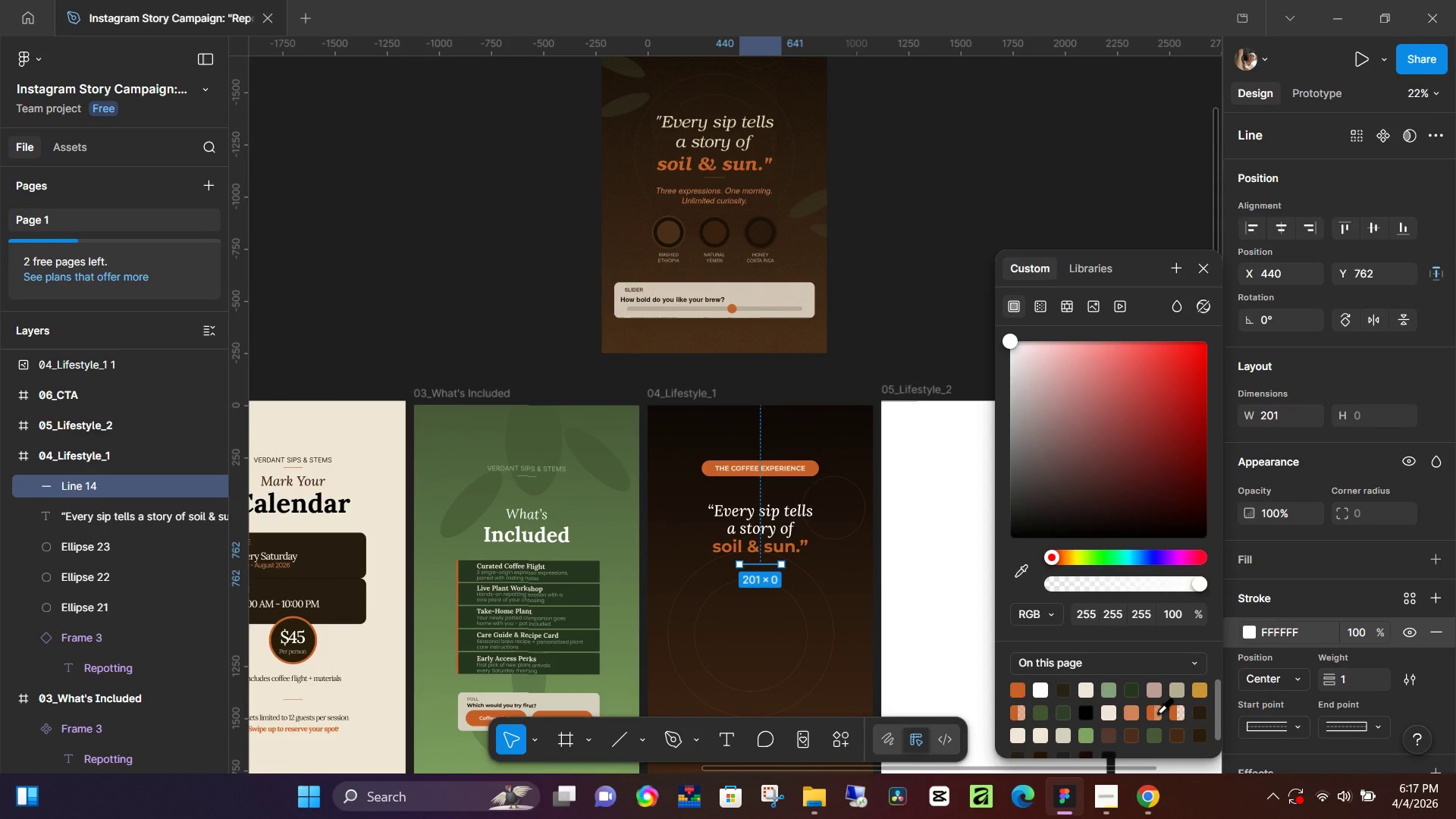 
left_click([1157, 712])
 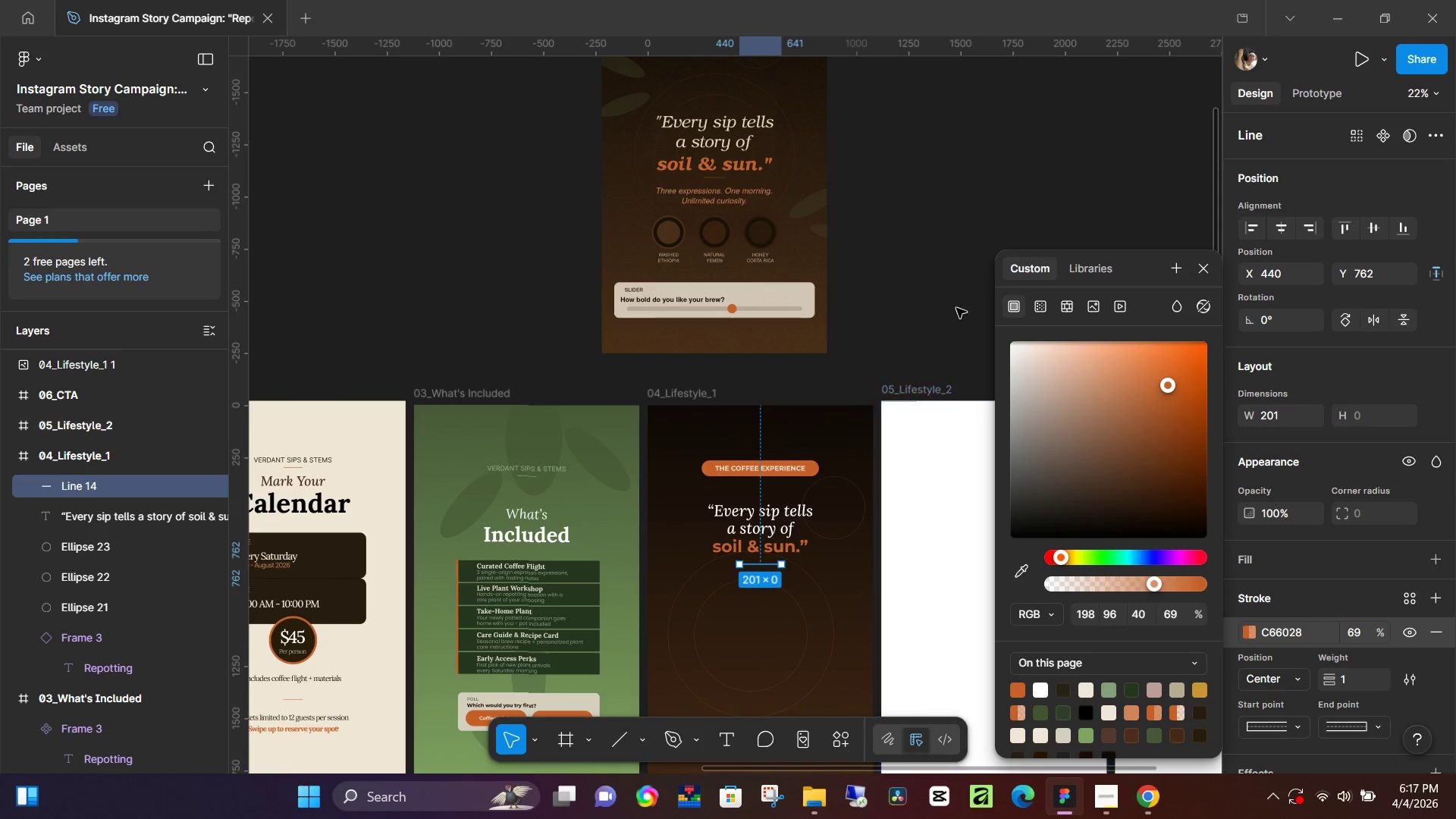 
left_click([952, 281])
 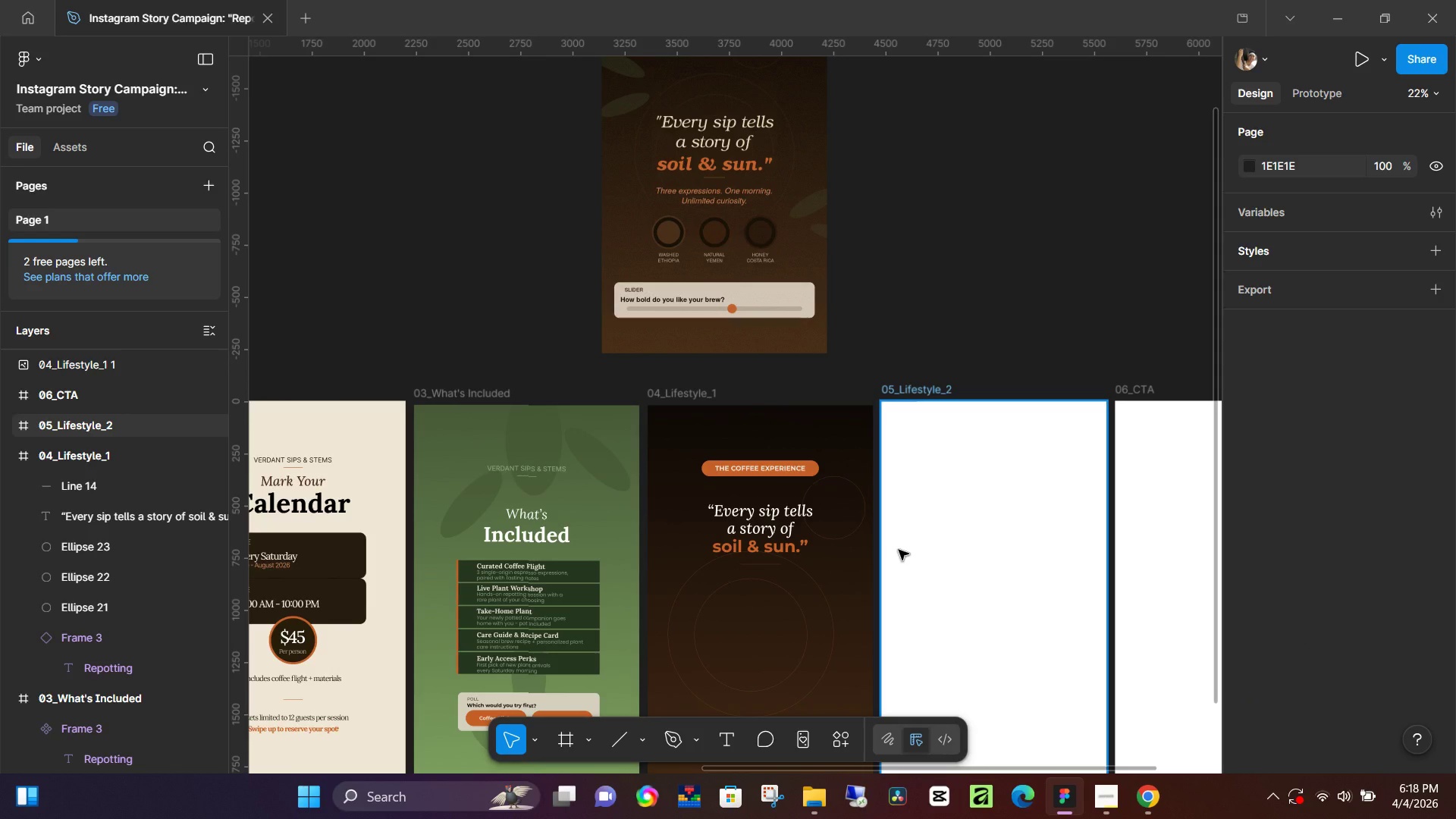 
scroll: coordinate [839, 492], scroll_direction: down, amount: 8.0
 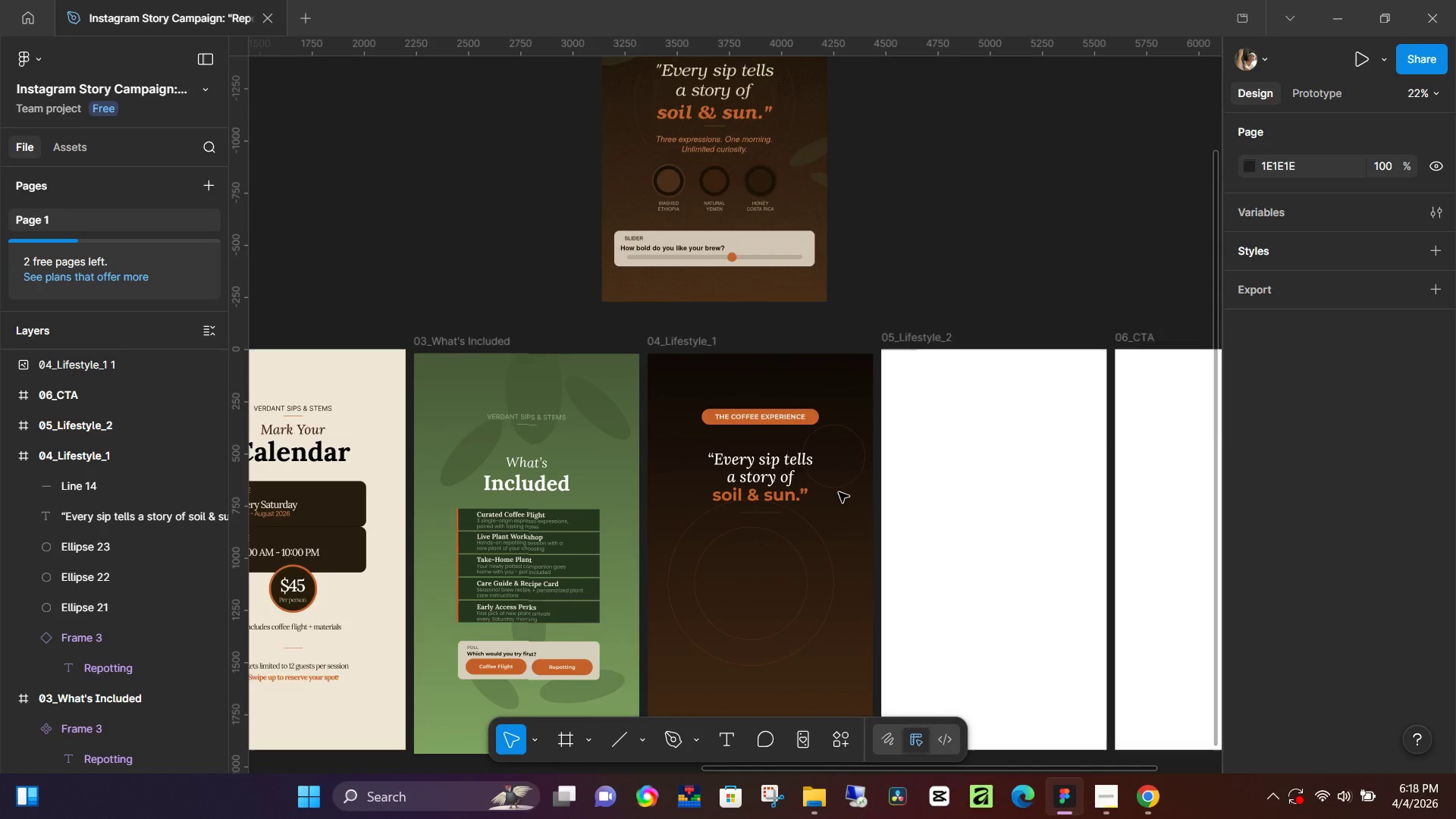 
scroll: coordinate [839, 492], scroll_direction: up, amount: 6.0
 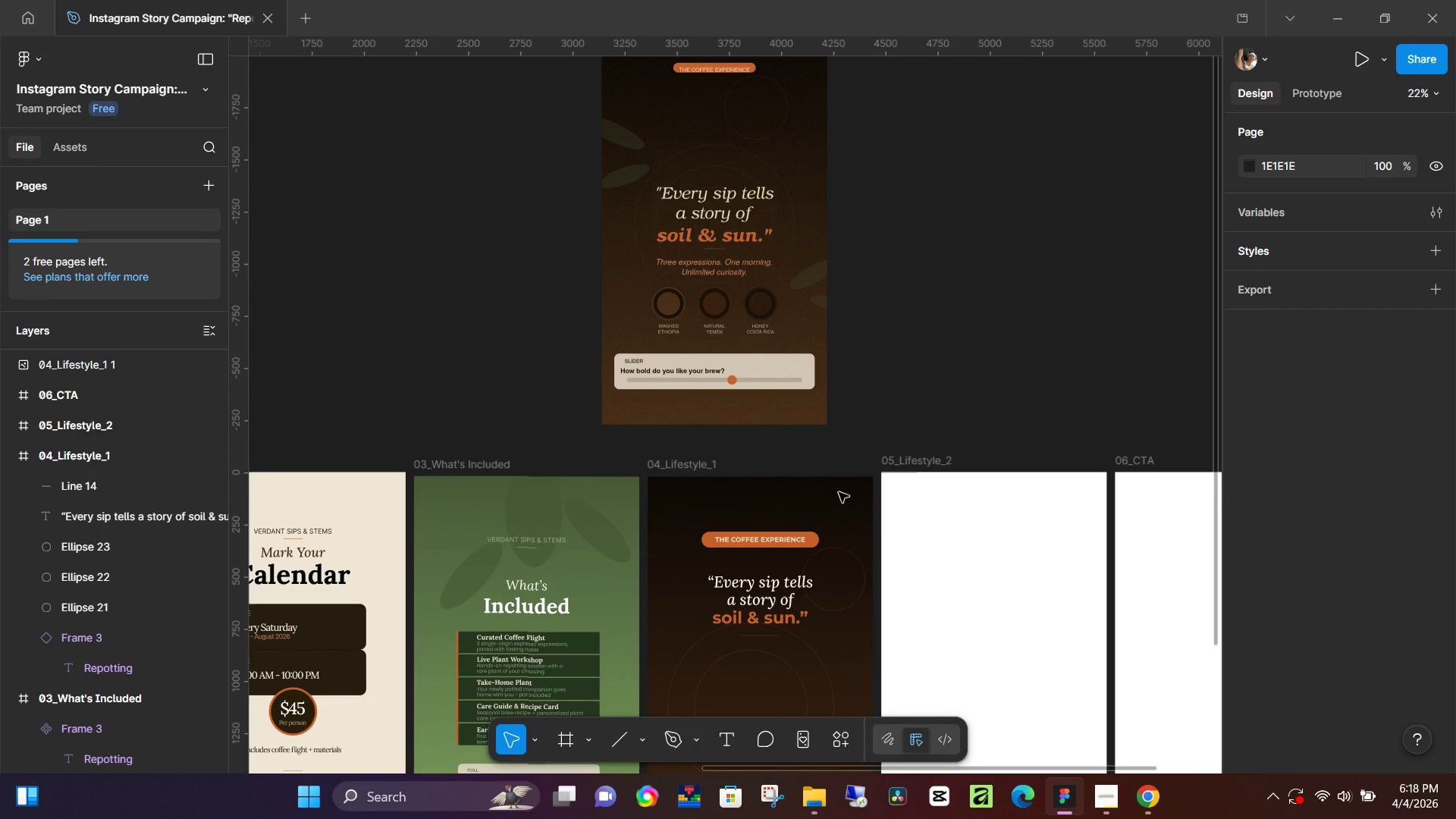 
wait(9.8)
 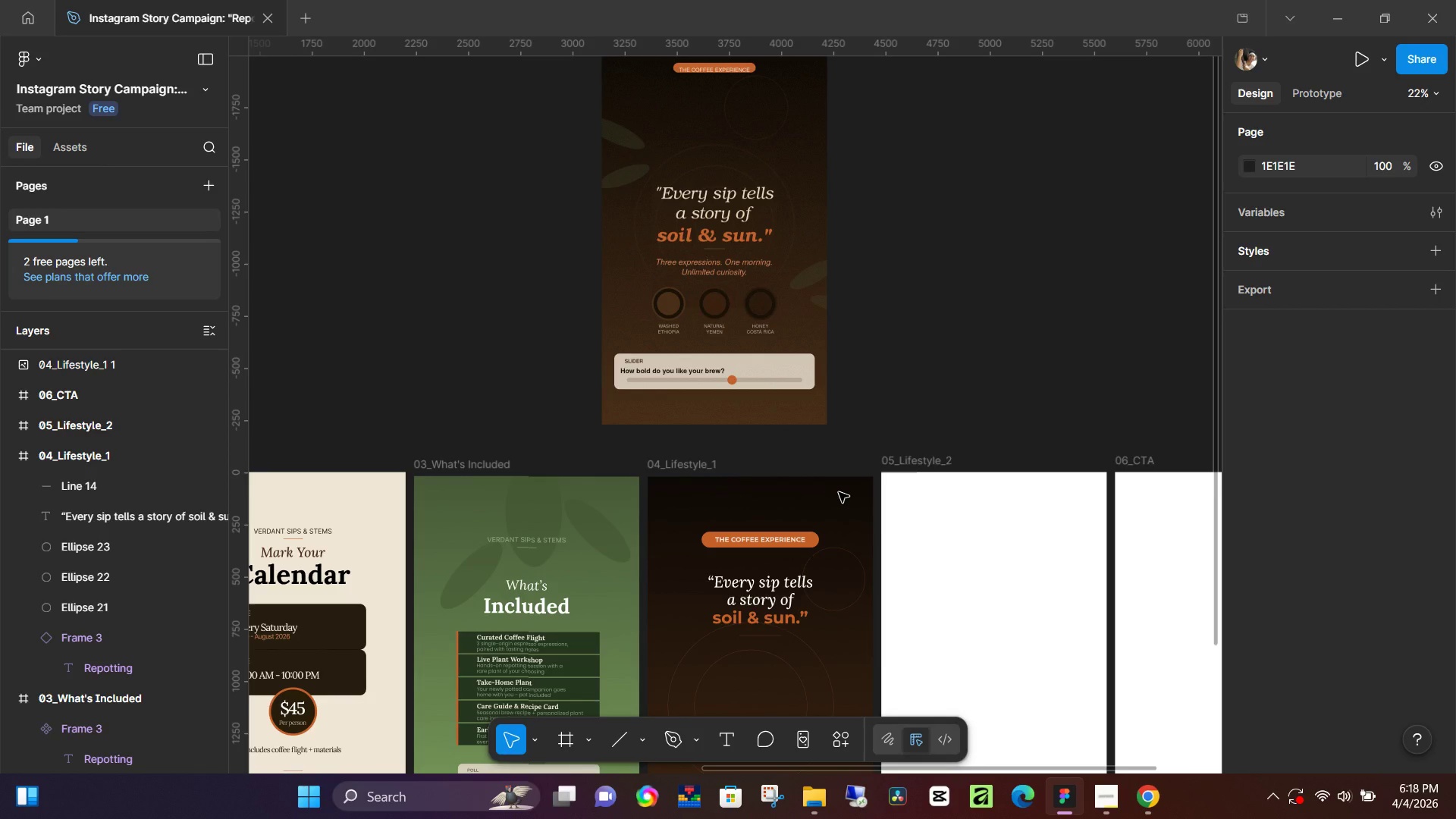 
scroll: coordinate [804, 447], scroll_direction: down, amount: 4.0
 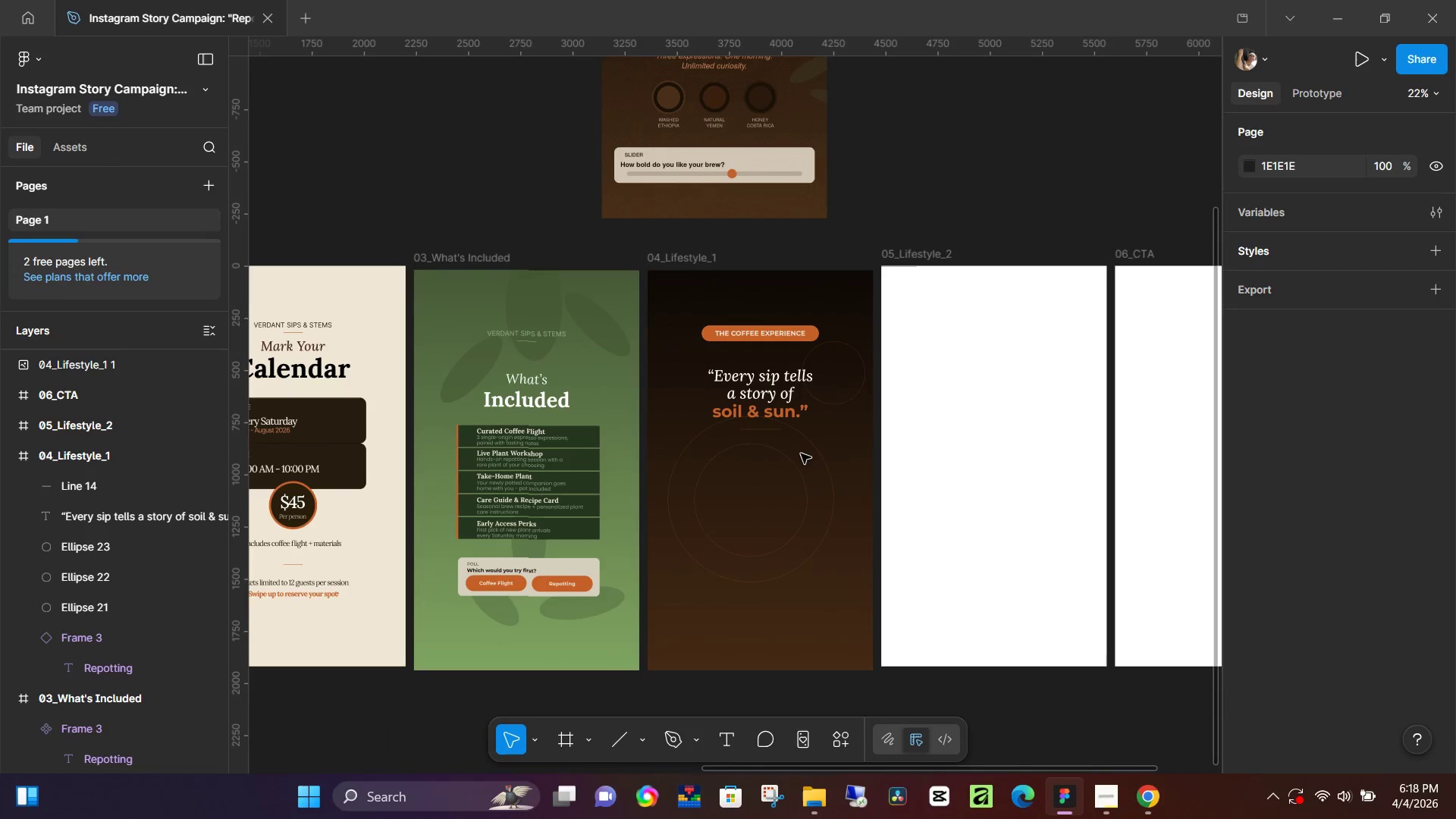 
scroll: coordinate [802, 454], scroll_direction: up, amount: 5.0
 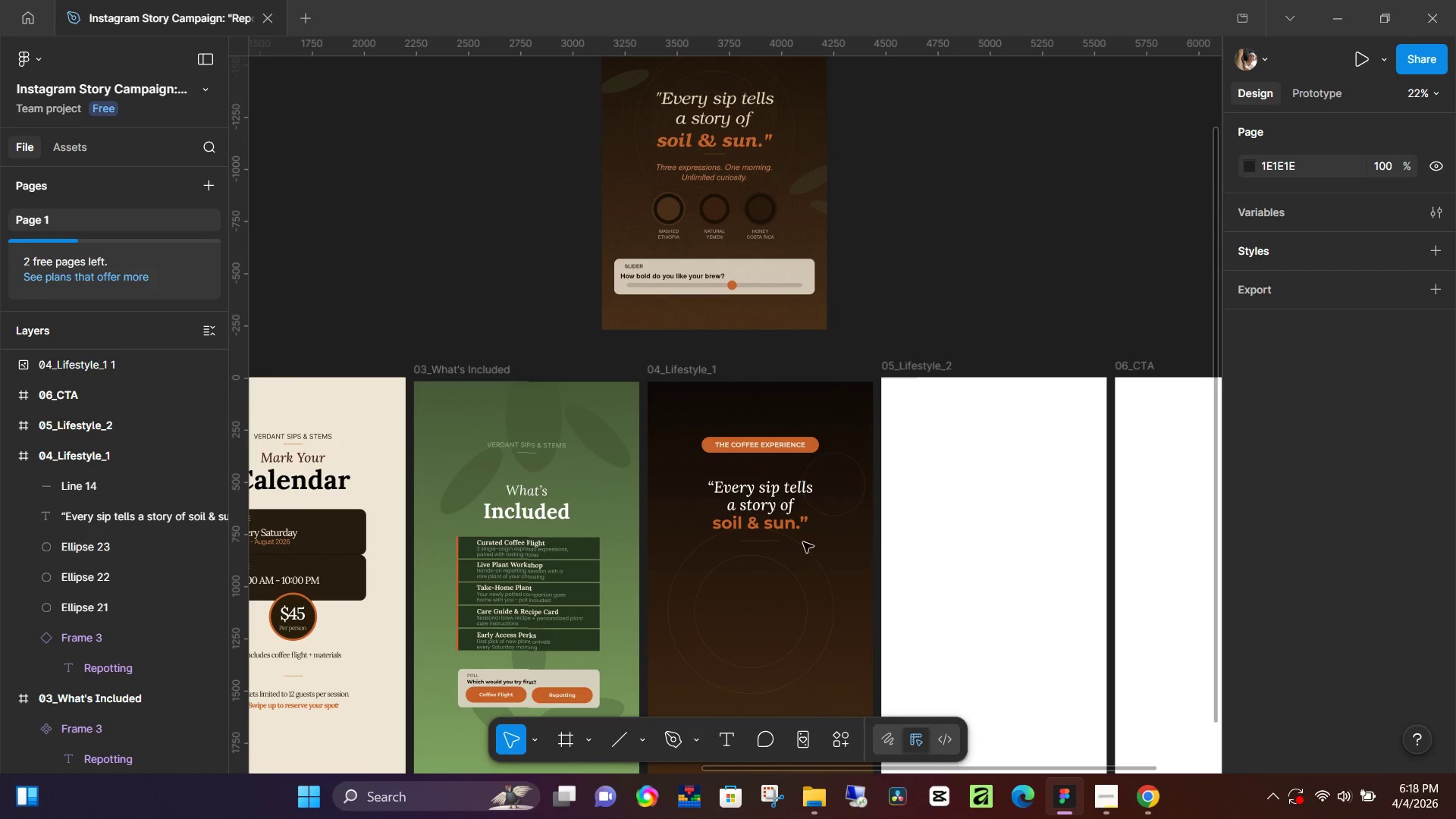 
key(T)
 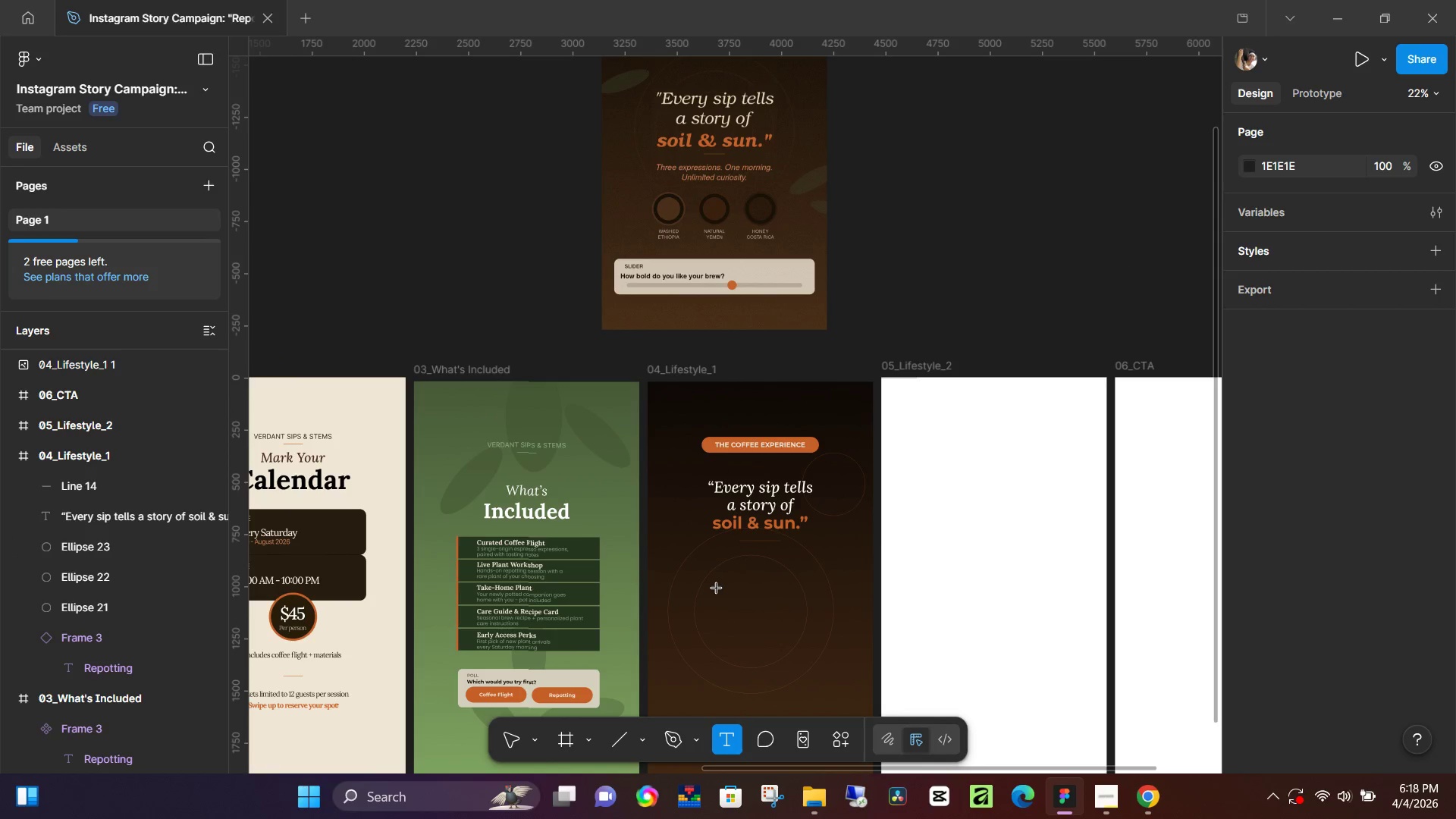 
left_click([717, 588])
 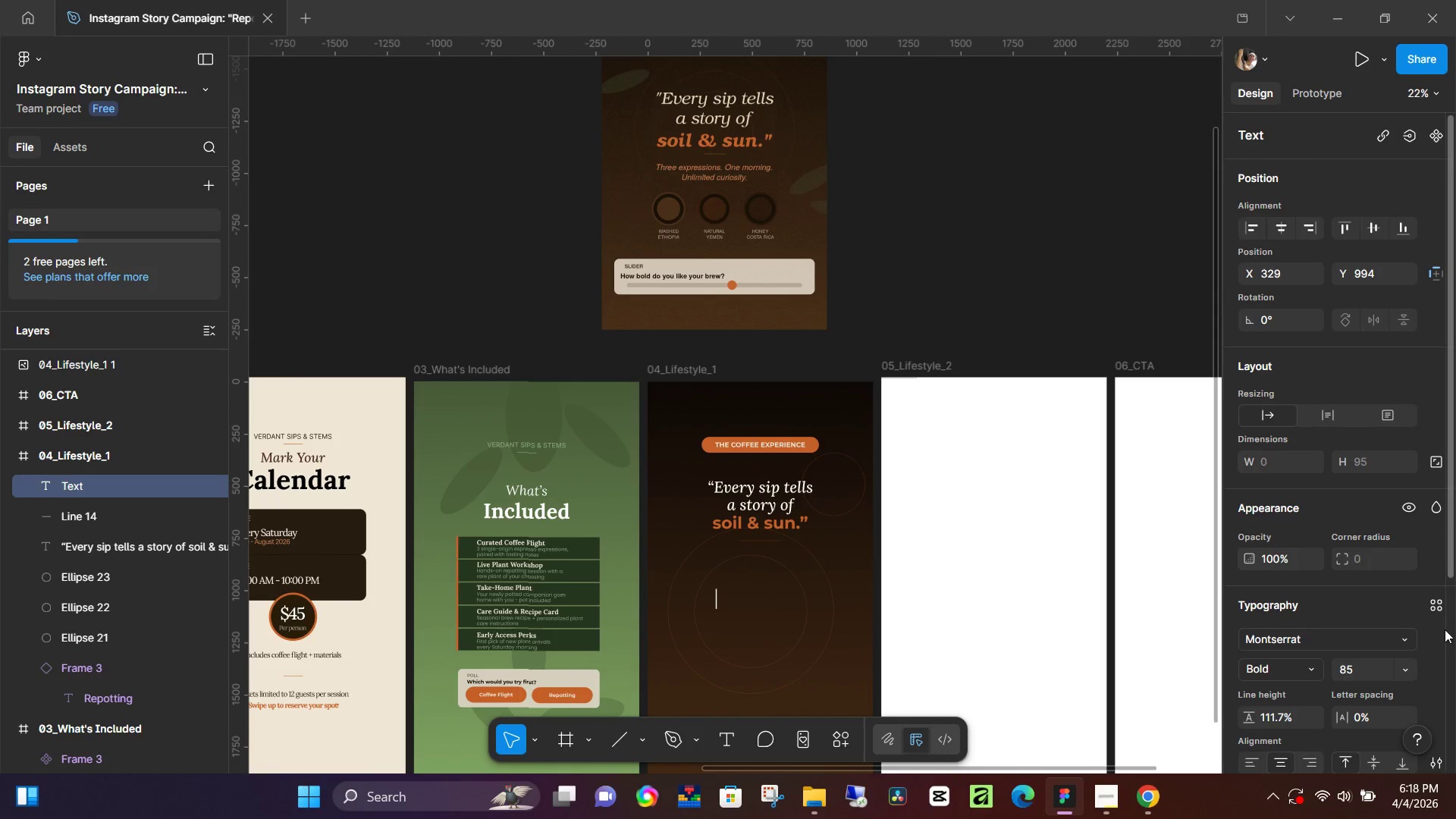 
left_click([1411, 673])
 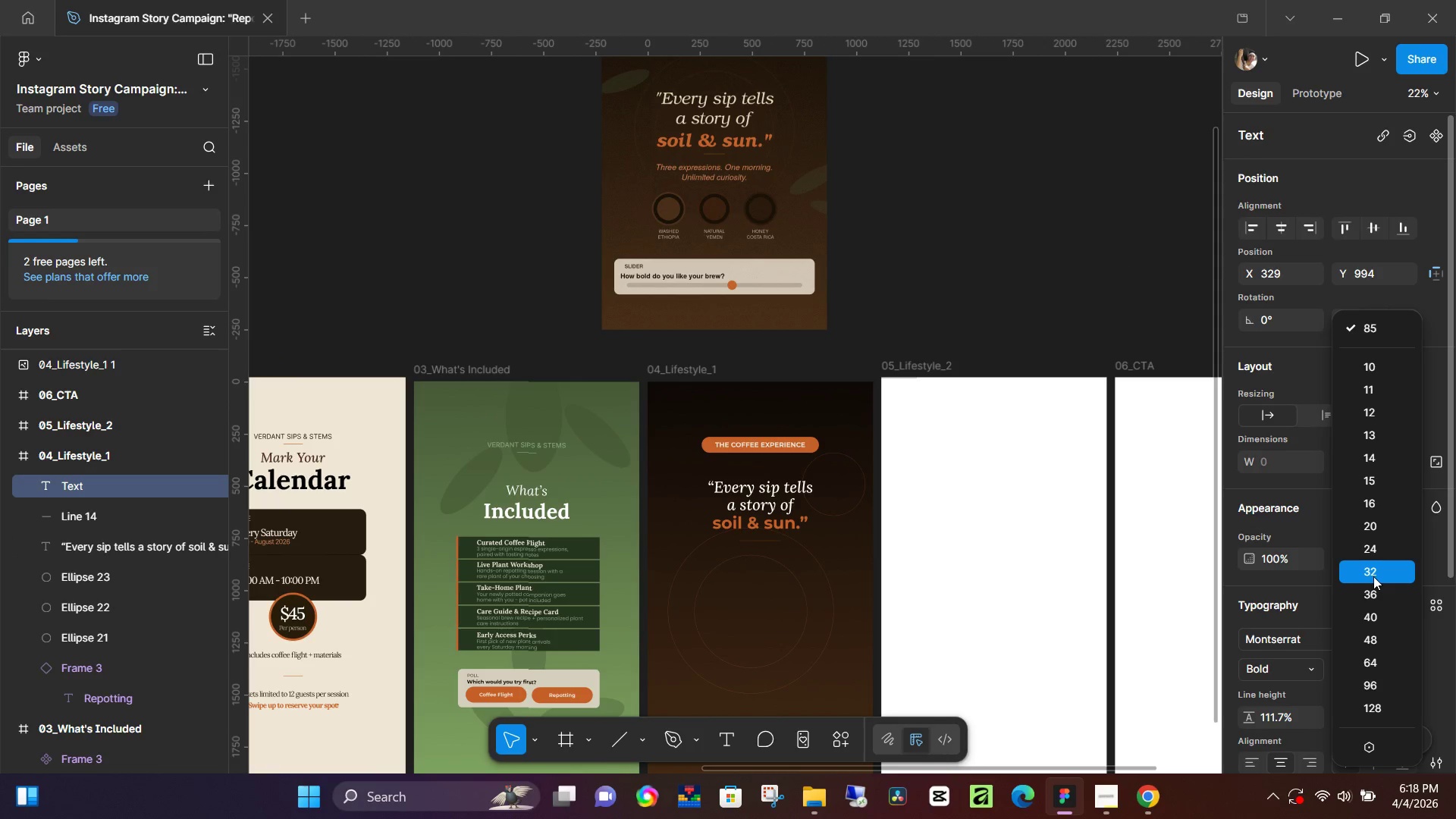 
left_click([1373, 576])
 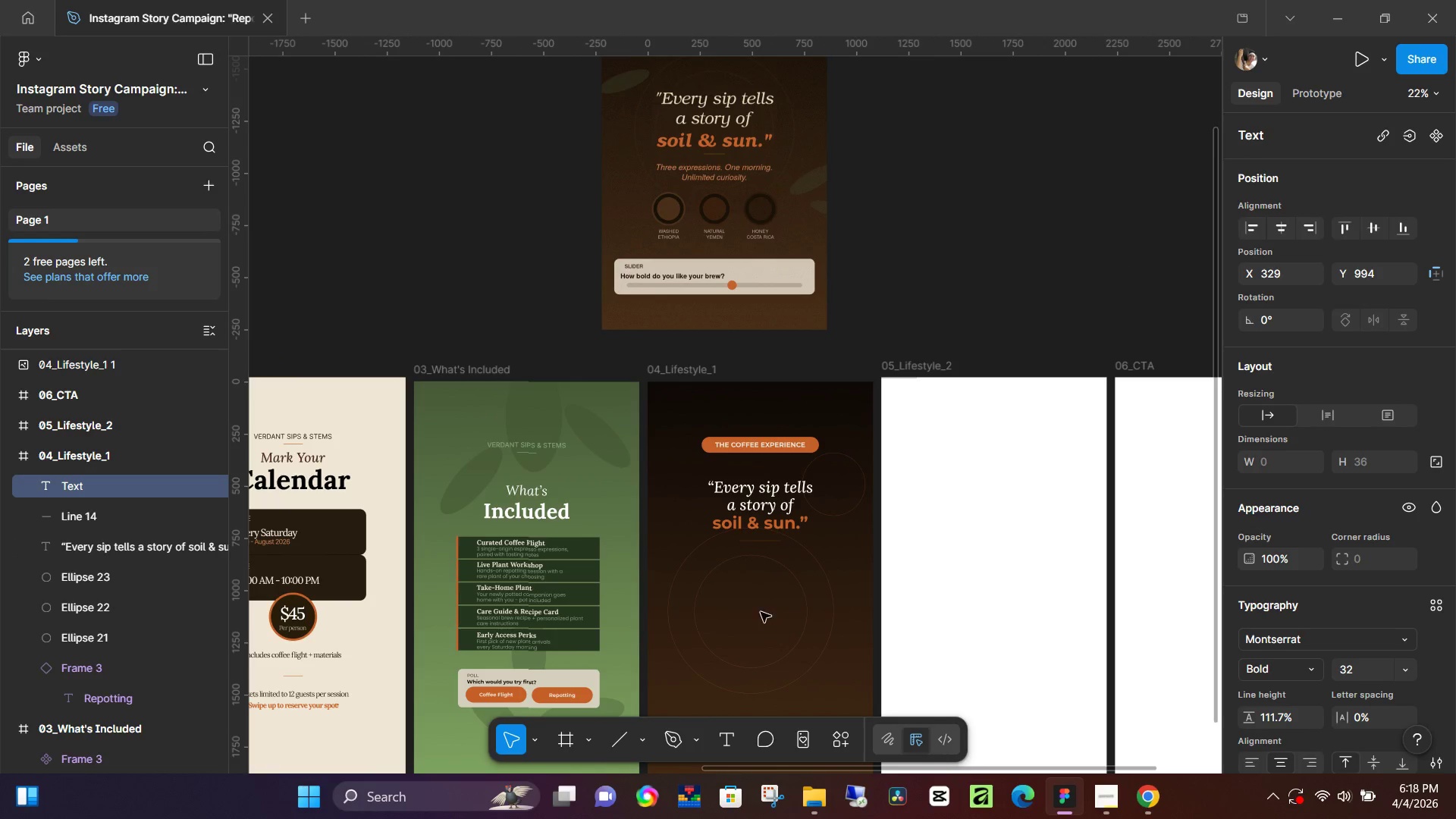 
left_click([732, 600])
 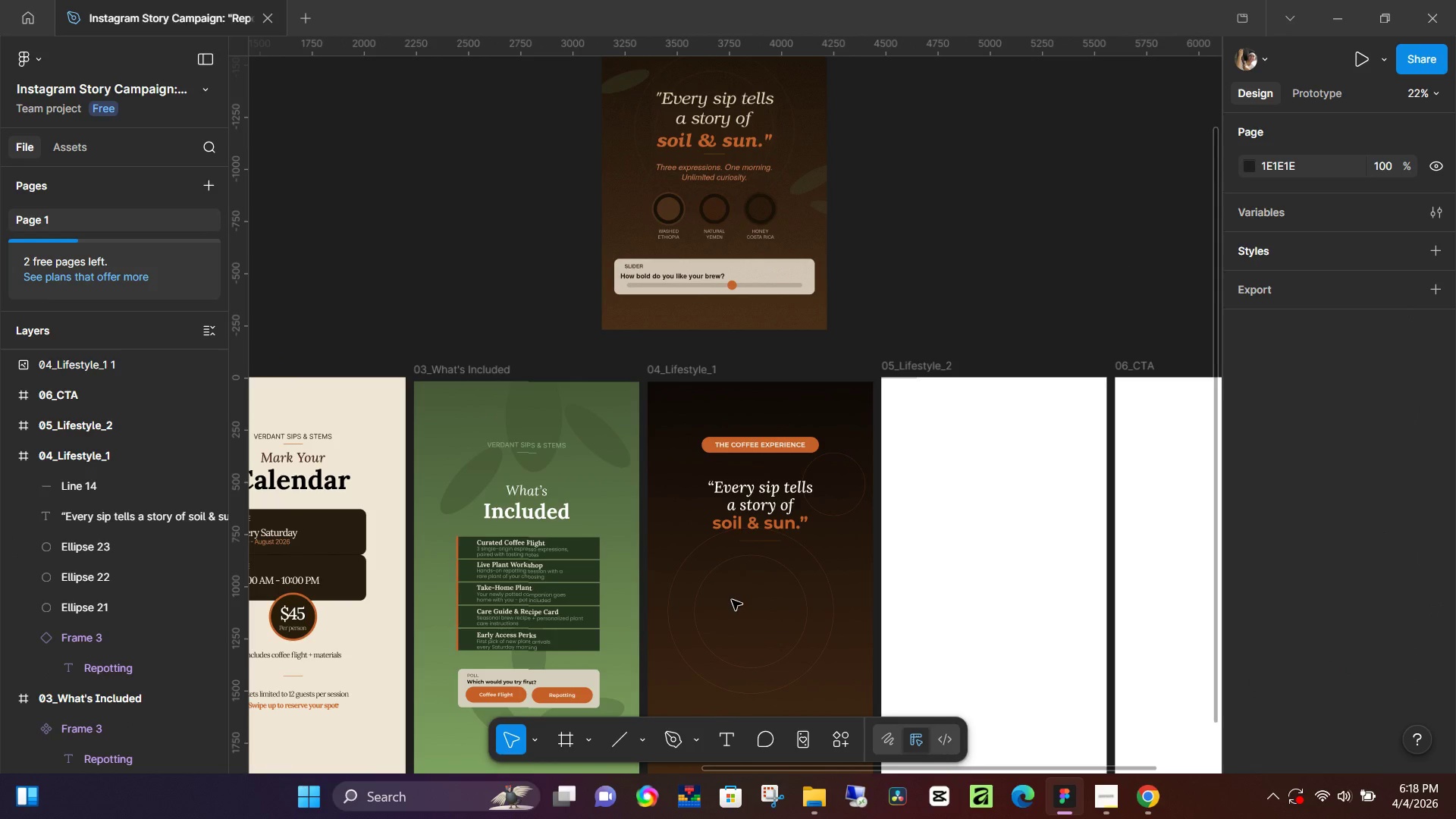 
key(T)
 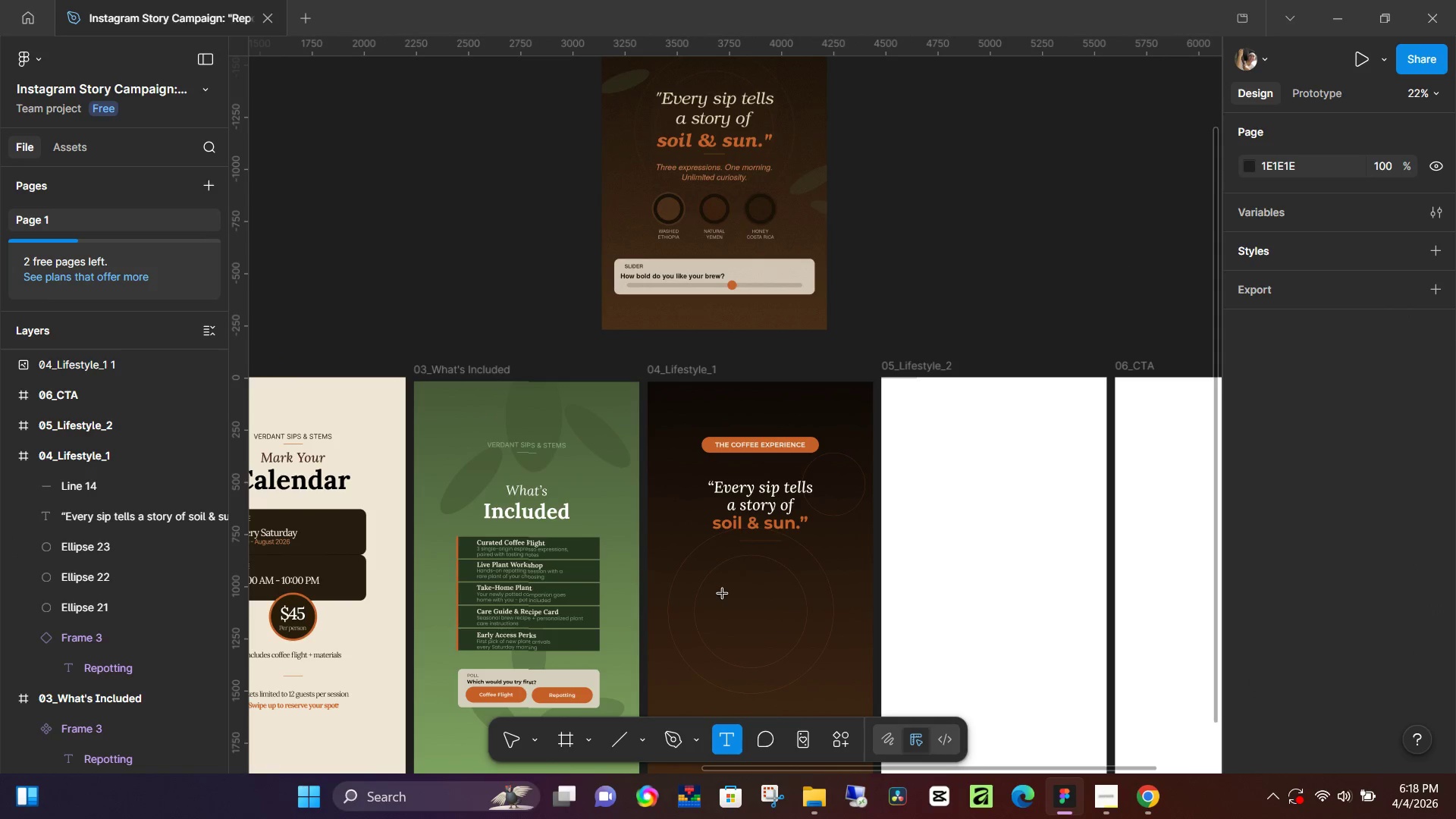 
double_click([723, 594])
 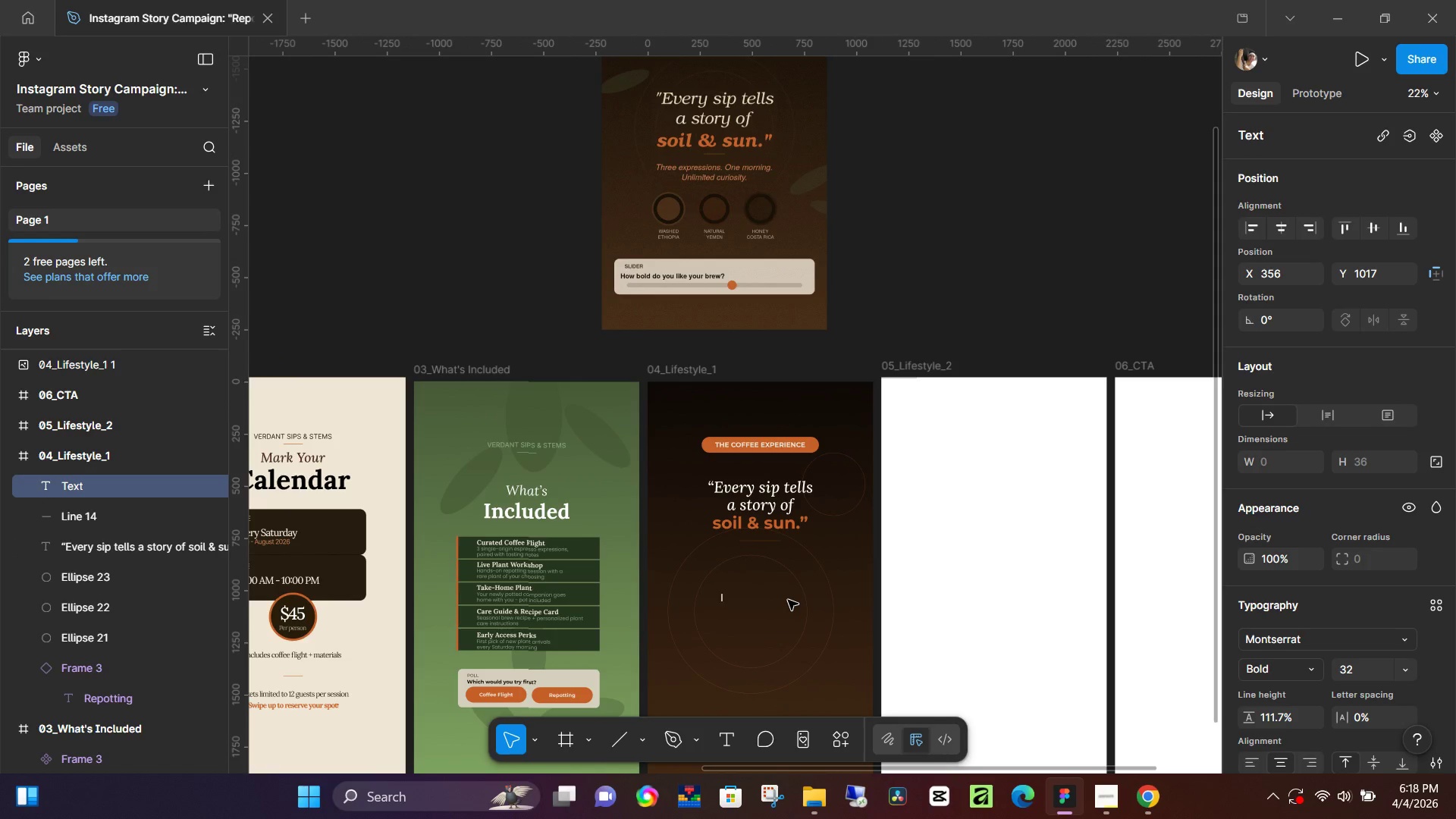 
type(Three expressions. One morning.)
 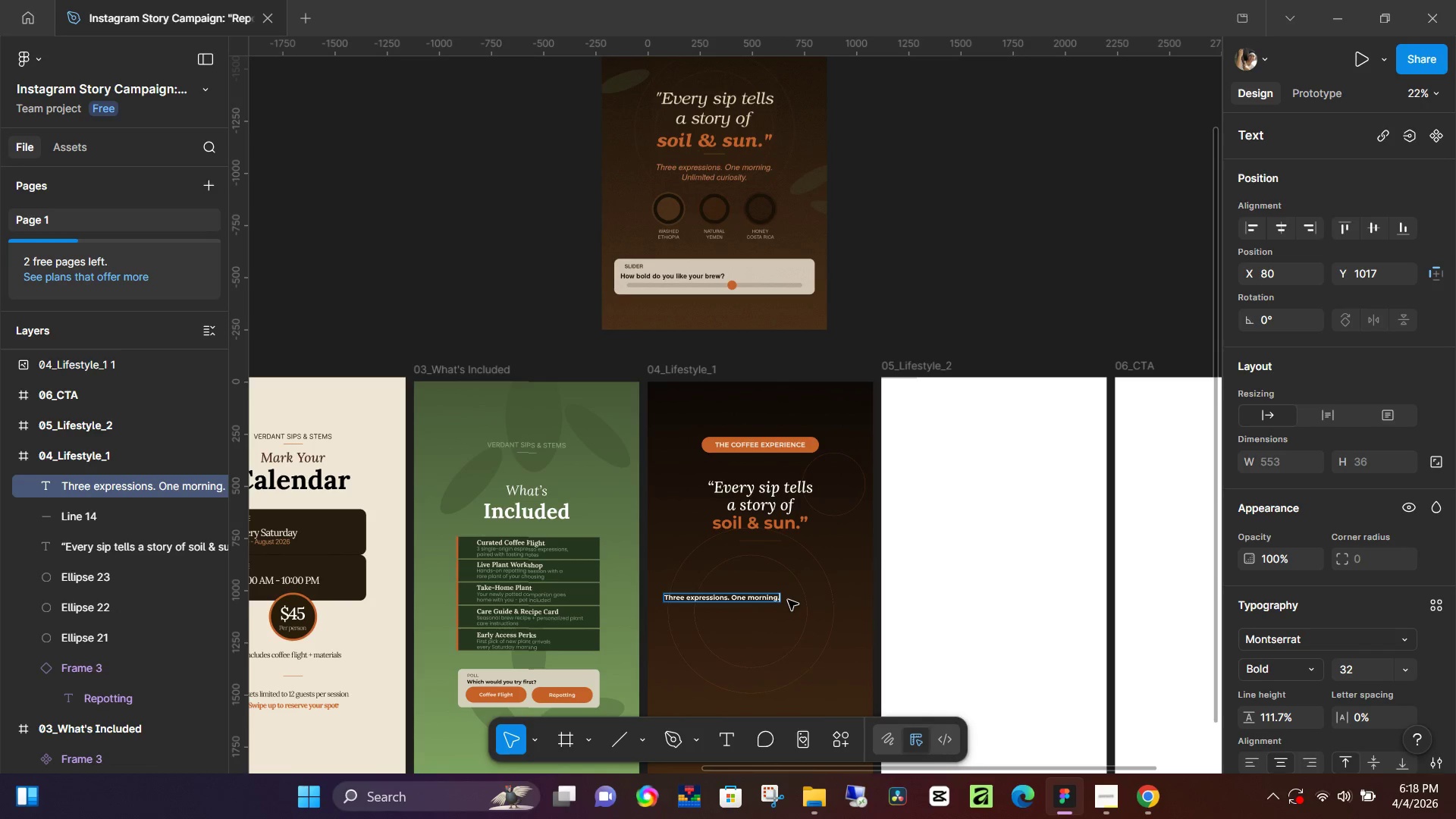 
key(Enter)
 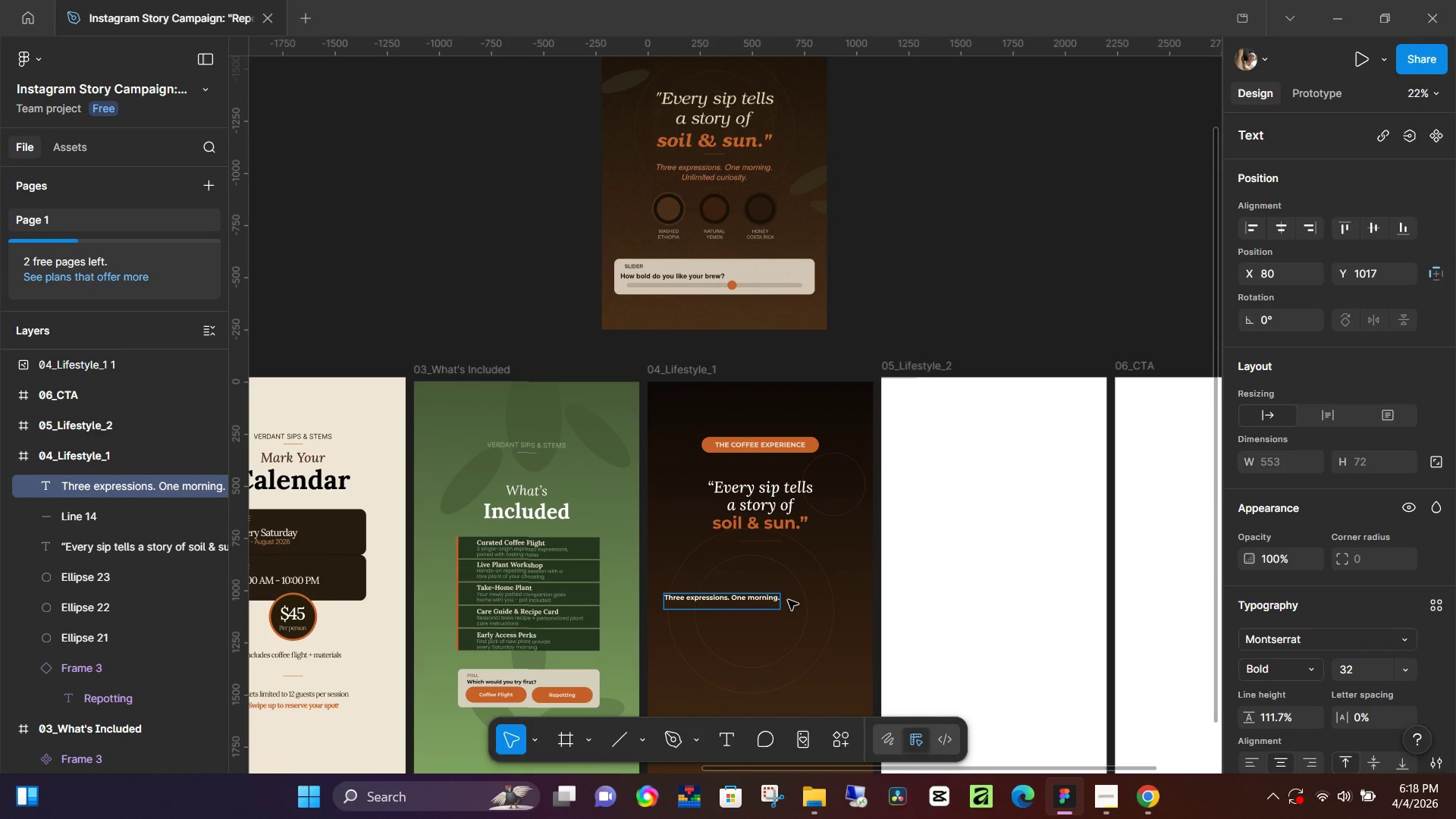 
type(Unlimited curiosity)
 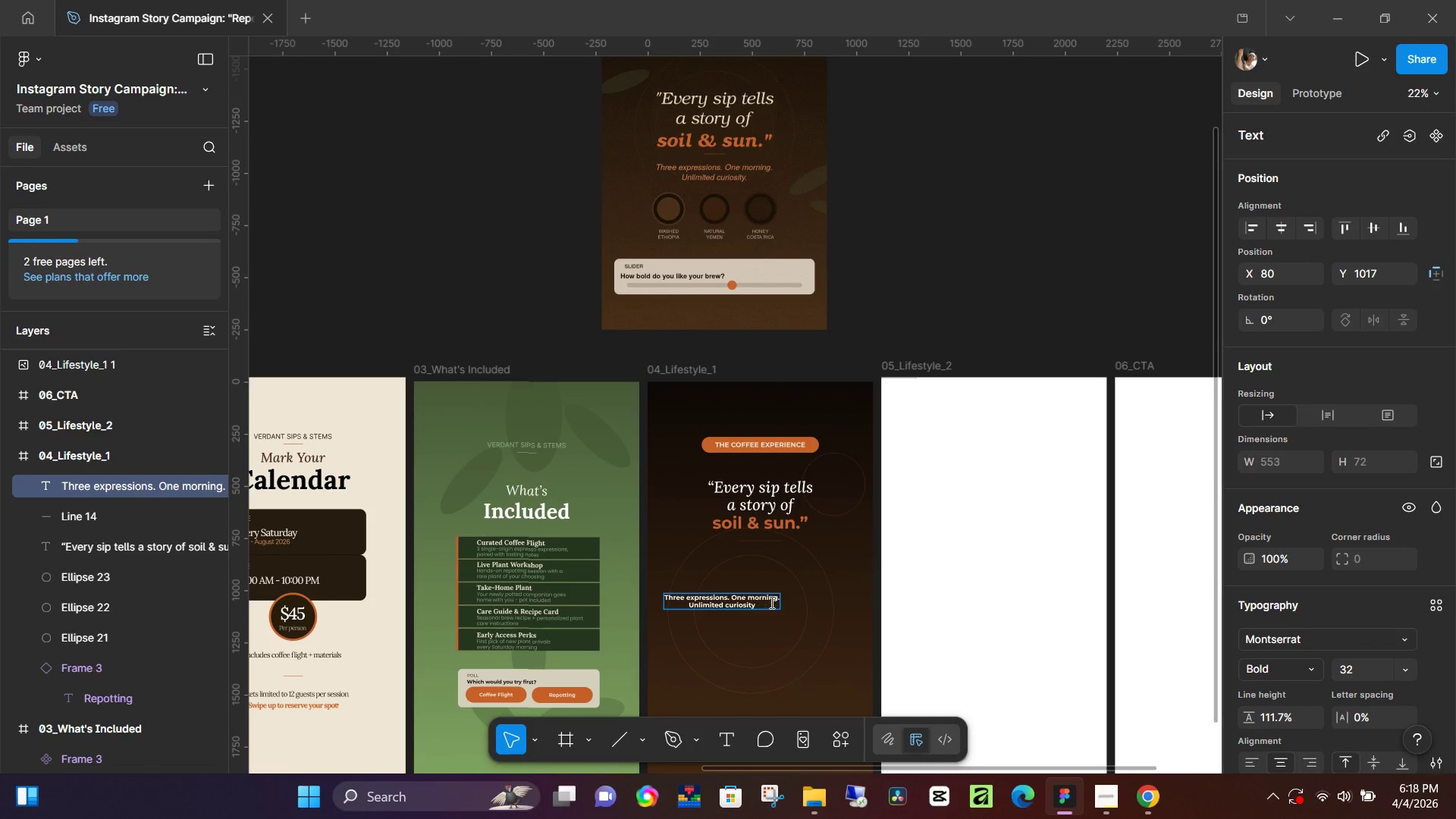 
left_click([808, 613])
 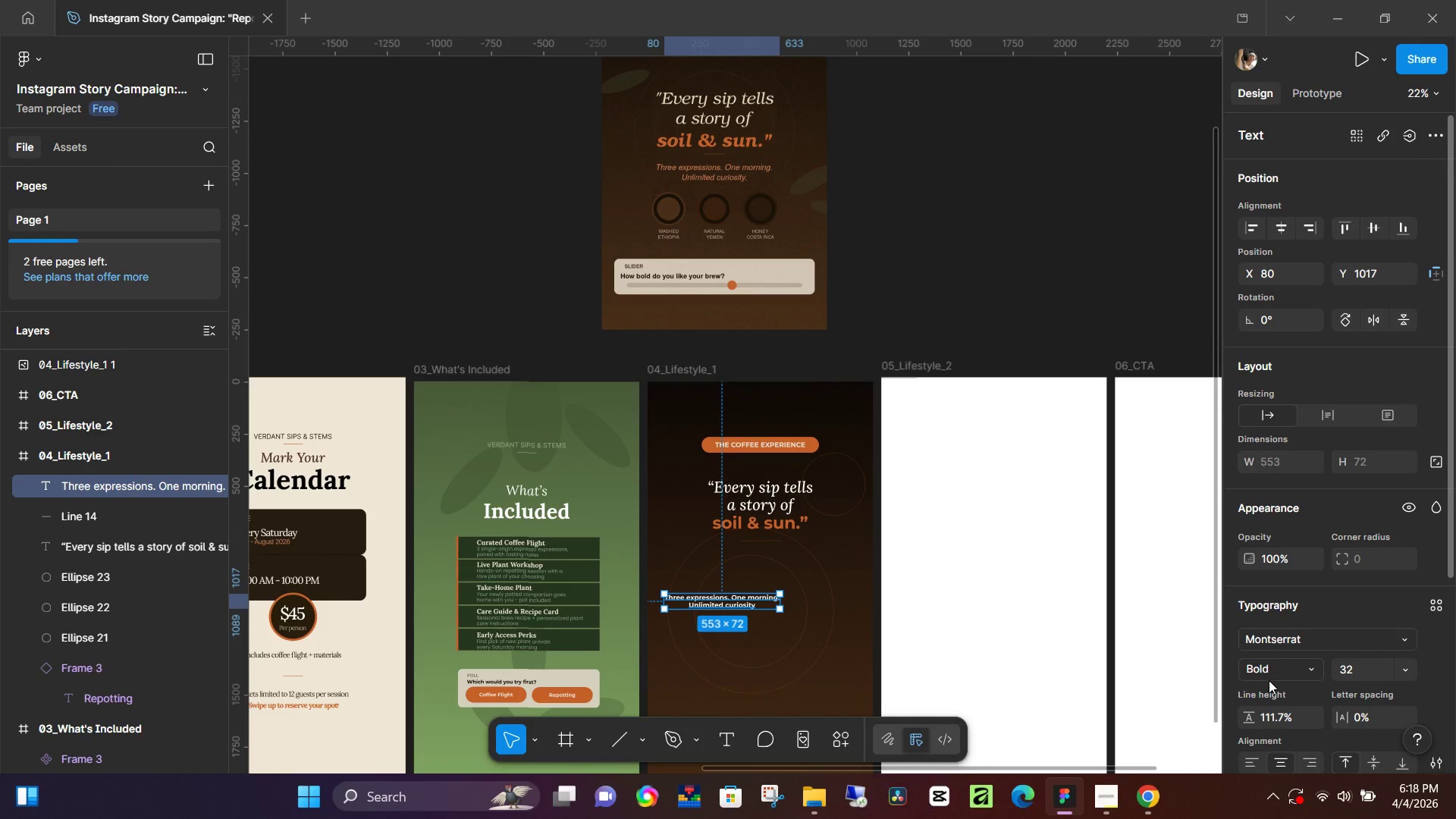 
scroll: coordinate [1274, 675], scroll_direction: down, amount: 1.0
 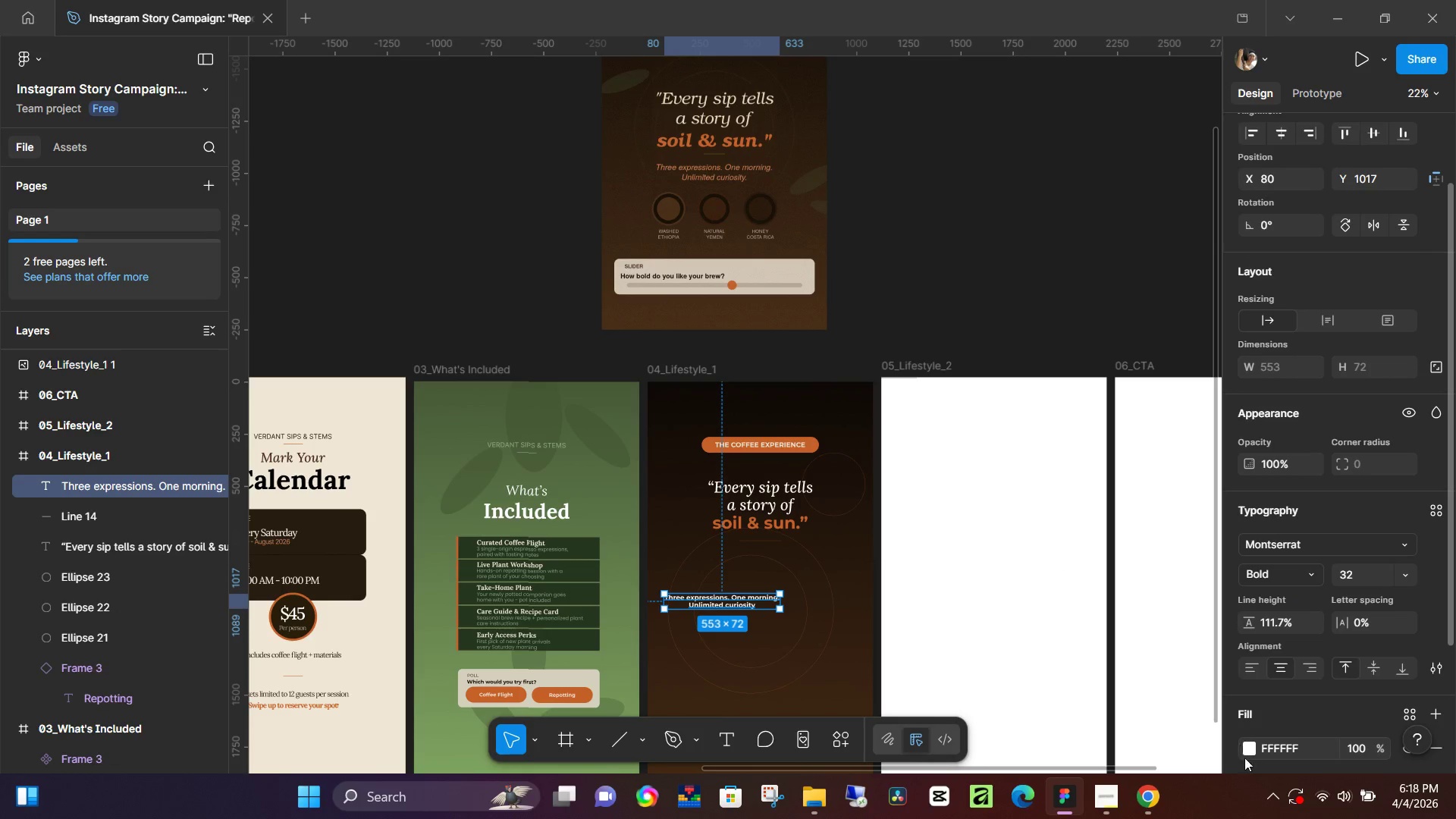 
left_click([1250, 748])
 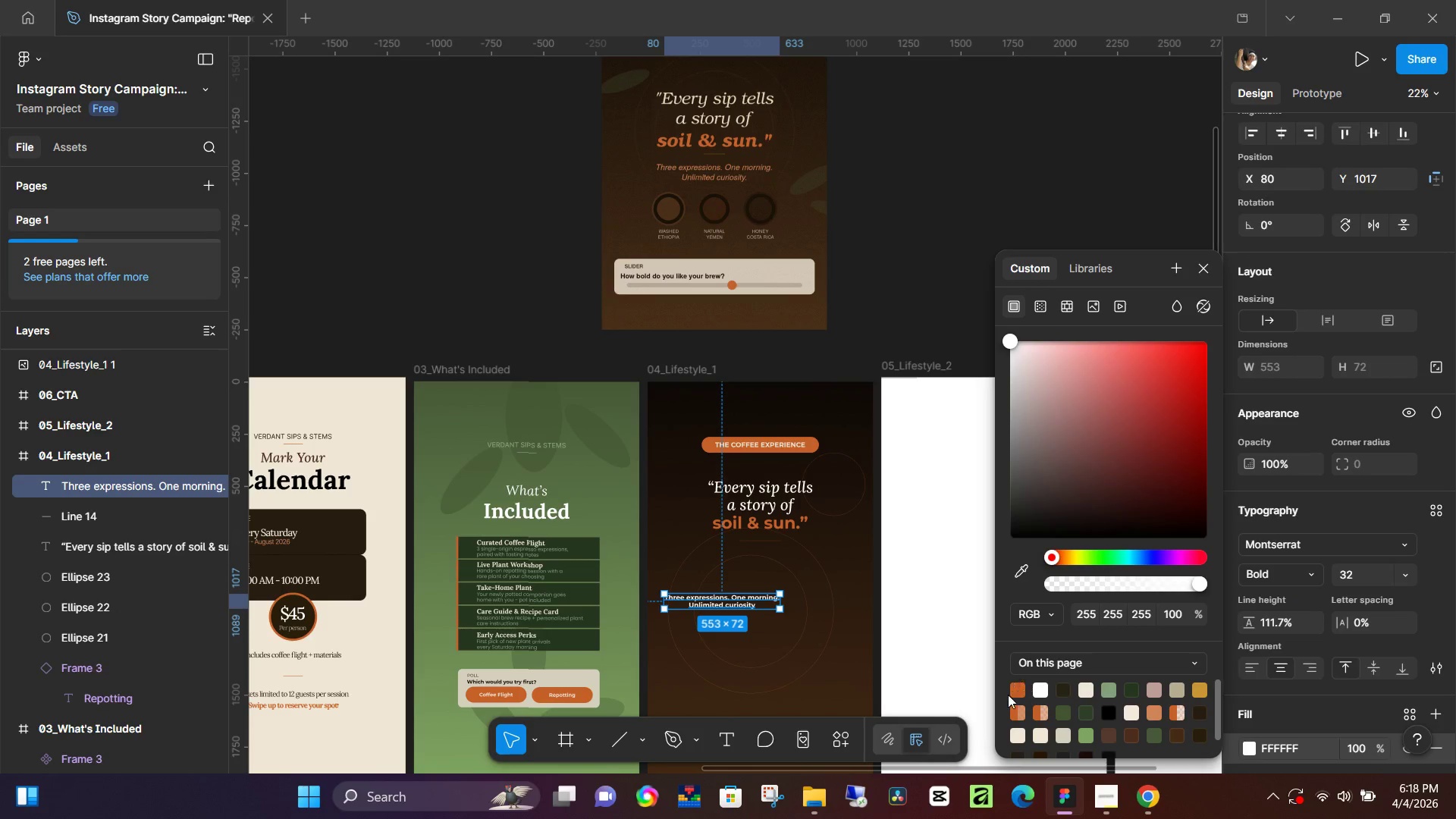 
left_click([1021, 689])
 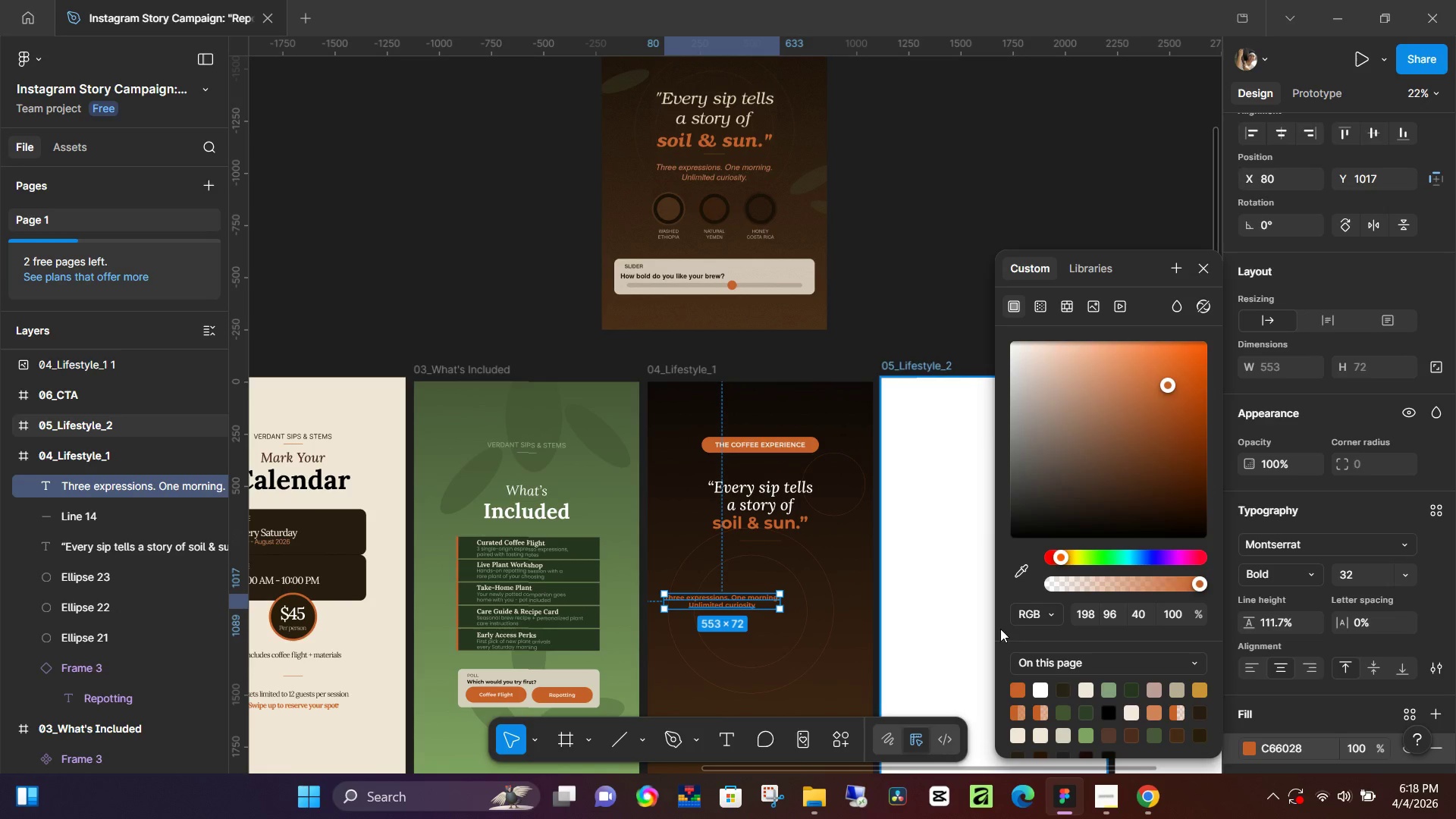 
left_click([1023, 574])
 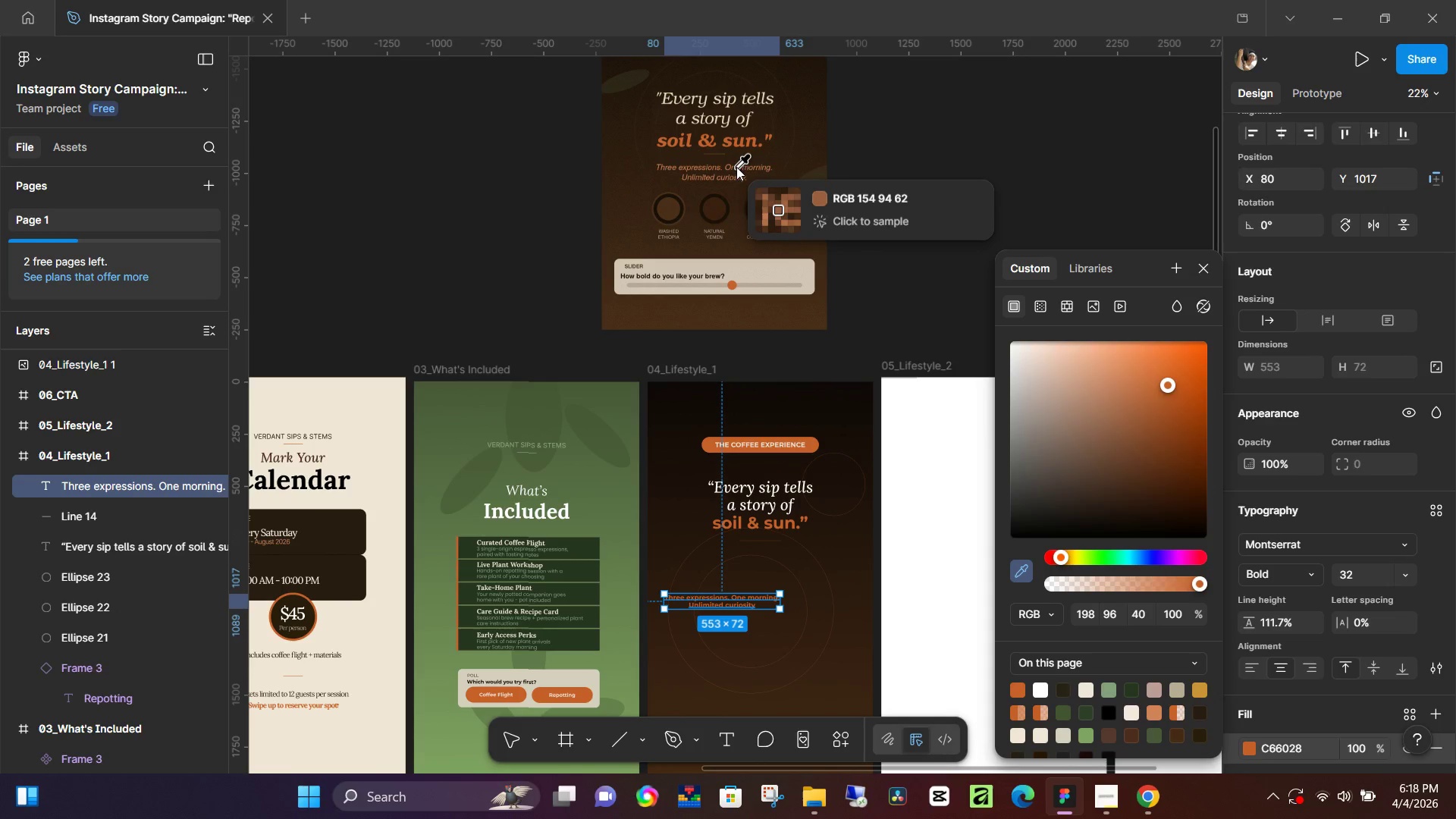 
left_click([736, 167])
 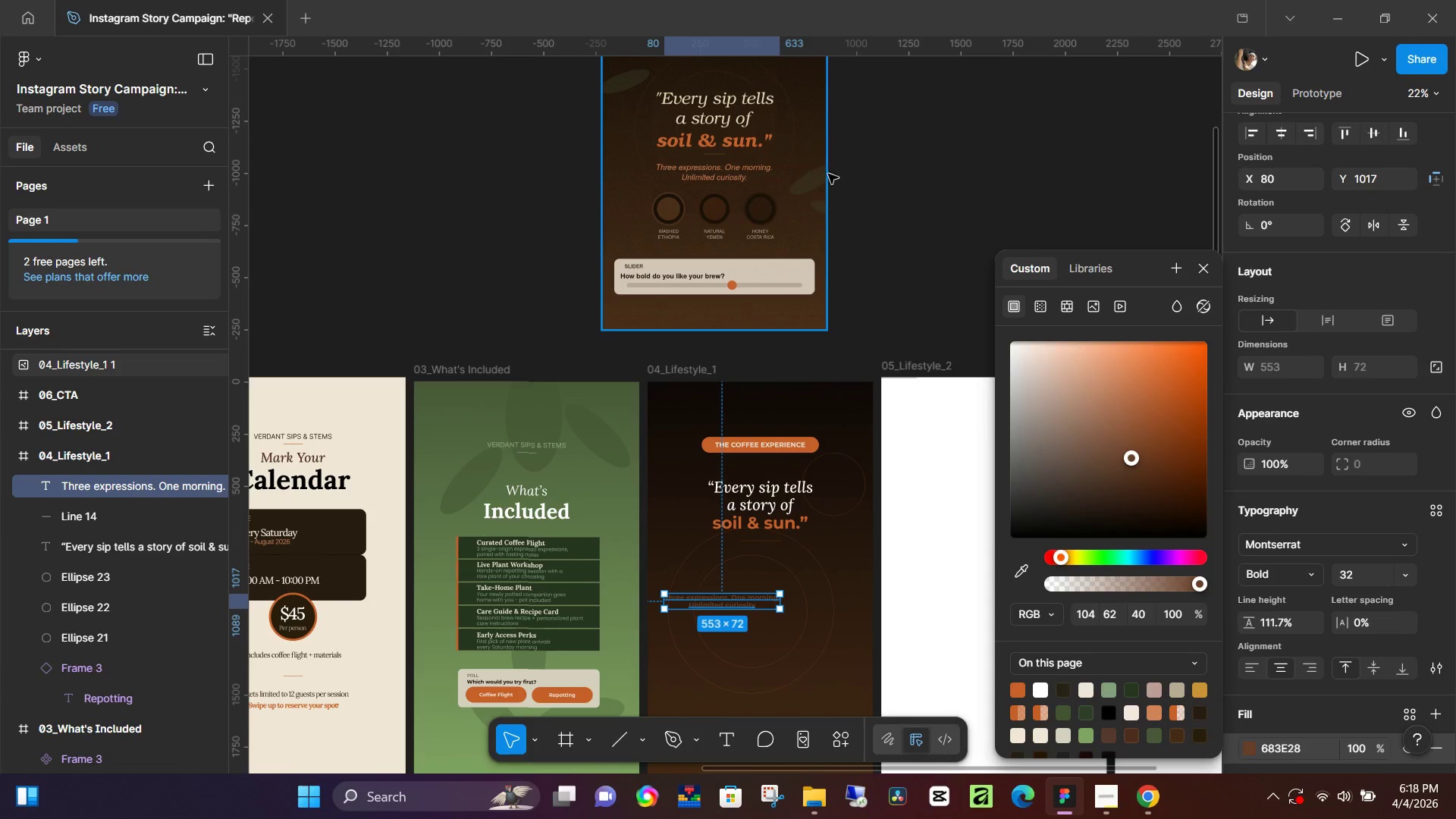 
left_click([877, 181])
 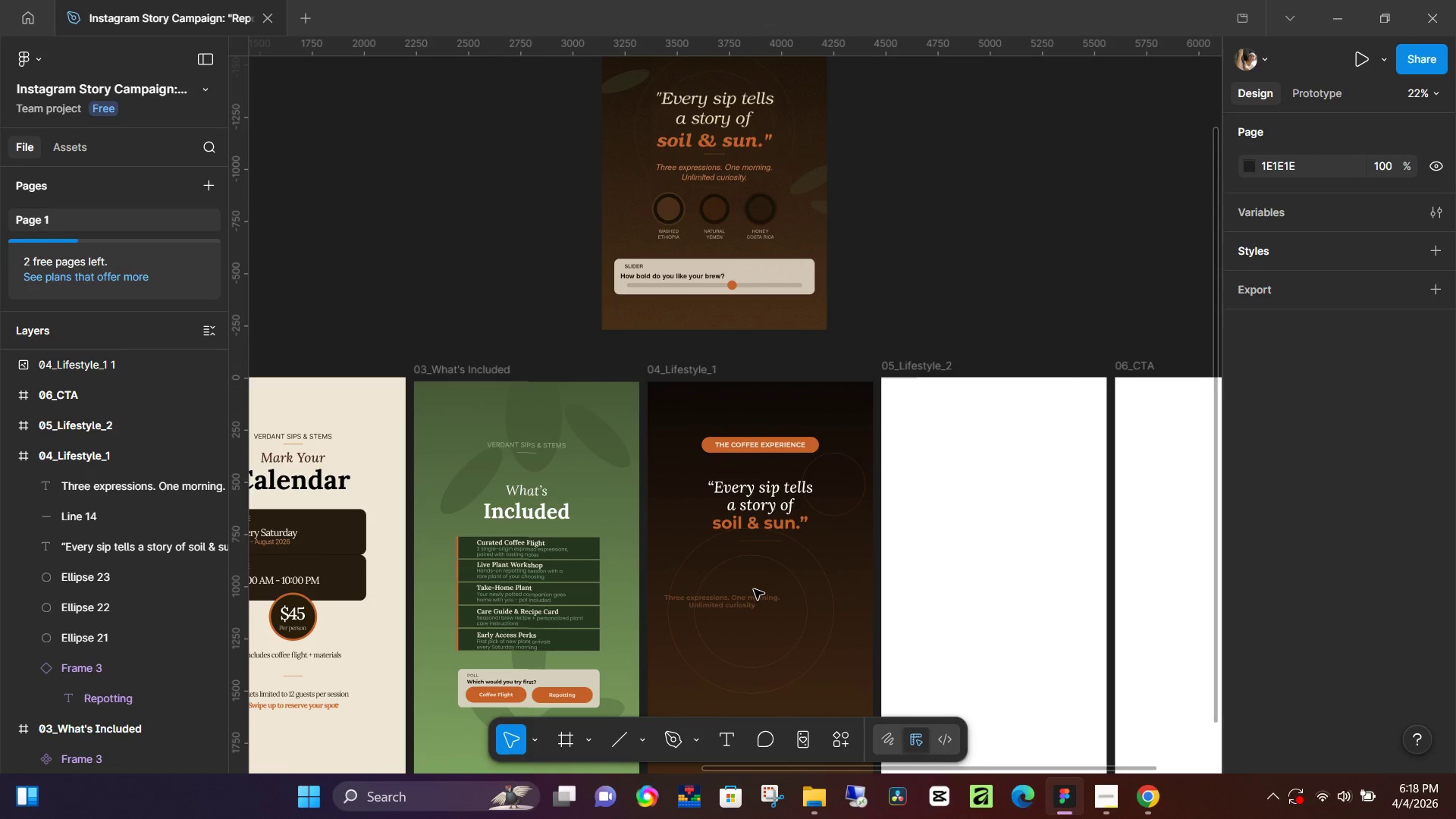 
double_click([747, 603])
 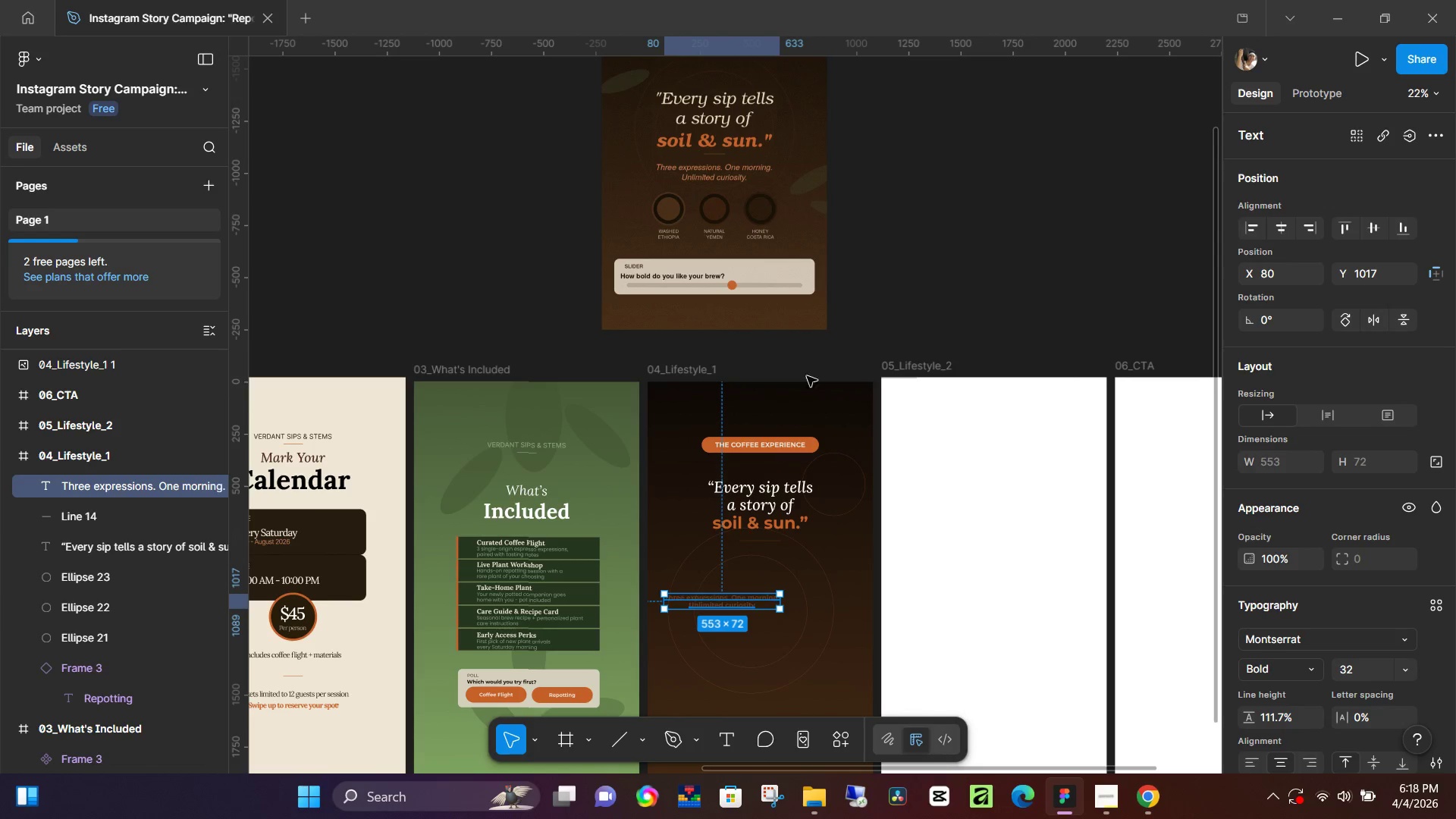 
hold_key(key=ControlLeft, duration=0.91)
scroll: coordinate [780, 168], scroll_direction: up, amount: 20.0
 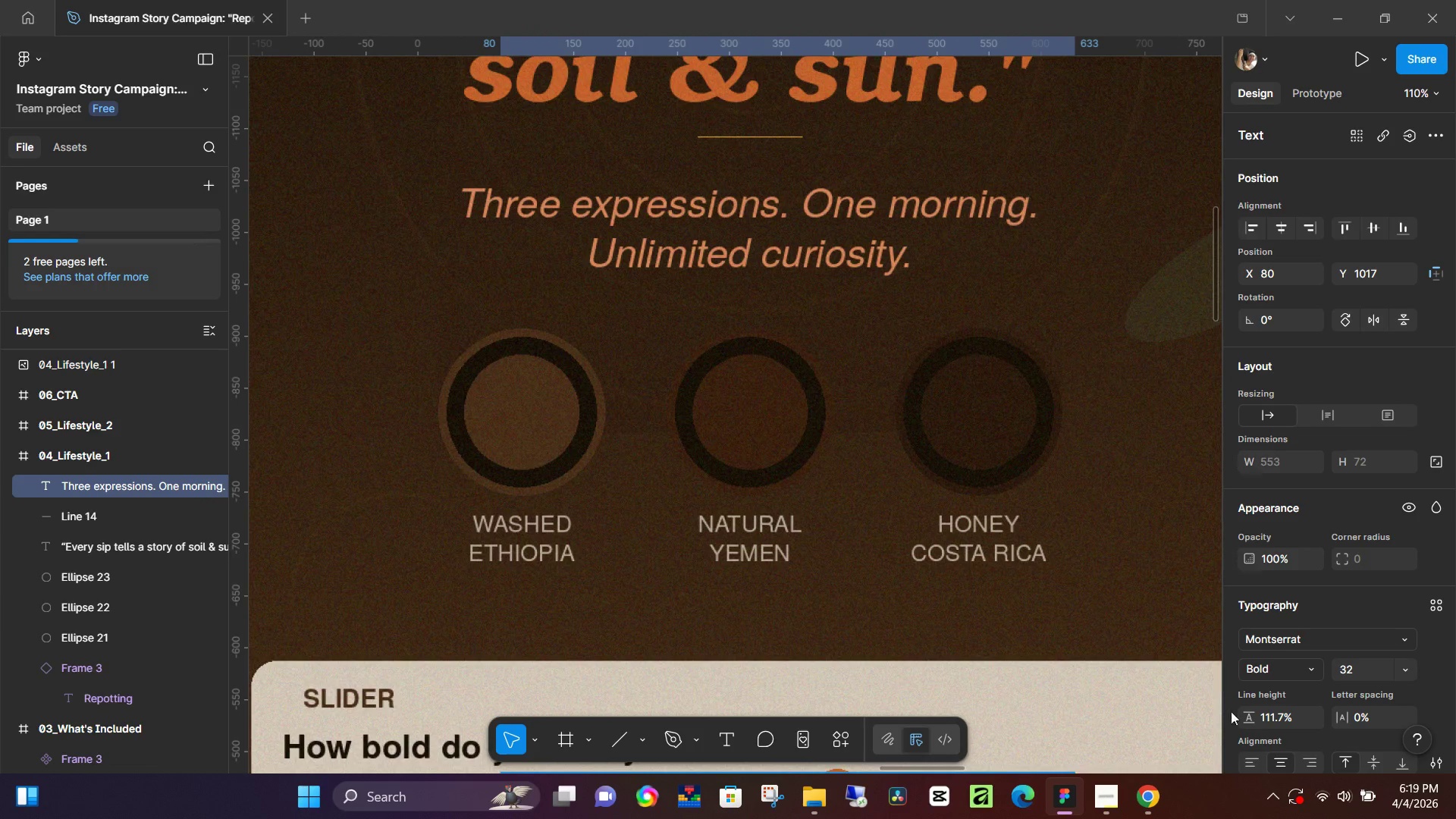 
scroll: coordinate [1240, 706], scroll_direction: down, amount: 2.0
 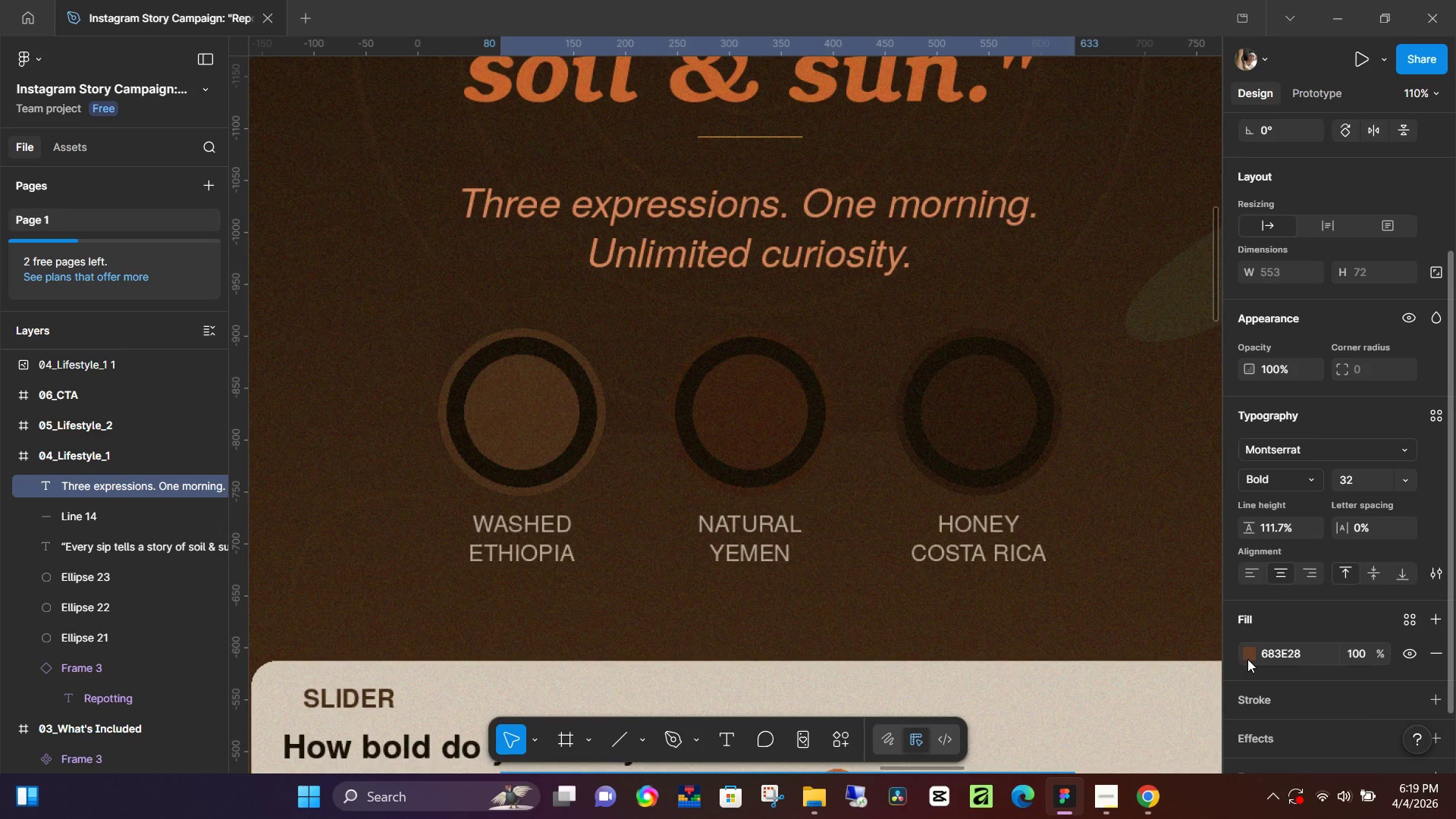 
left_click([1247, 657])
 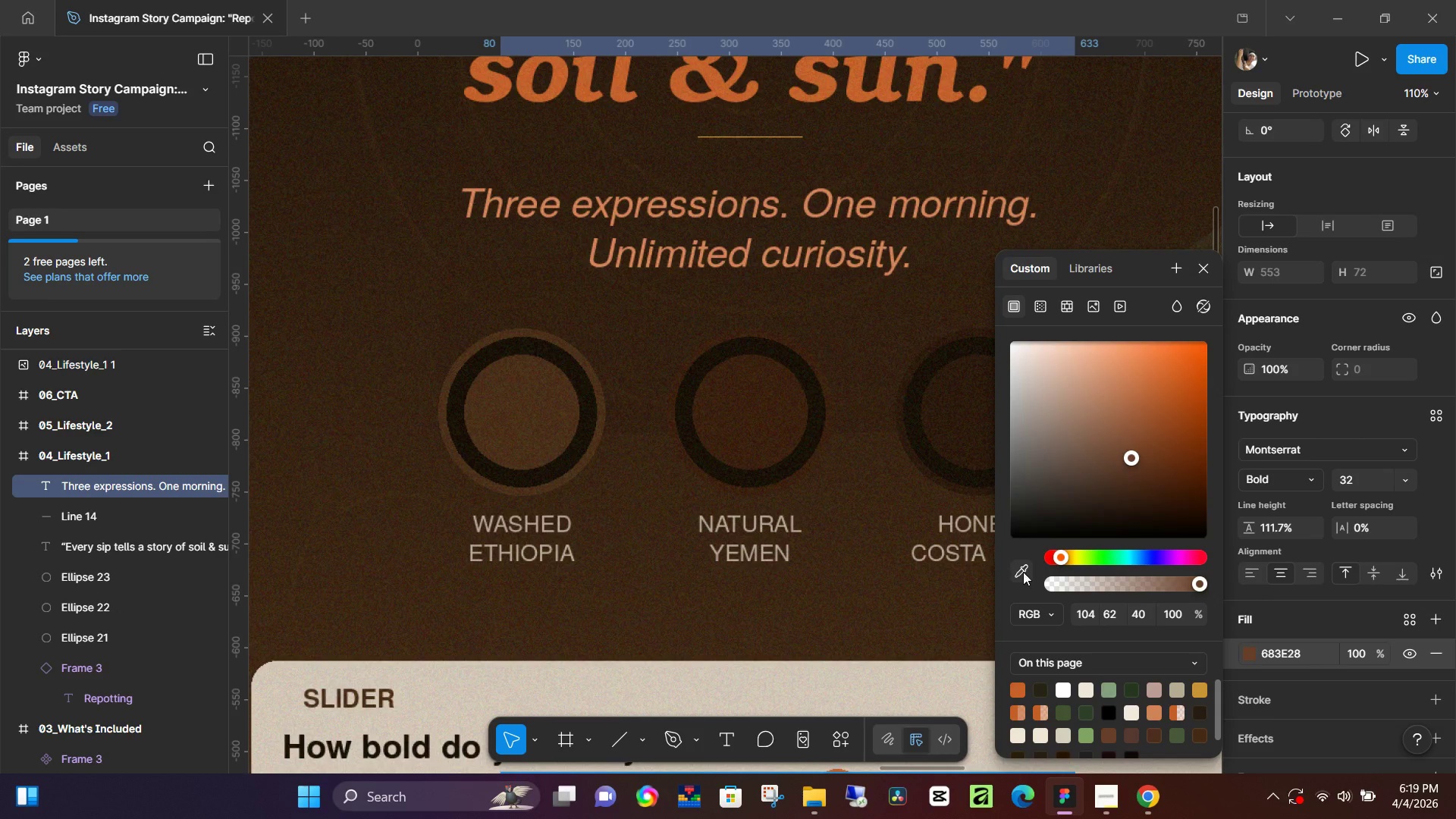 
left_click([1027, 574])
 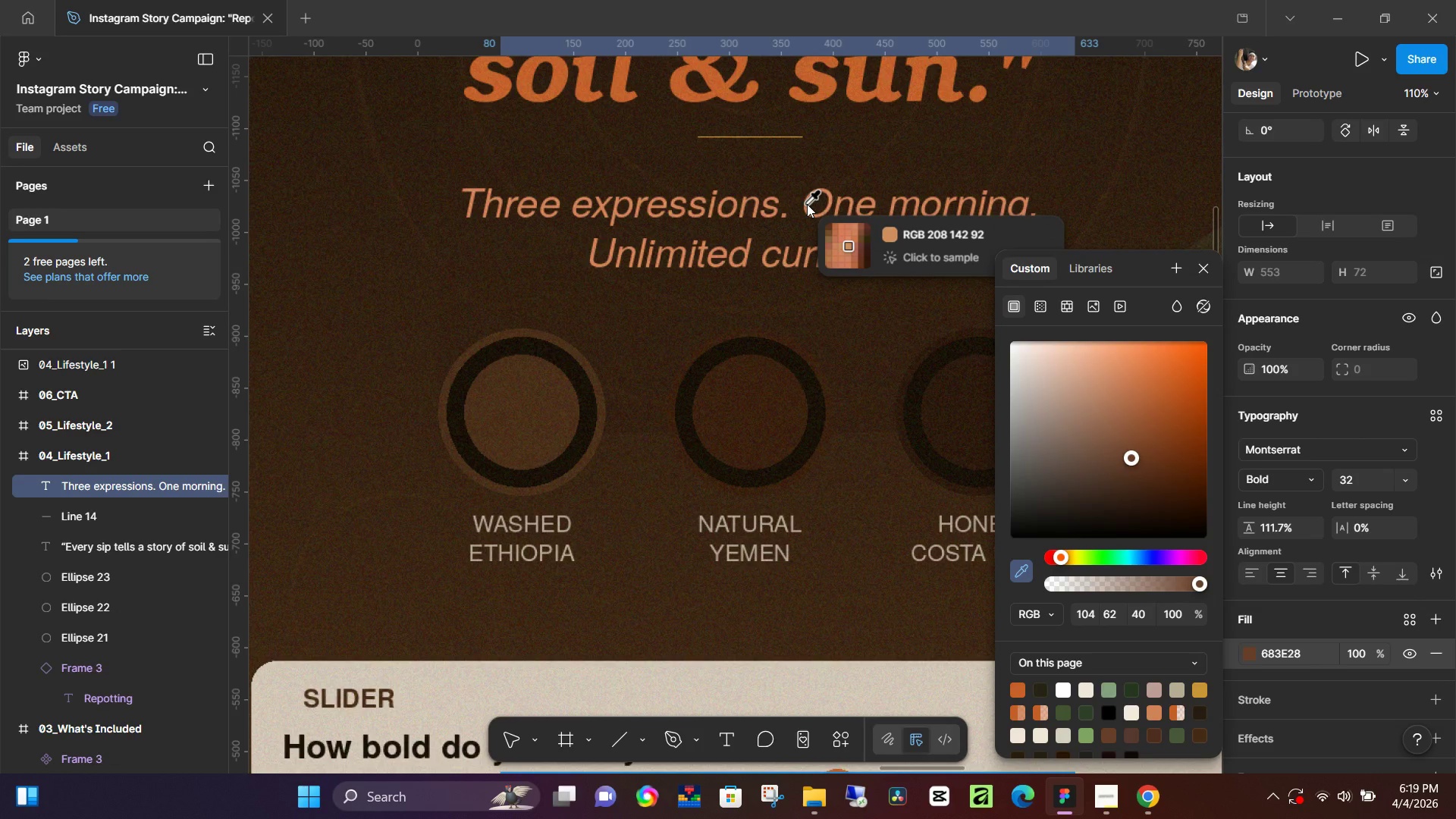 
left_click([807, 204])
 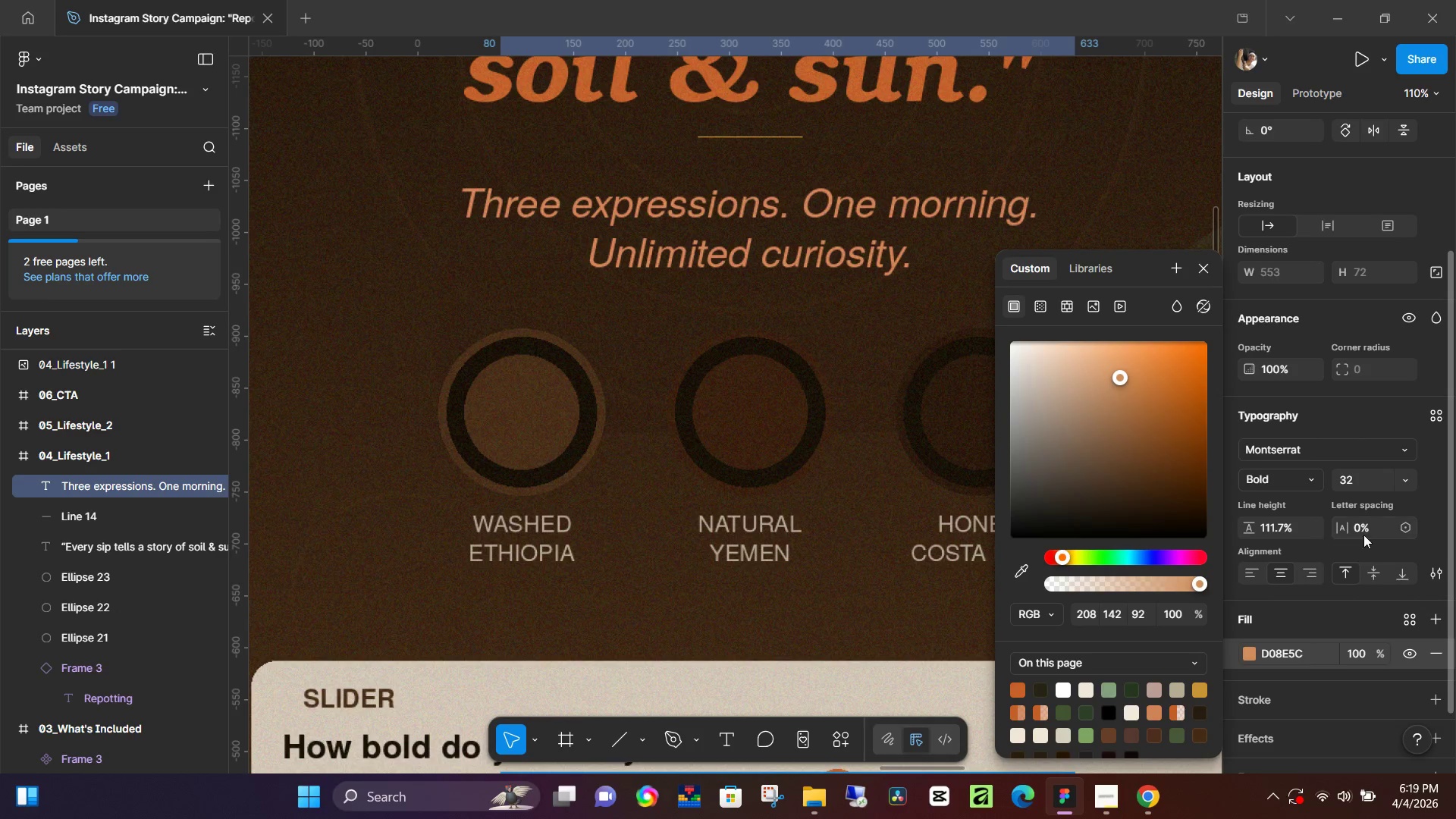 
left_click([1307, 479])
 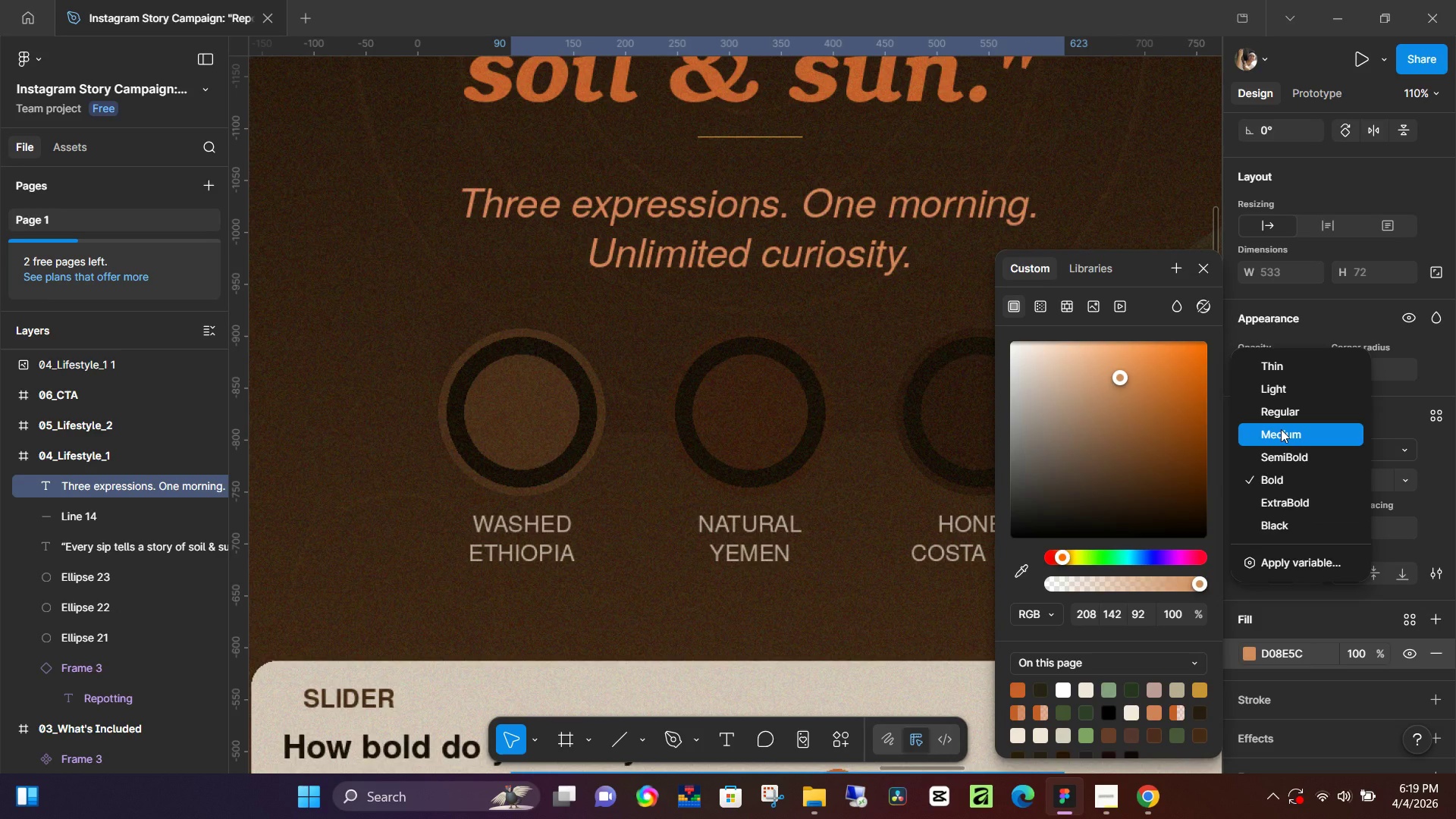 
left_click([1281, 429])
 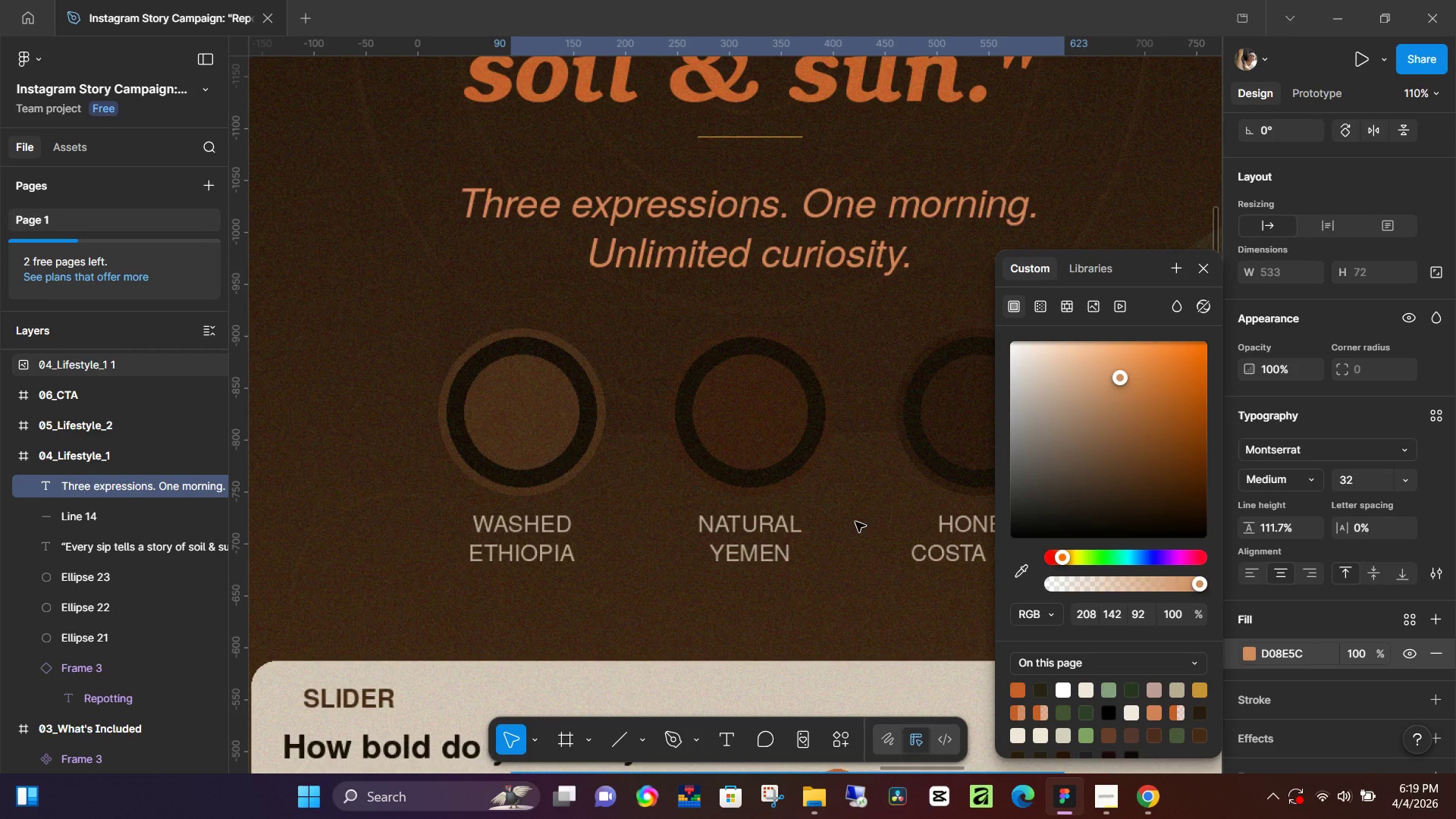 
left_click([852, 522])
 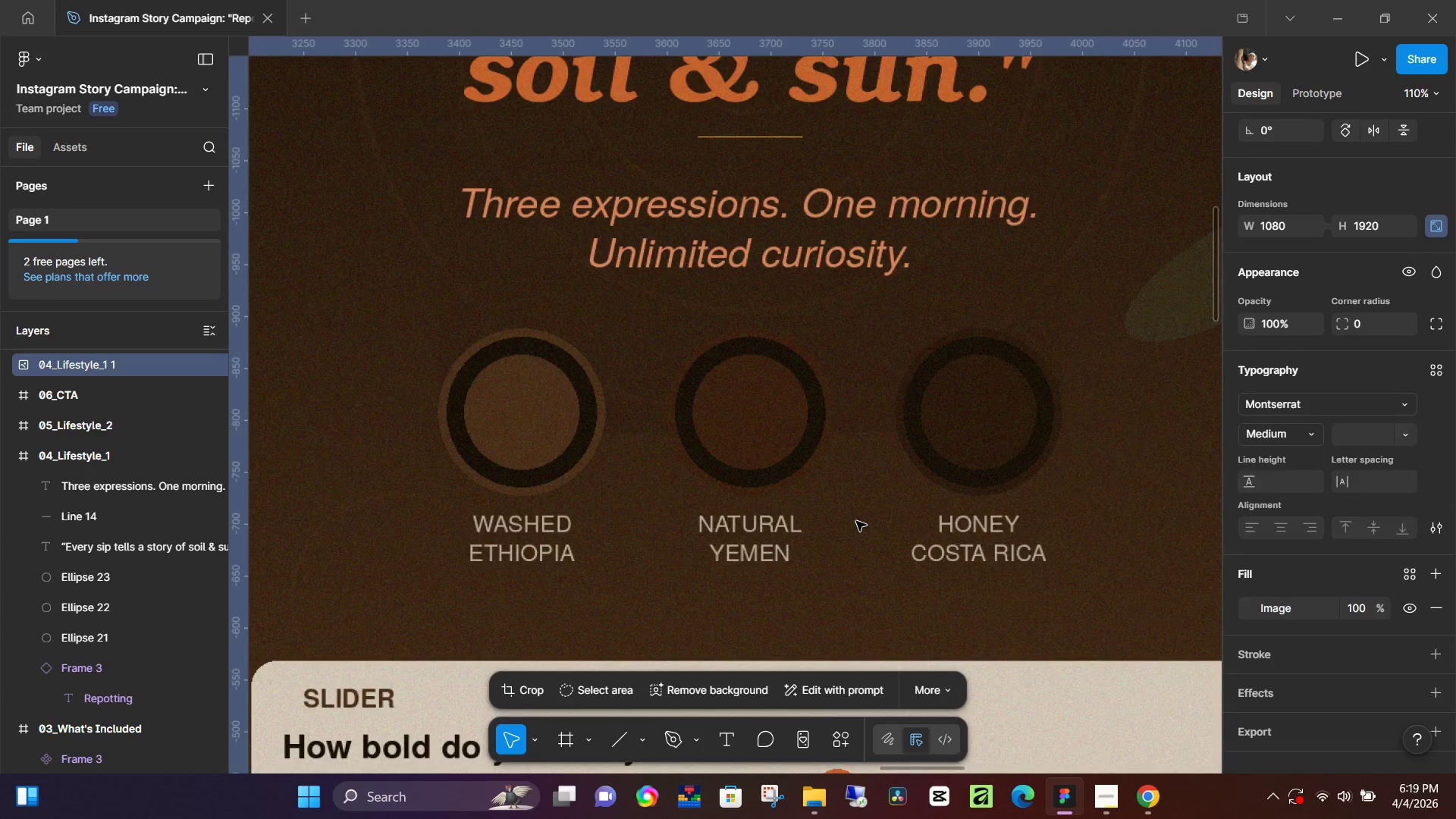 
hold_key(key=ControlLeft, duration=0.7)
scroll: coordinate [885, 556], scroll_direction: down, amount: 24.0
 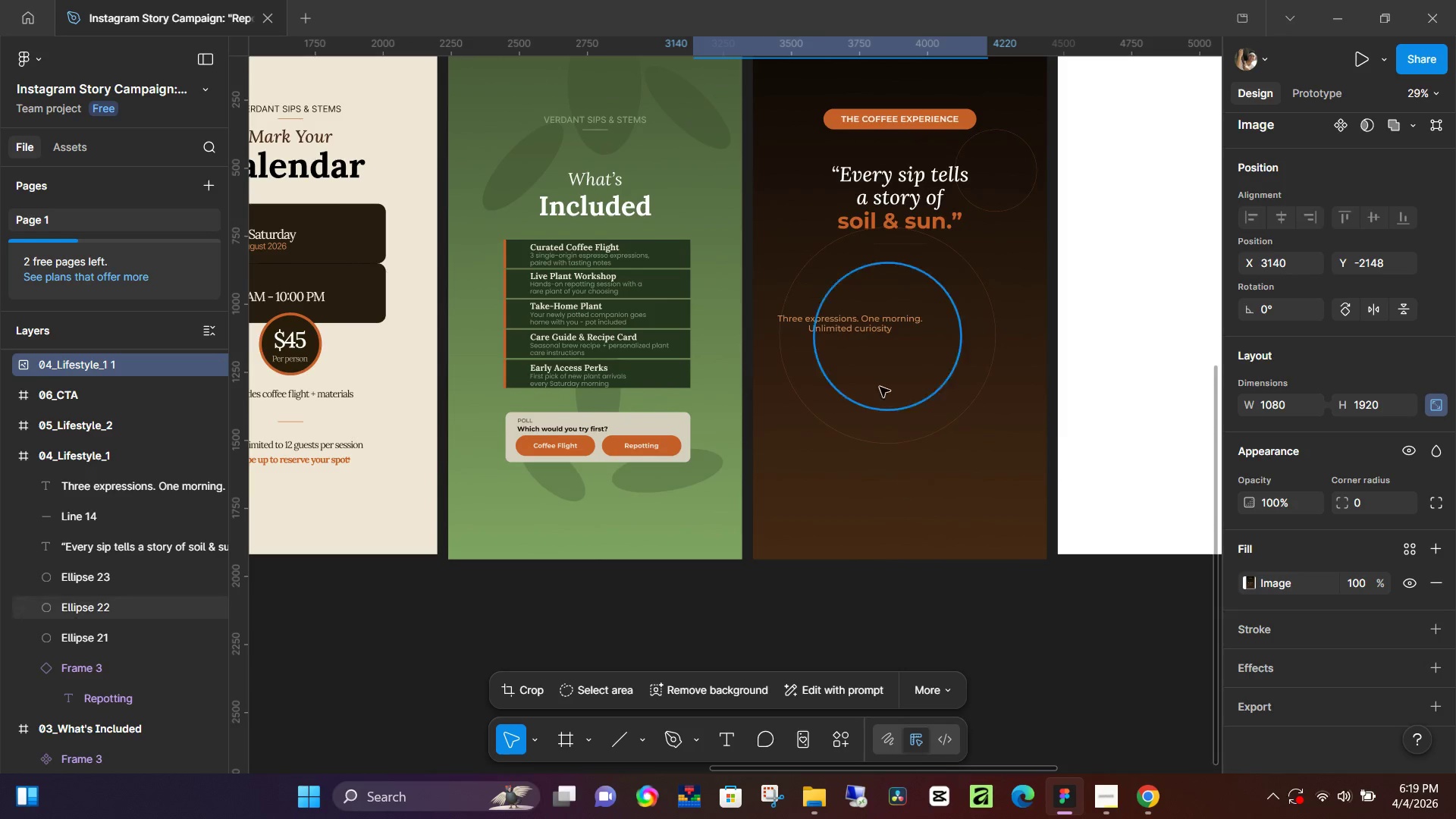 
scroll: coordinate [880, 386], scroll_direction: up, amount: 1.0
 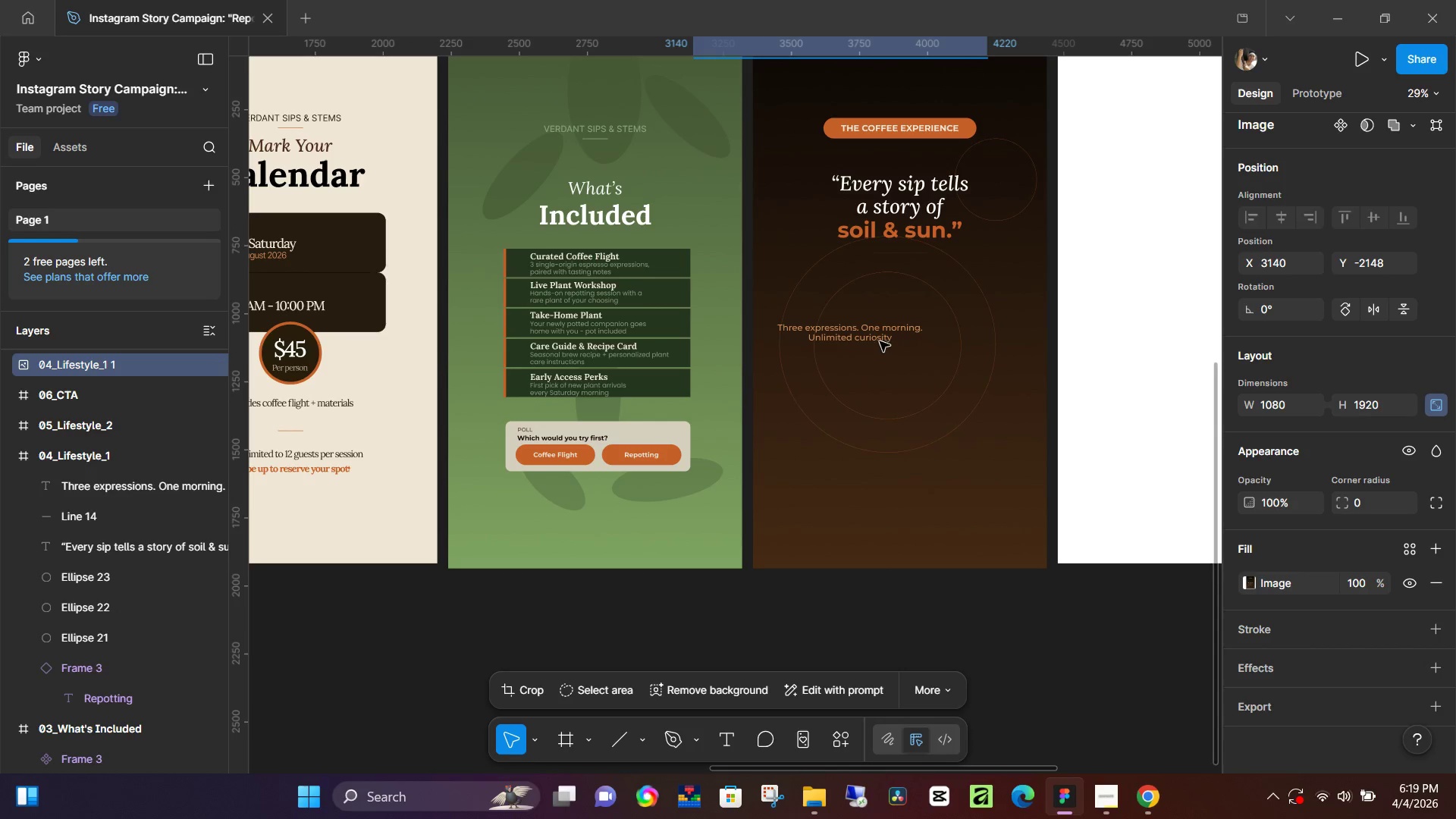 
left_click([880, 334])
 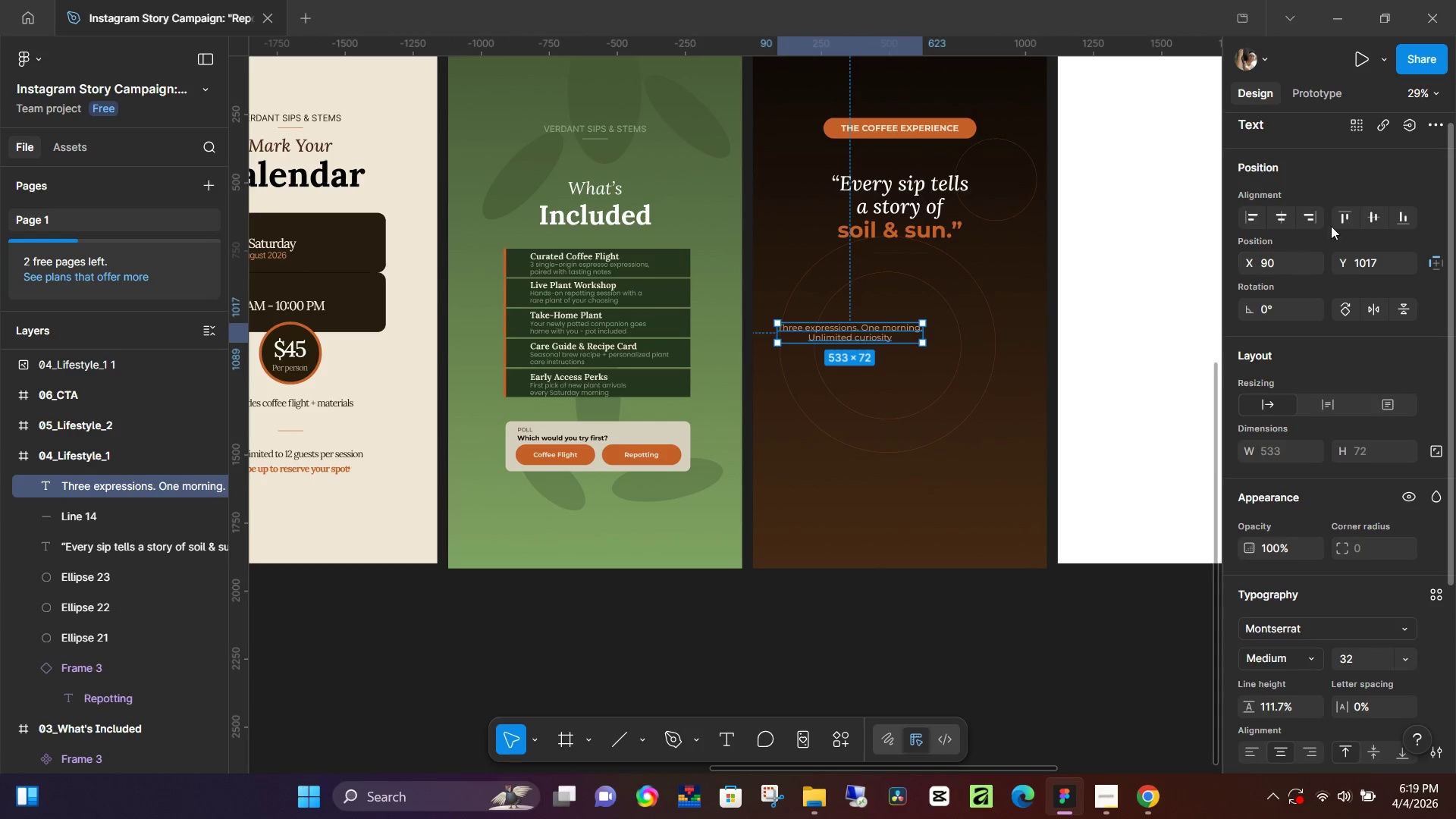 
left_click([1283, 221])
 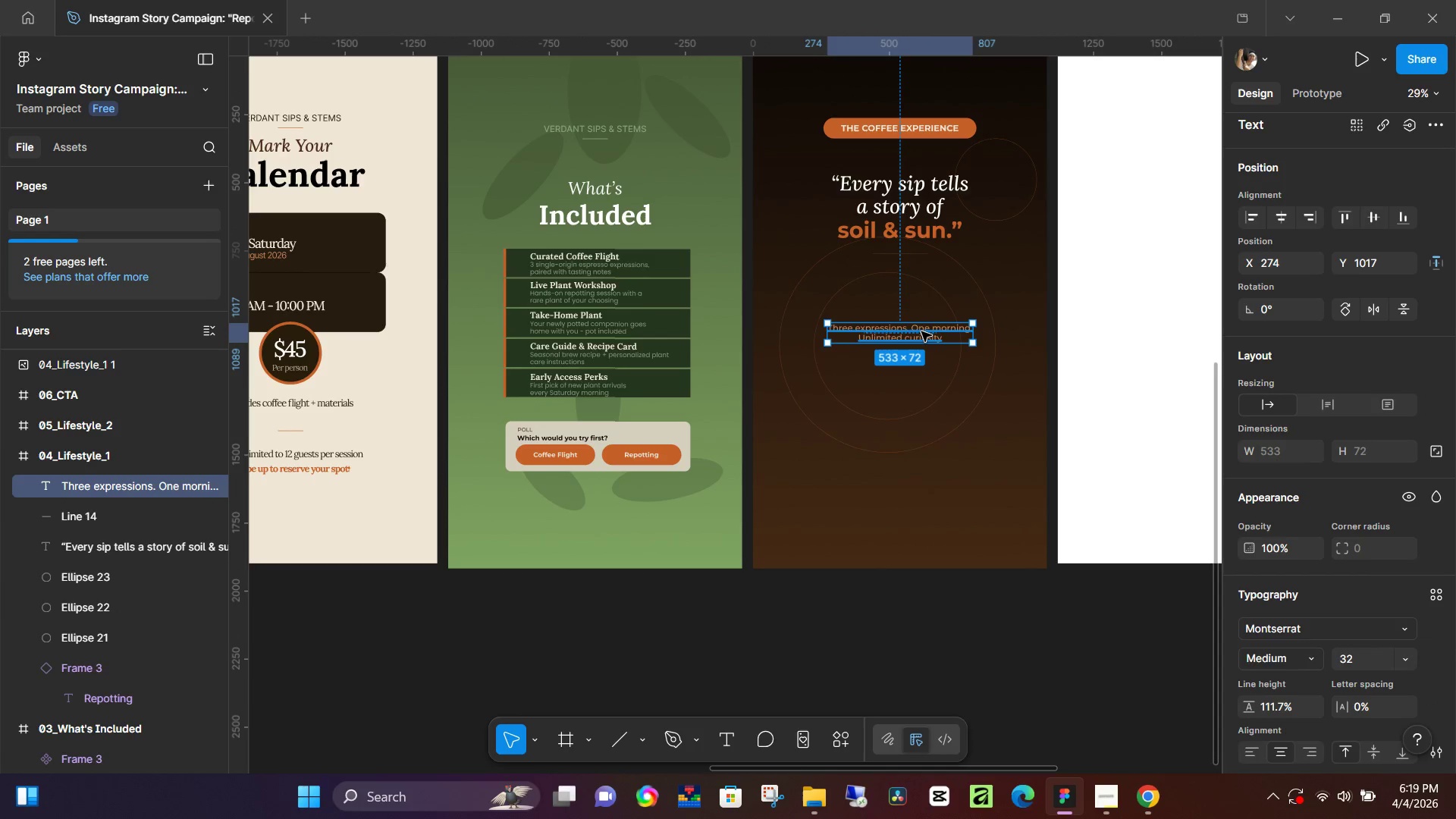 
left_click_drag(start_coordinate=[921, 334], to_coordinate=[928, 275])
 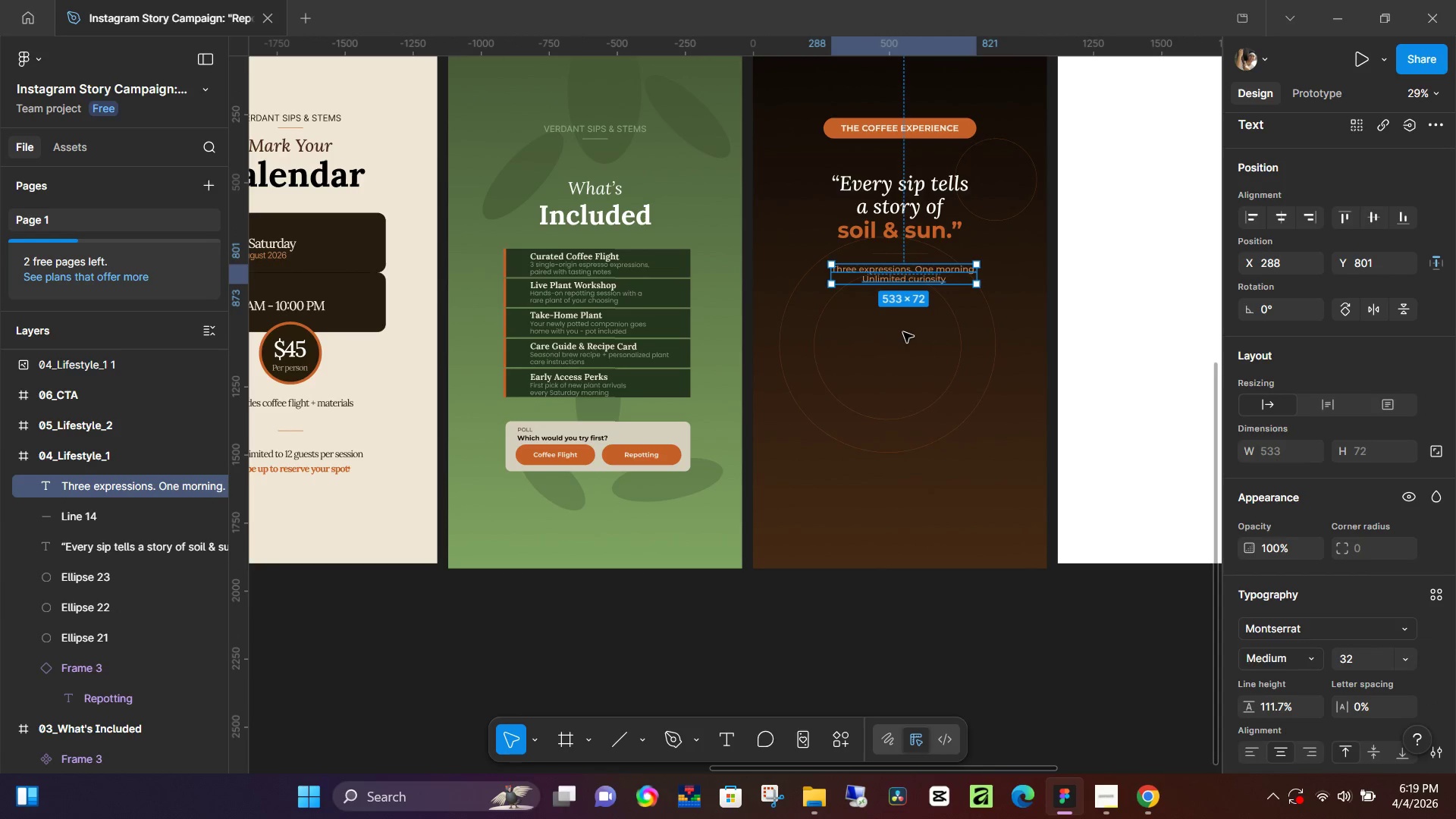 
left_click([903, 332])
 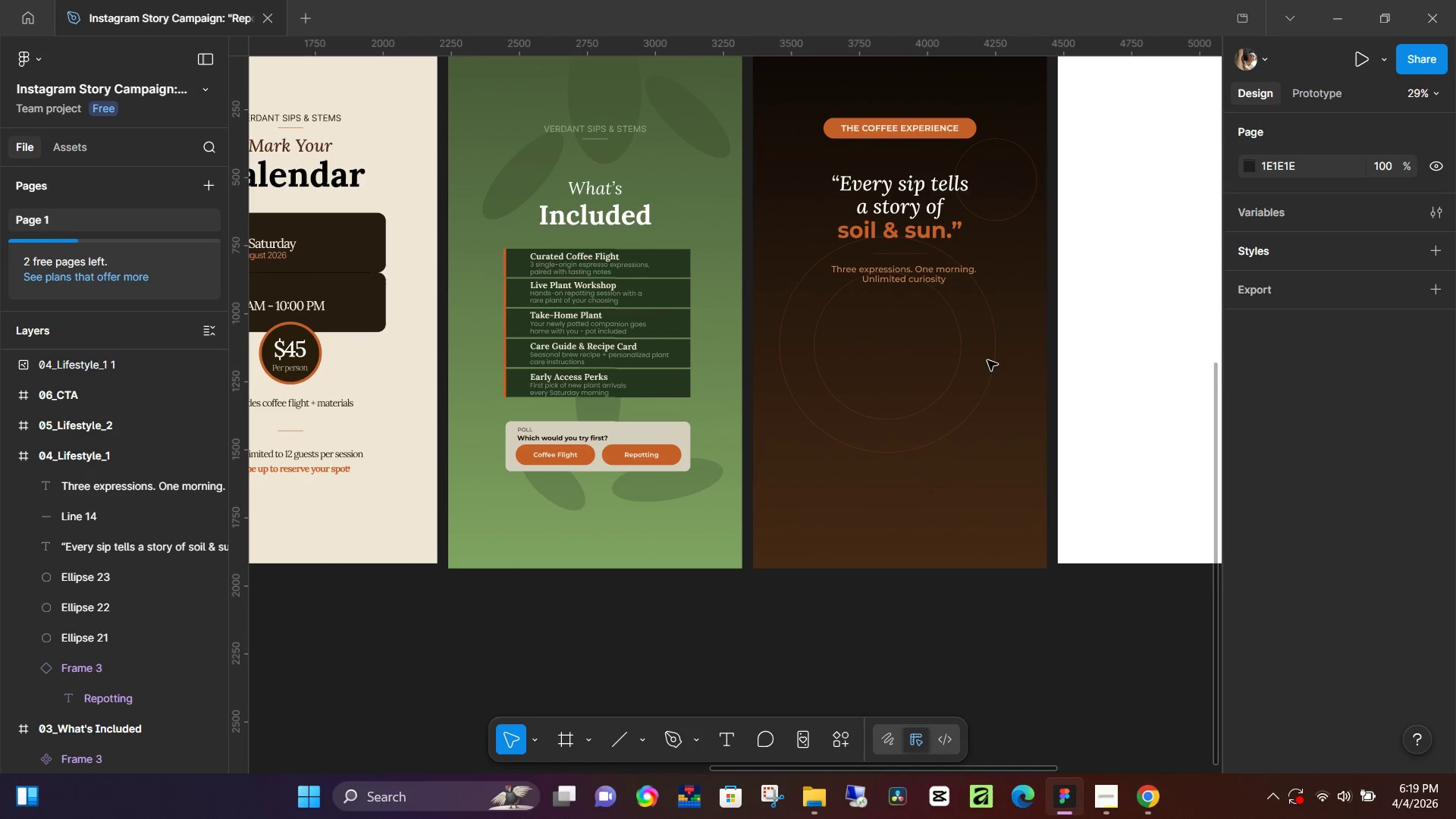 
left_click([994, 363])
 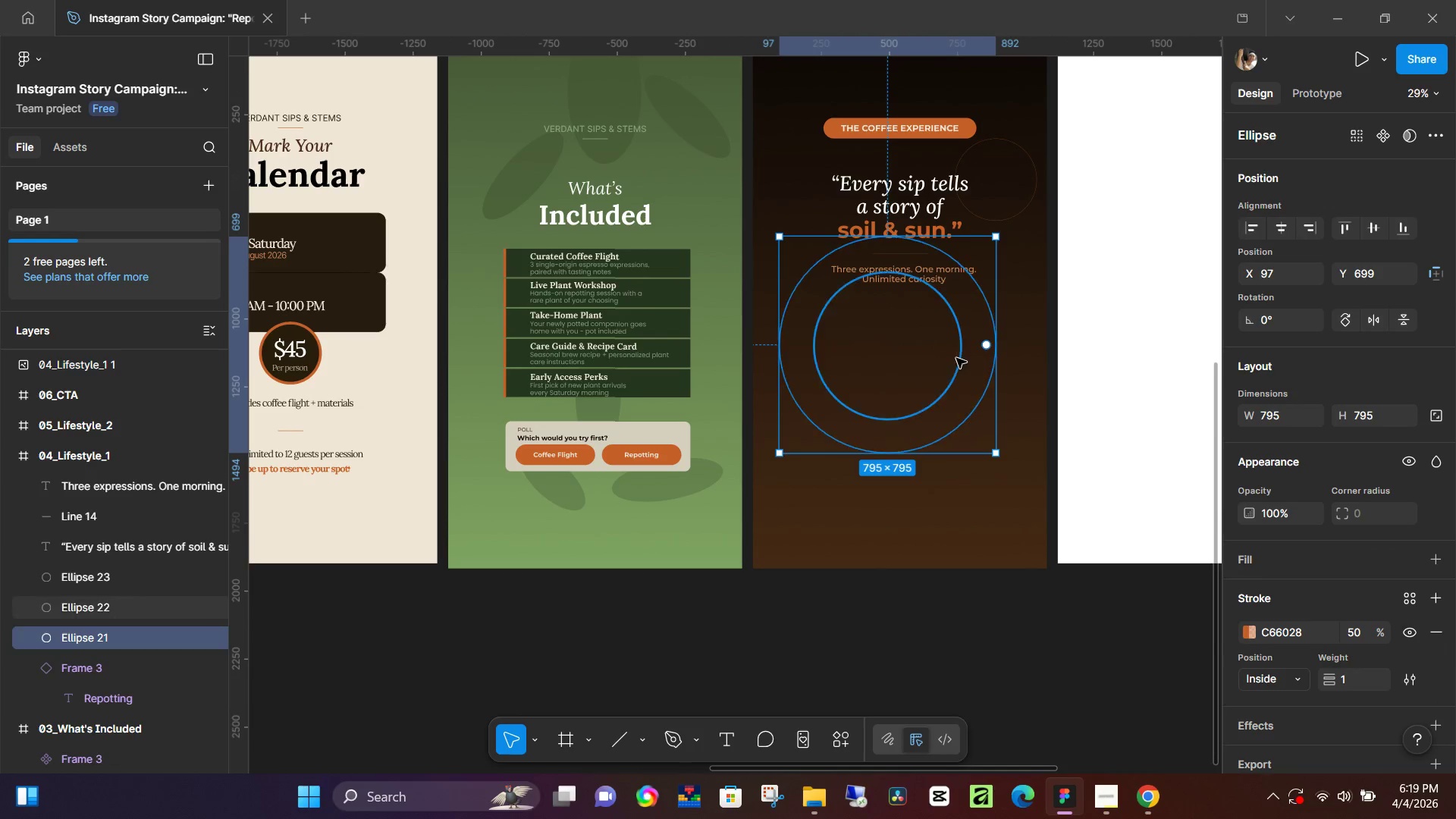 
hold_key(key=ShiftLeft, duration=1.19)
left_click([959, 361])
 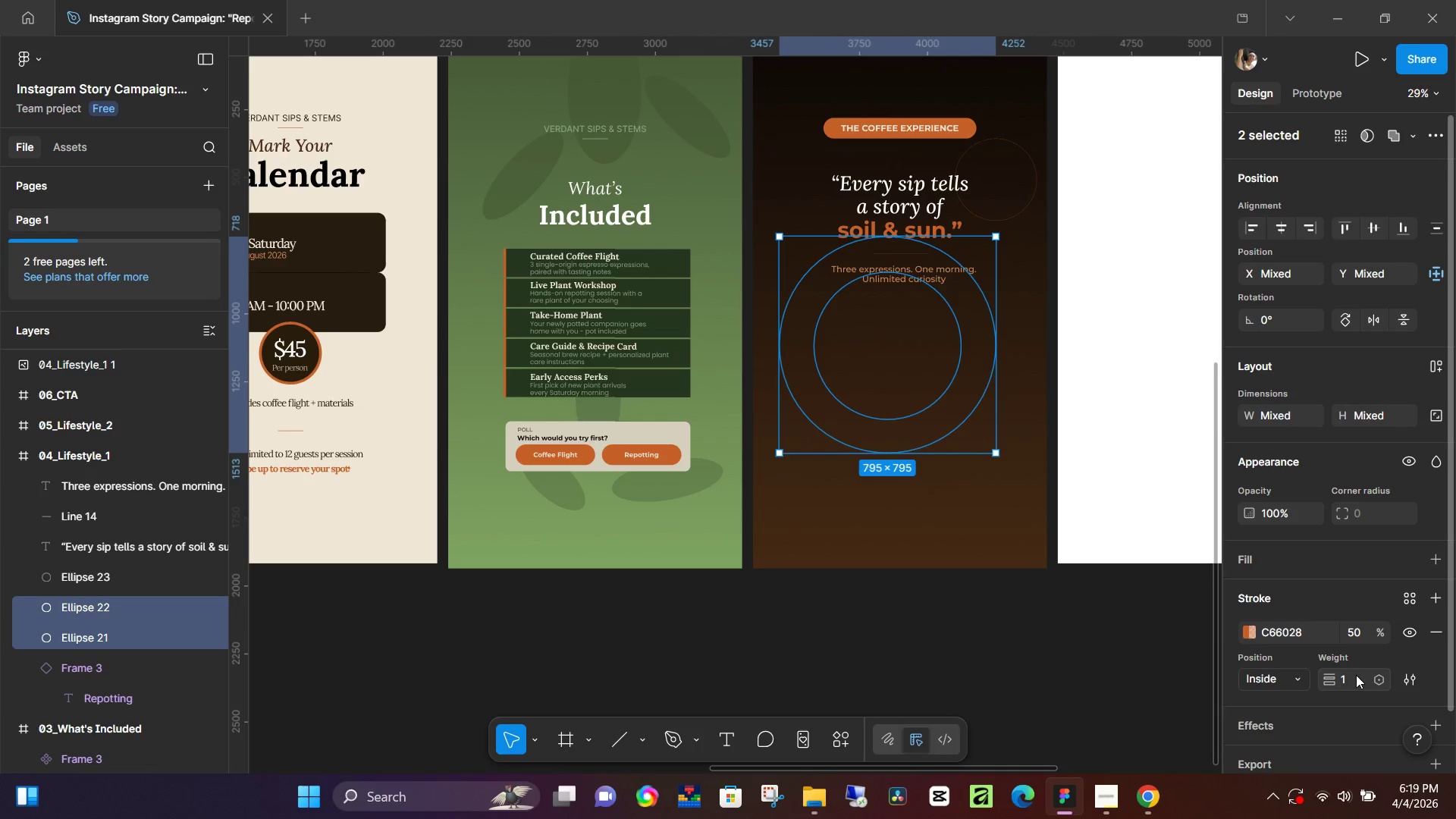 
left_click([1359, 635])
 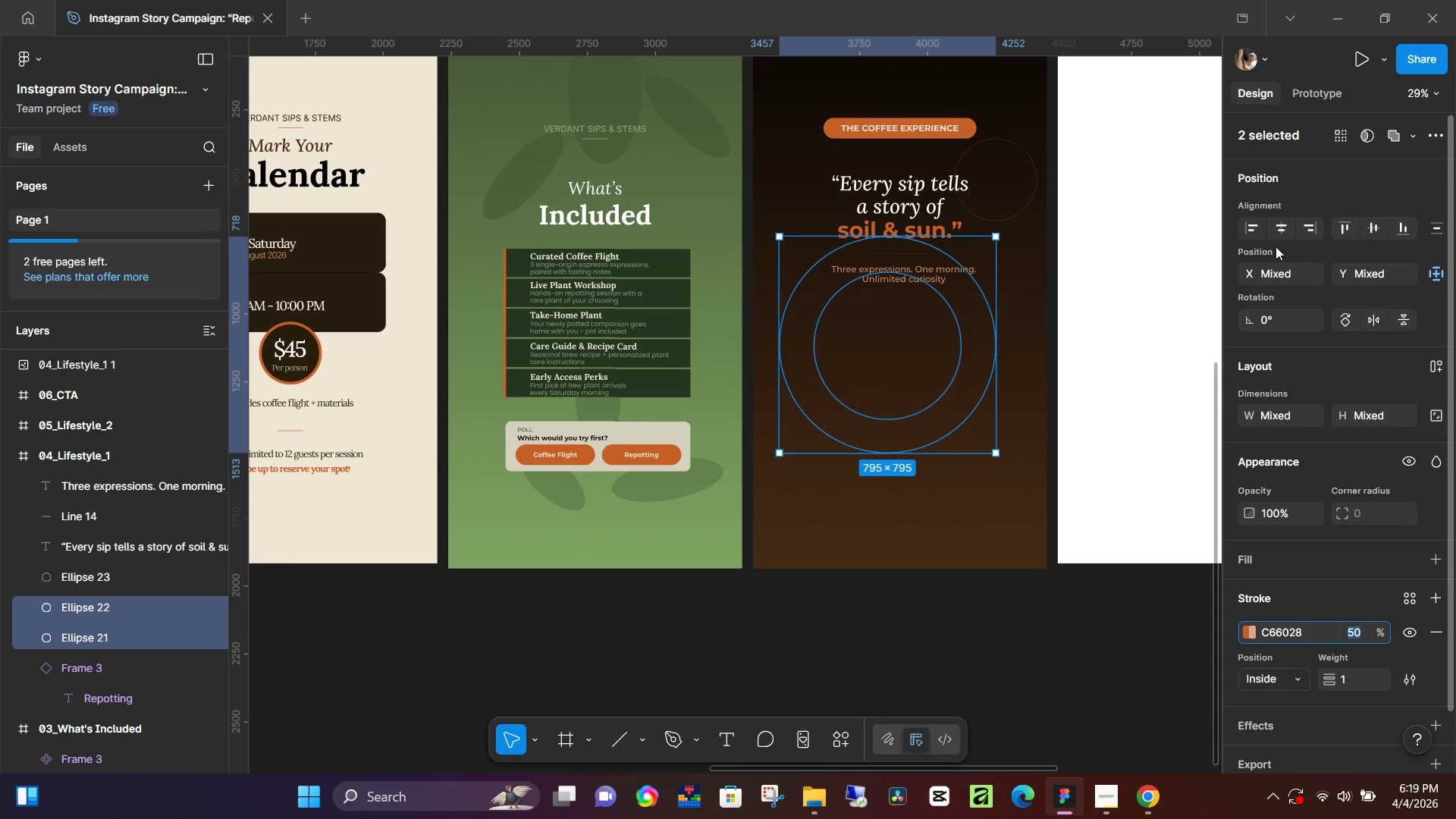 
hold_key(key=ShiftLeft, duration=0.97)
left_click([1024, 209])
 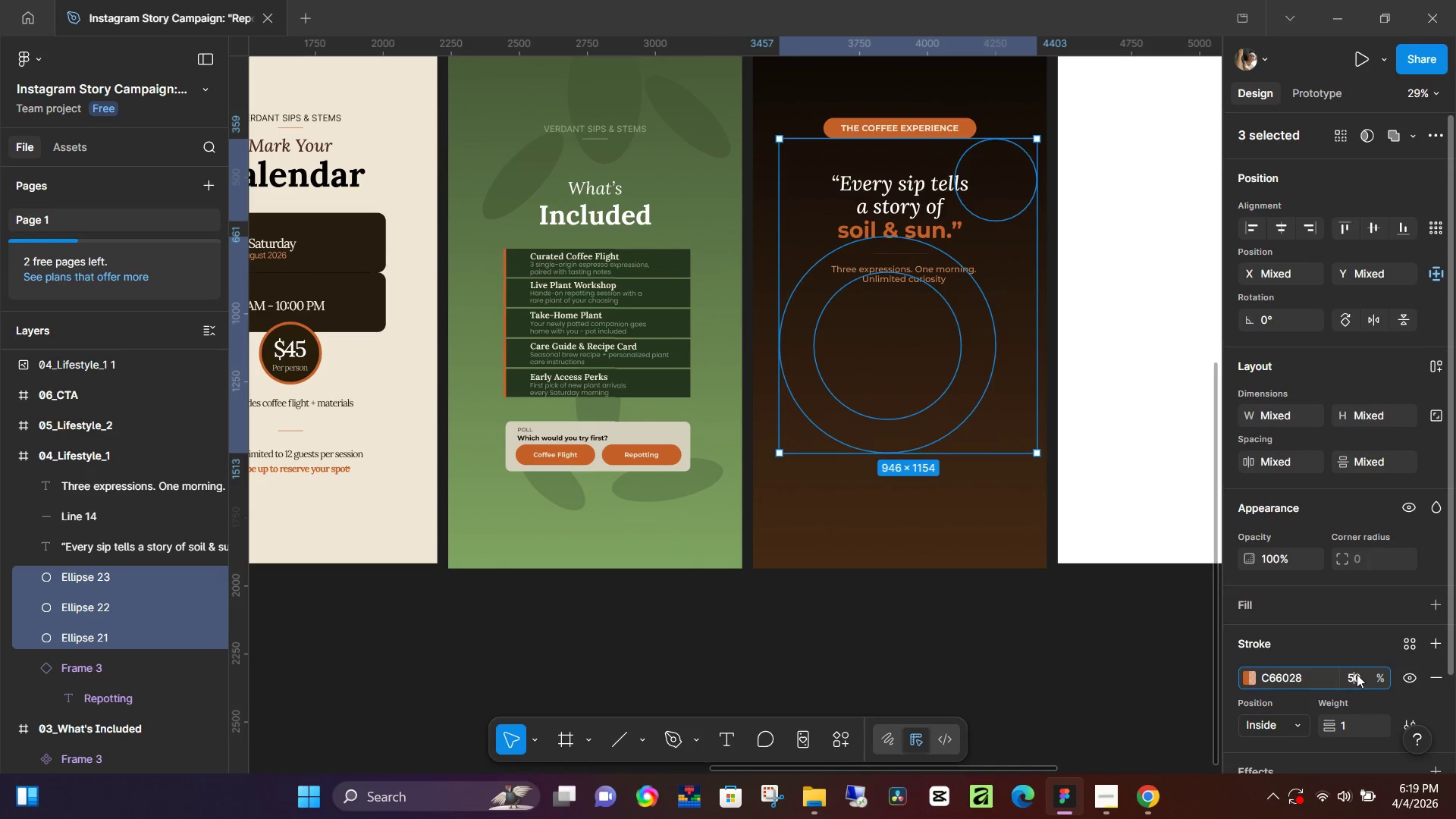 
key(Numpad2)
 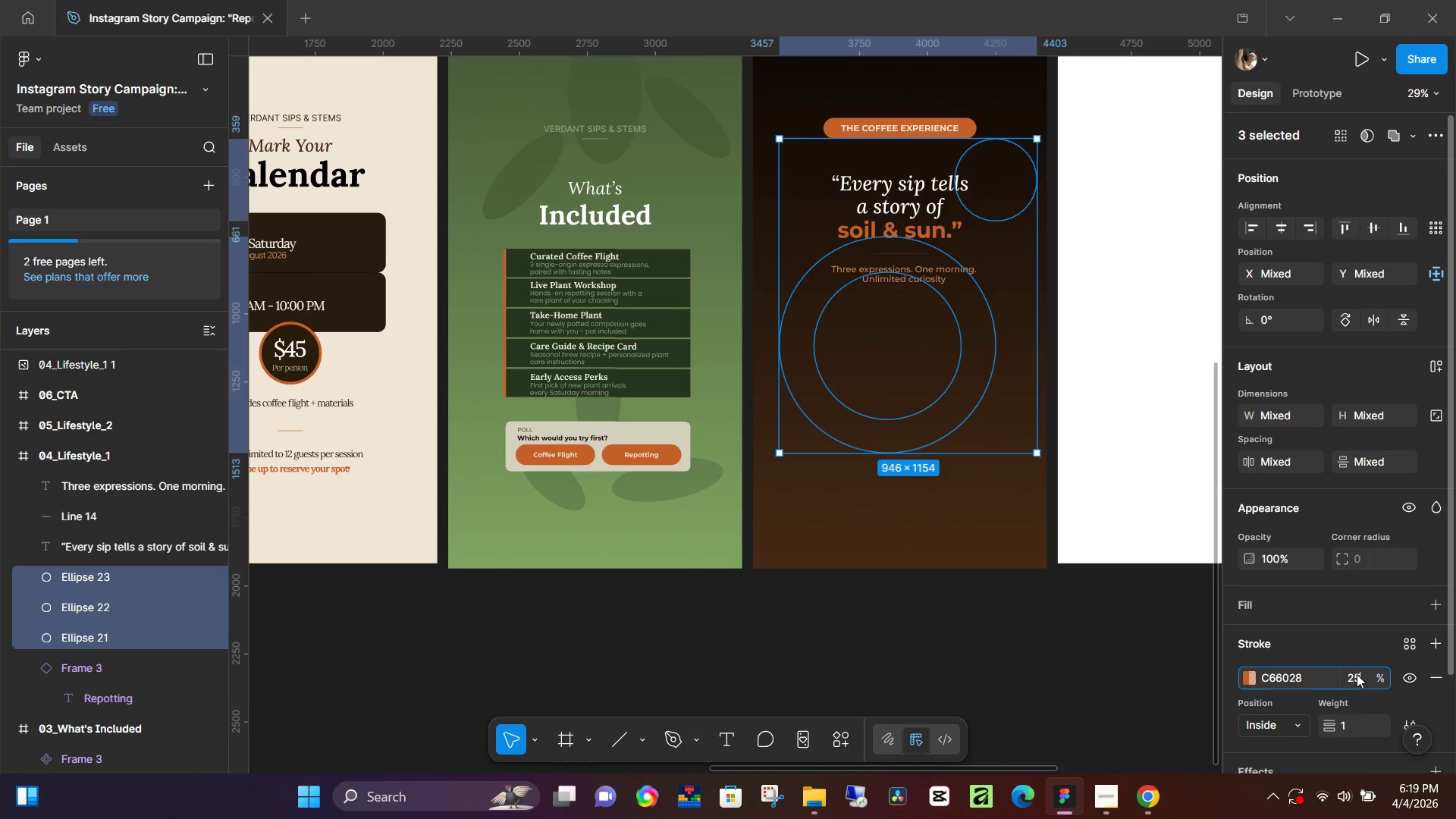 
key(Numpad5)
 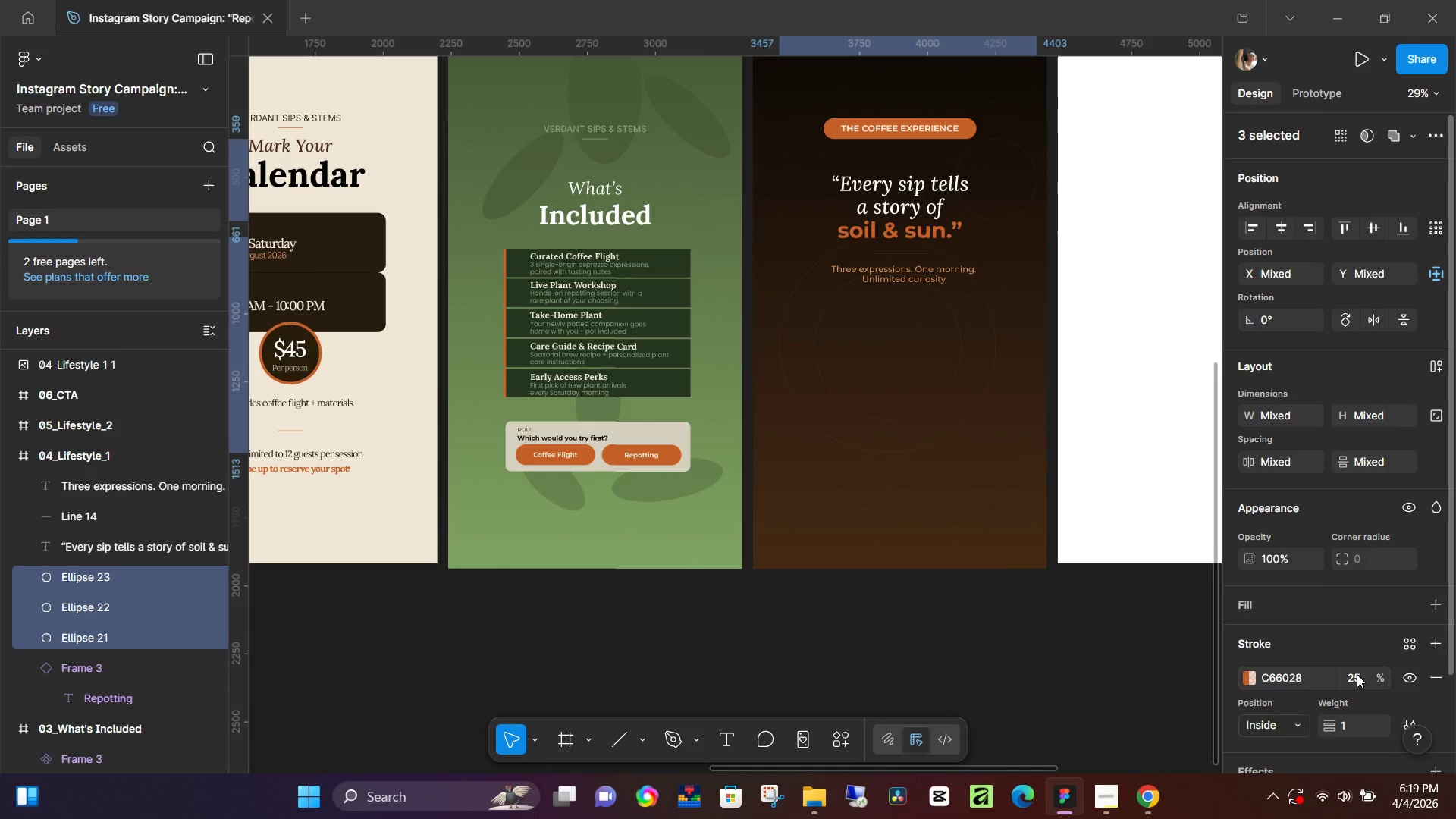 
key(NumpadEnter)
 